 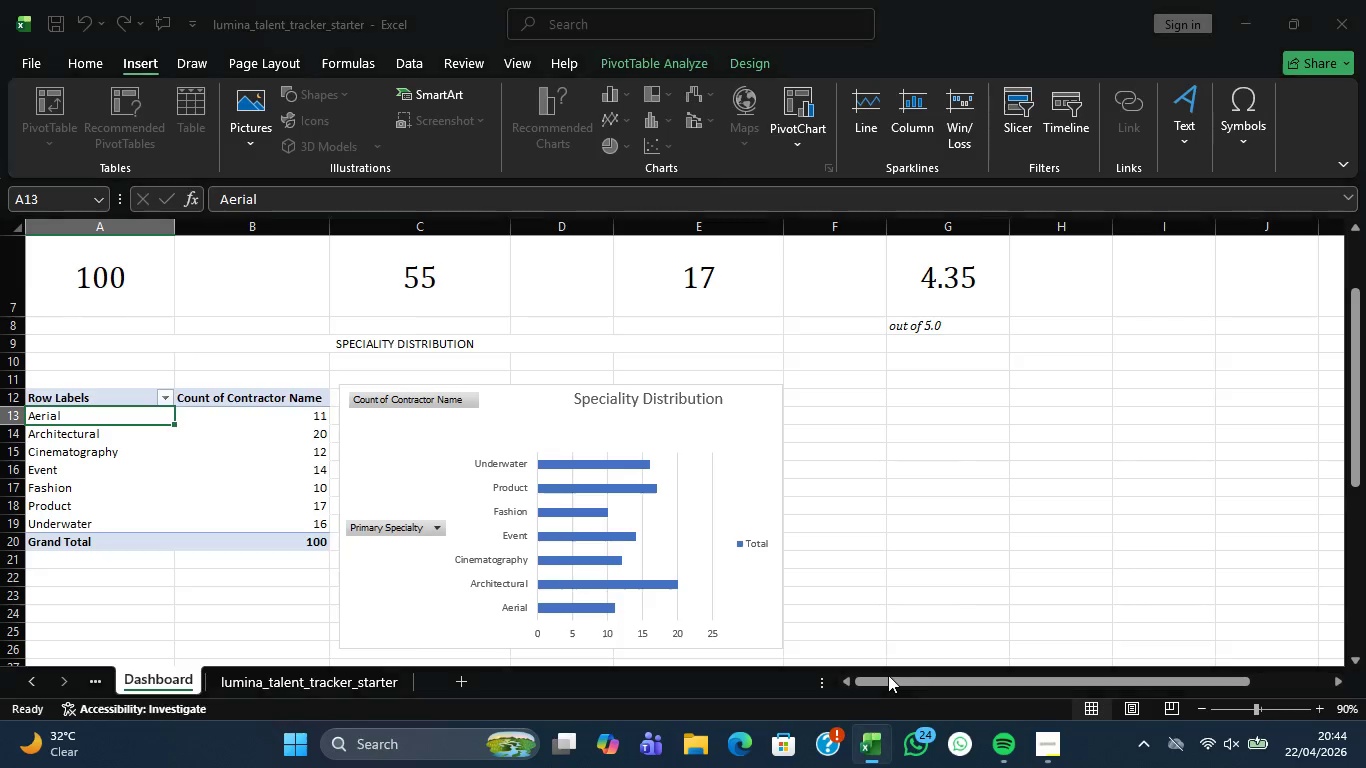 
scroll: coordinate [966, 536], scroll_direction: up, amount: 3.0
 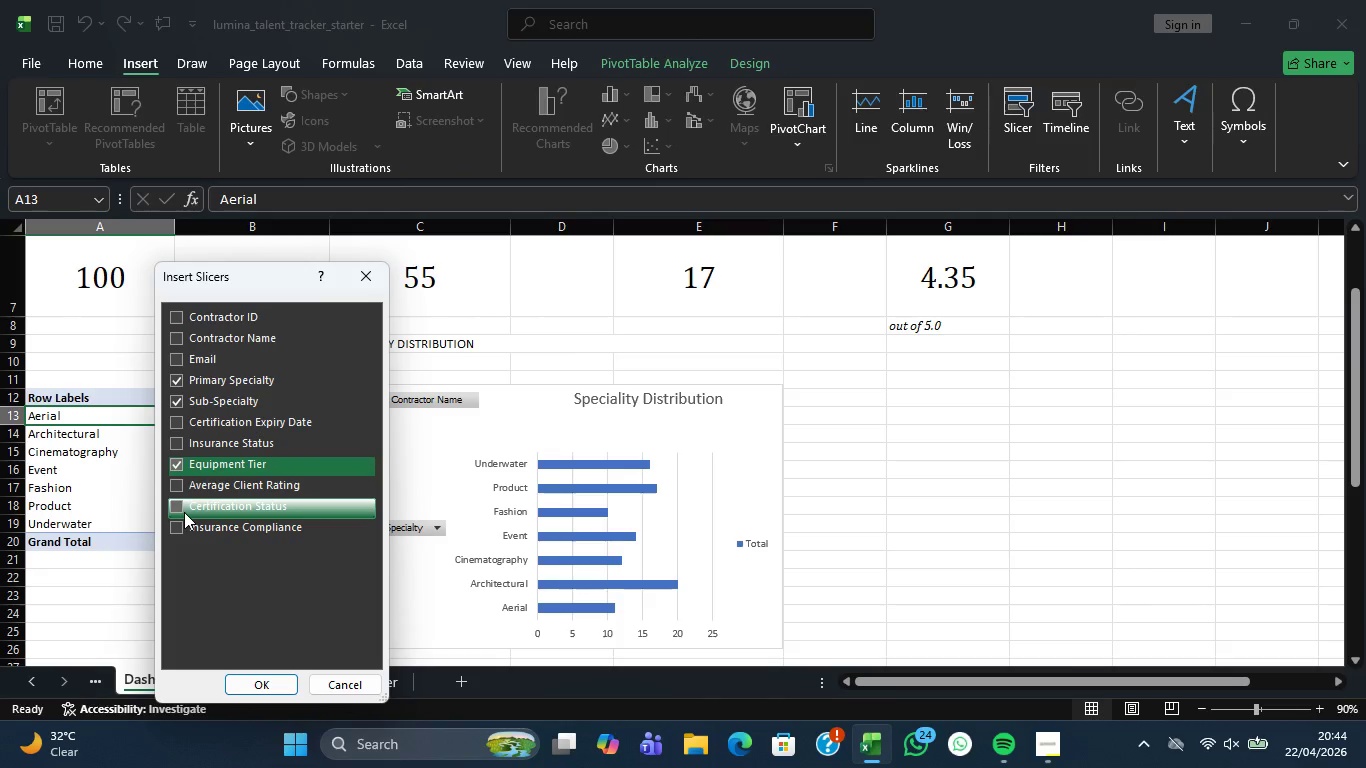 
wait(9.2)
 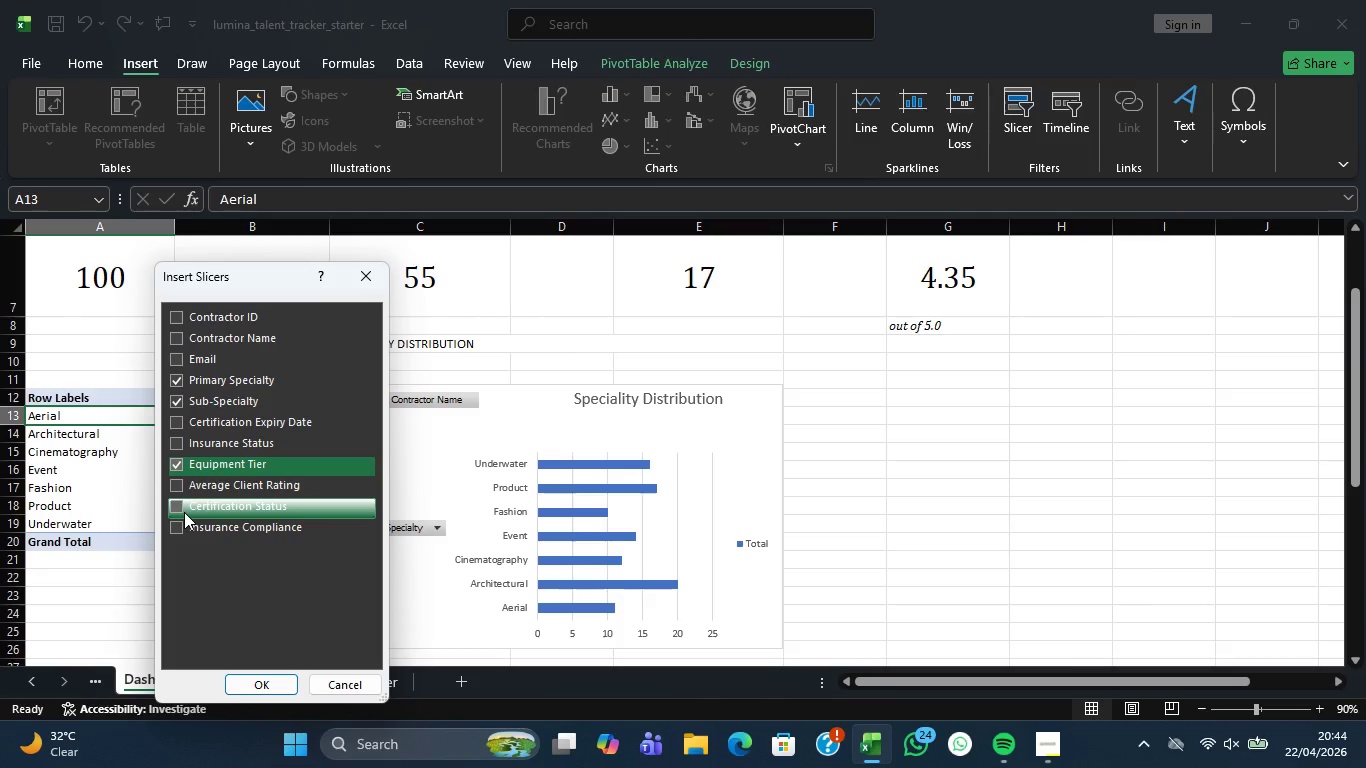 
left_click([256, 680])
 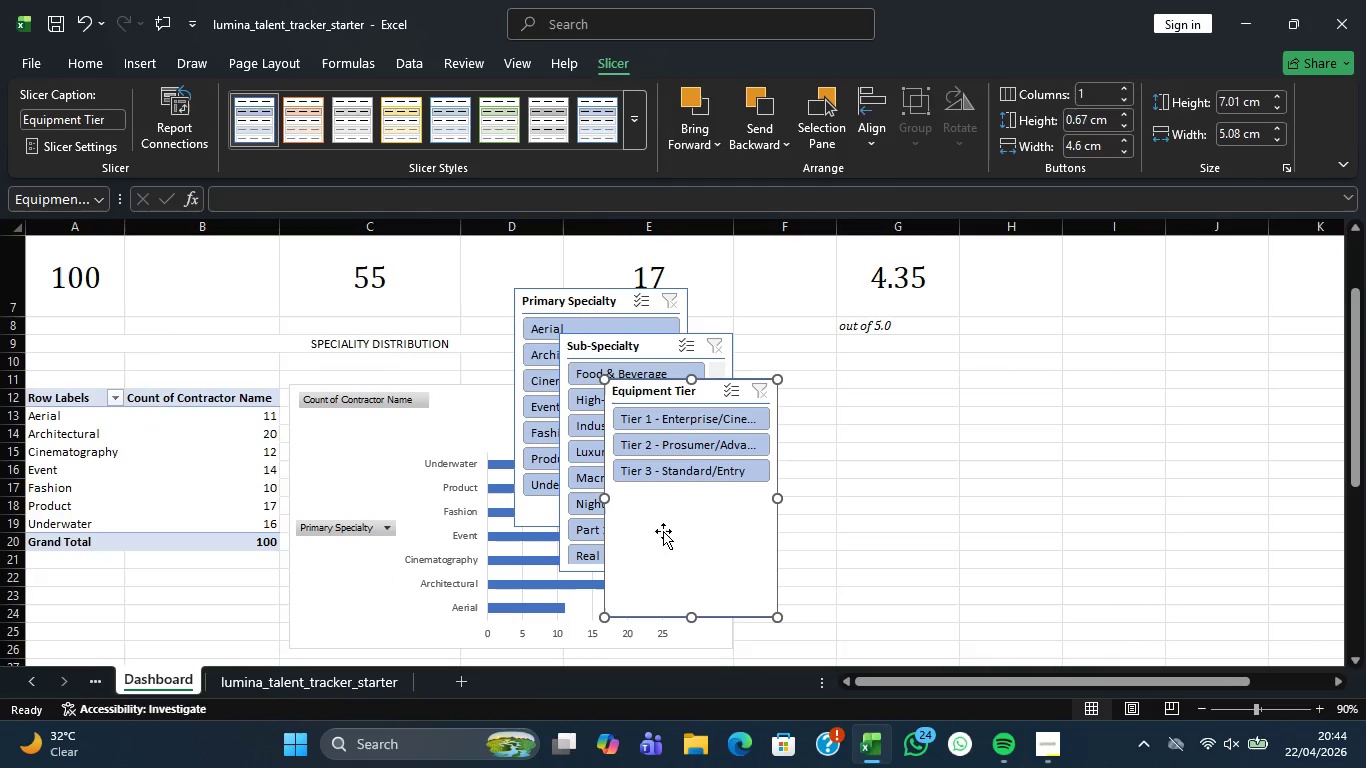 
left_click_drag(start_coordinate=[702, 564], to_coordinate=[1211, 574])
 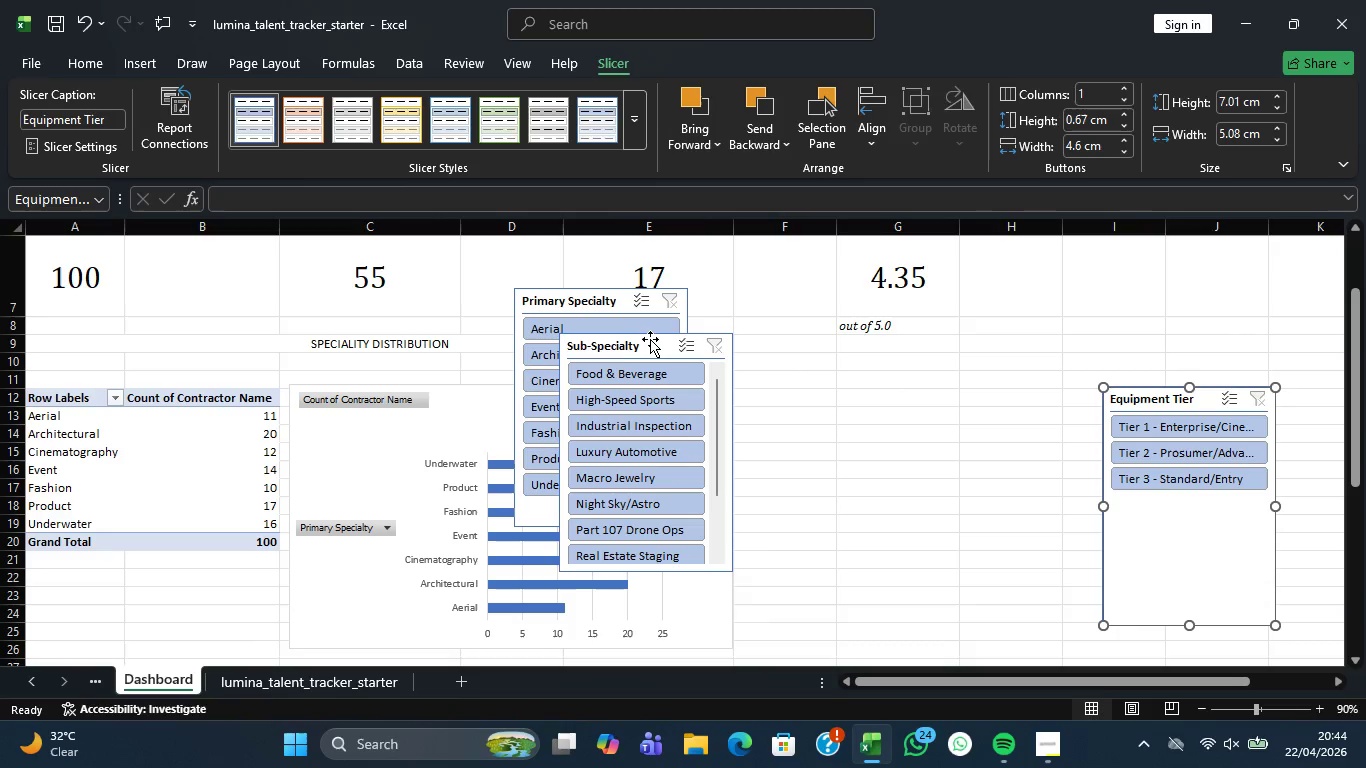 
left_click_drag(start_coordinate=[651, 340], to_coordinate=[1184, 357])
 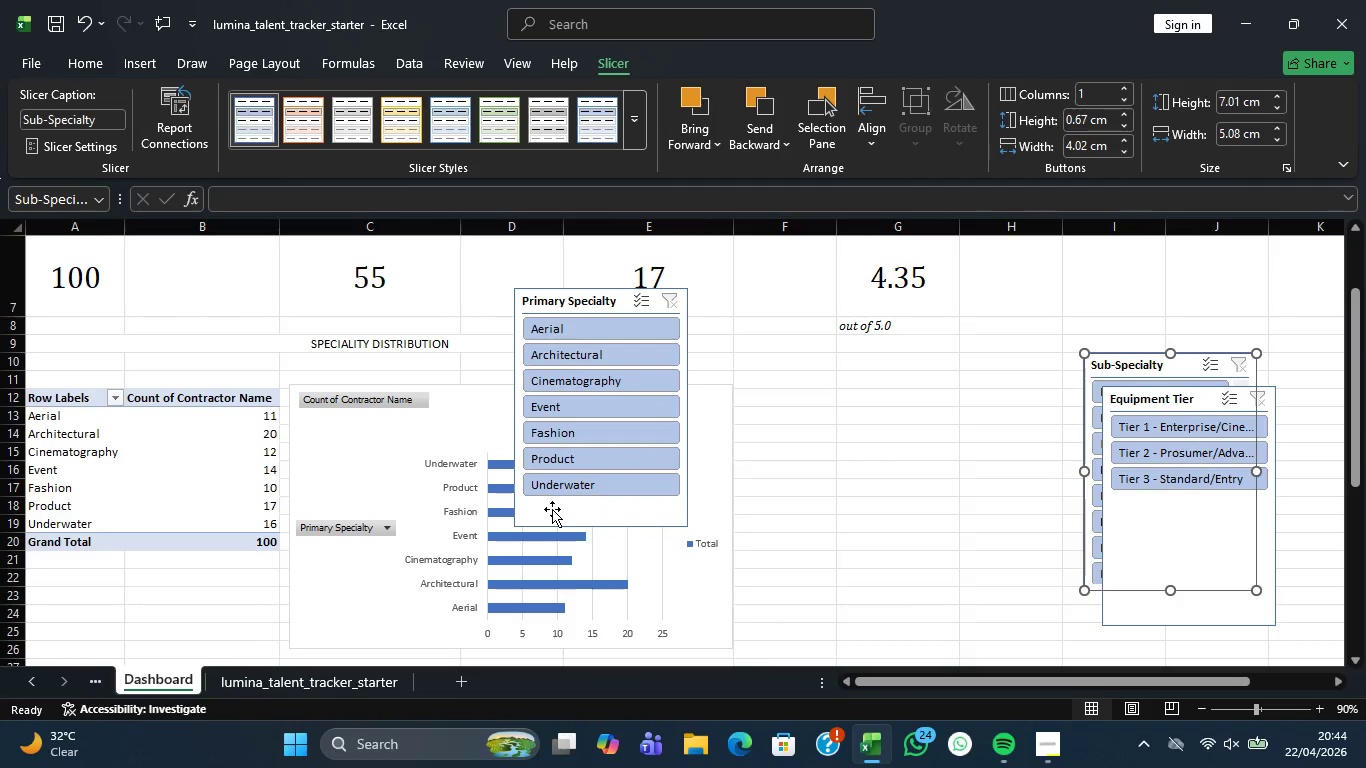 
left_click_drag(start_coordinate=[552, 509], to_coordinate=[1108, 520])
 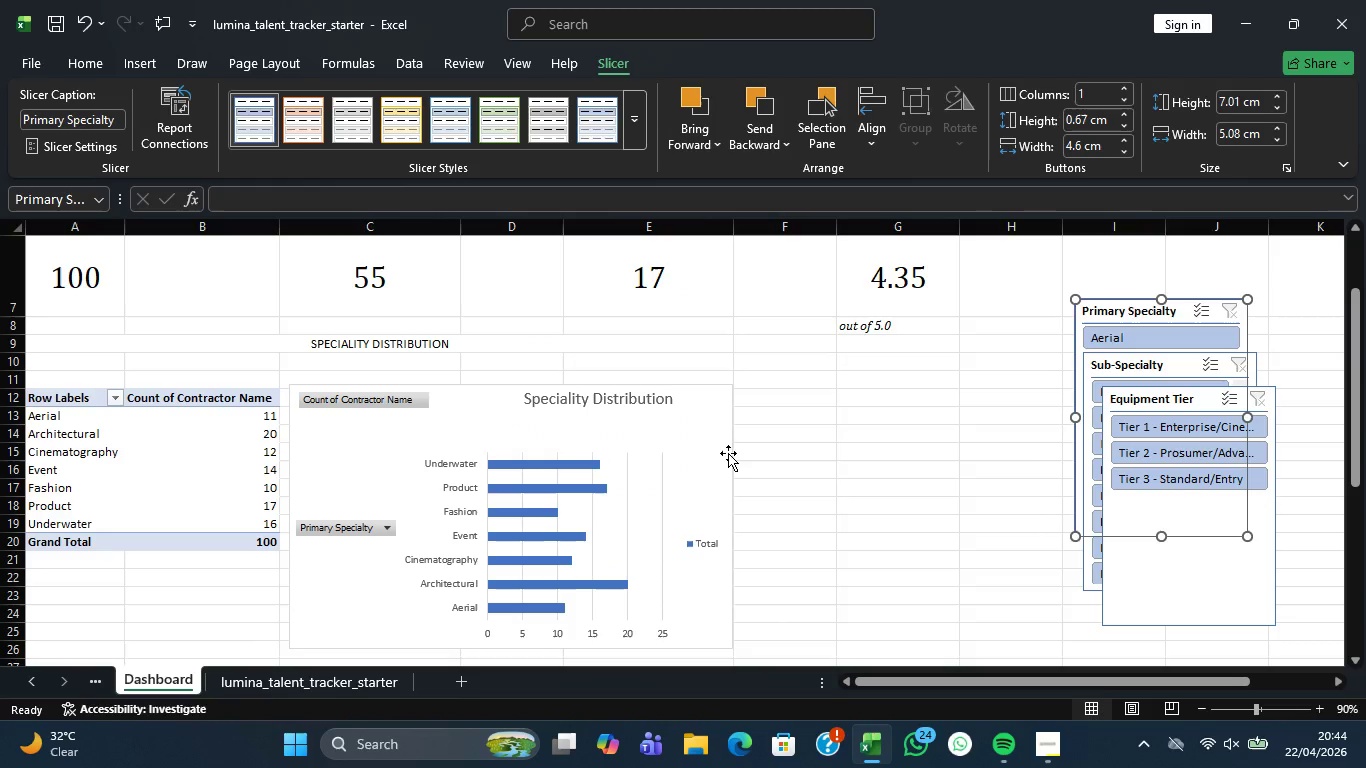 
scroll: coordinate [732, 468], scroll_direction: none, amount: 0.0
 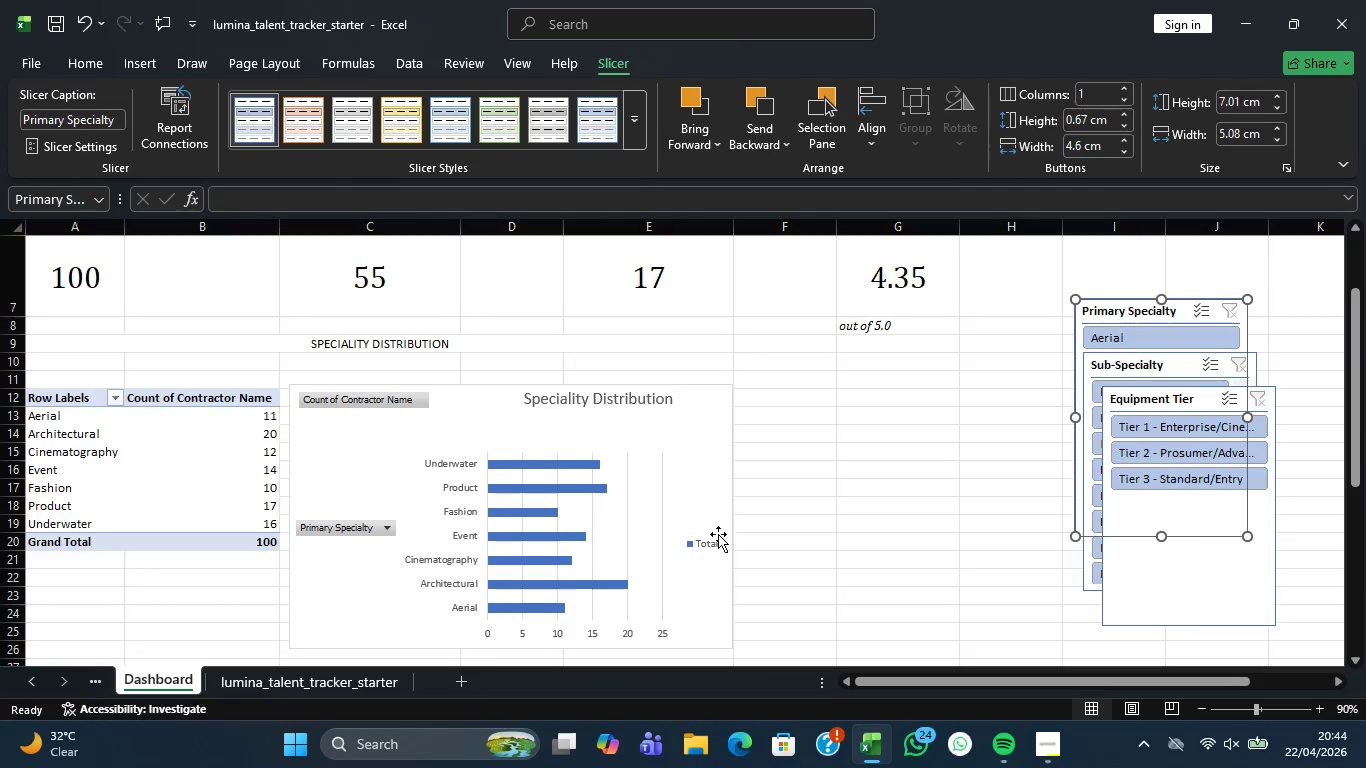 
left_click([701, 527])
 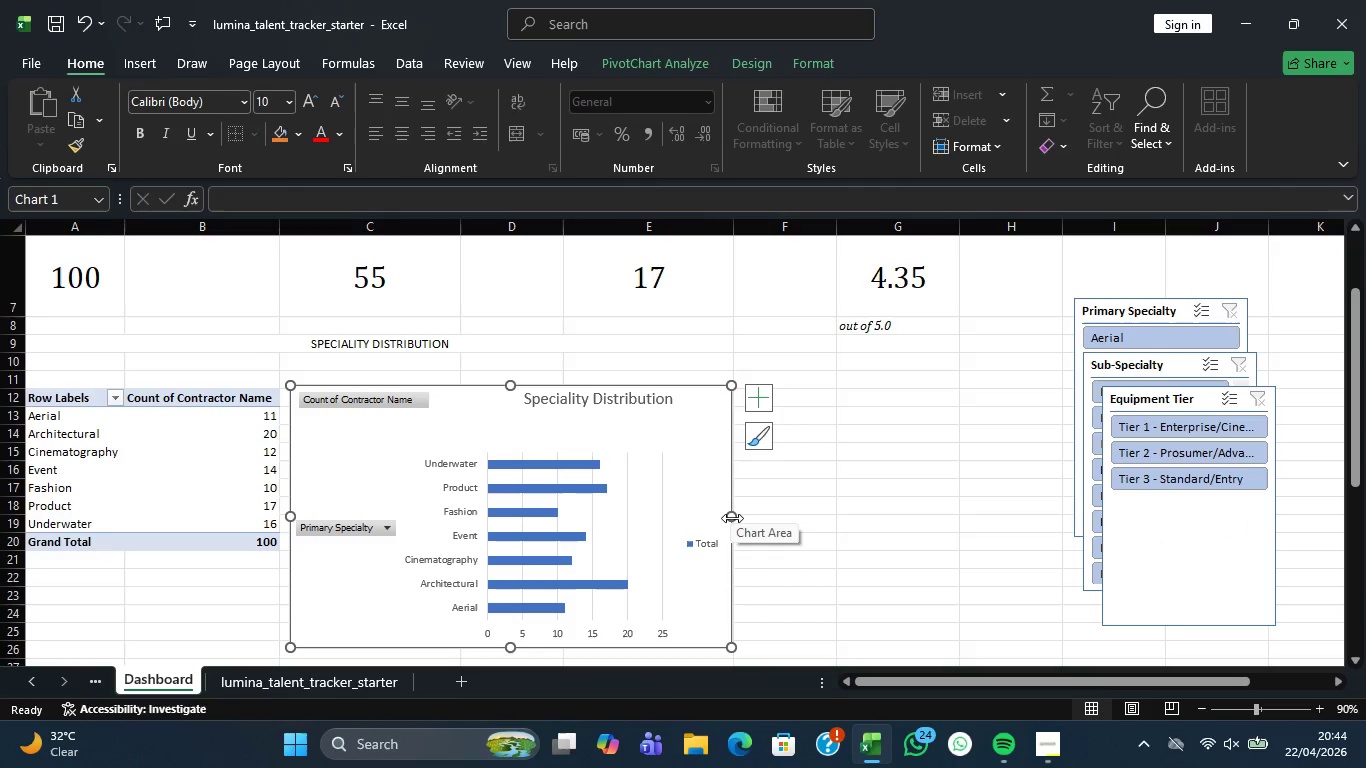 
left_click_drag(start_coordinate=[732, 518], to_coordinate=[839, 499])
 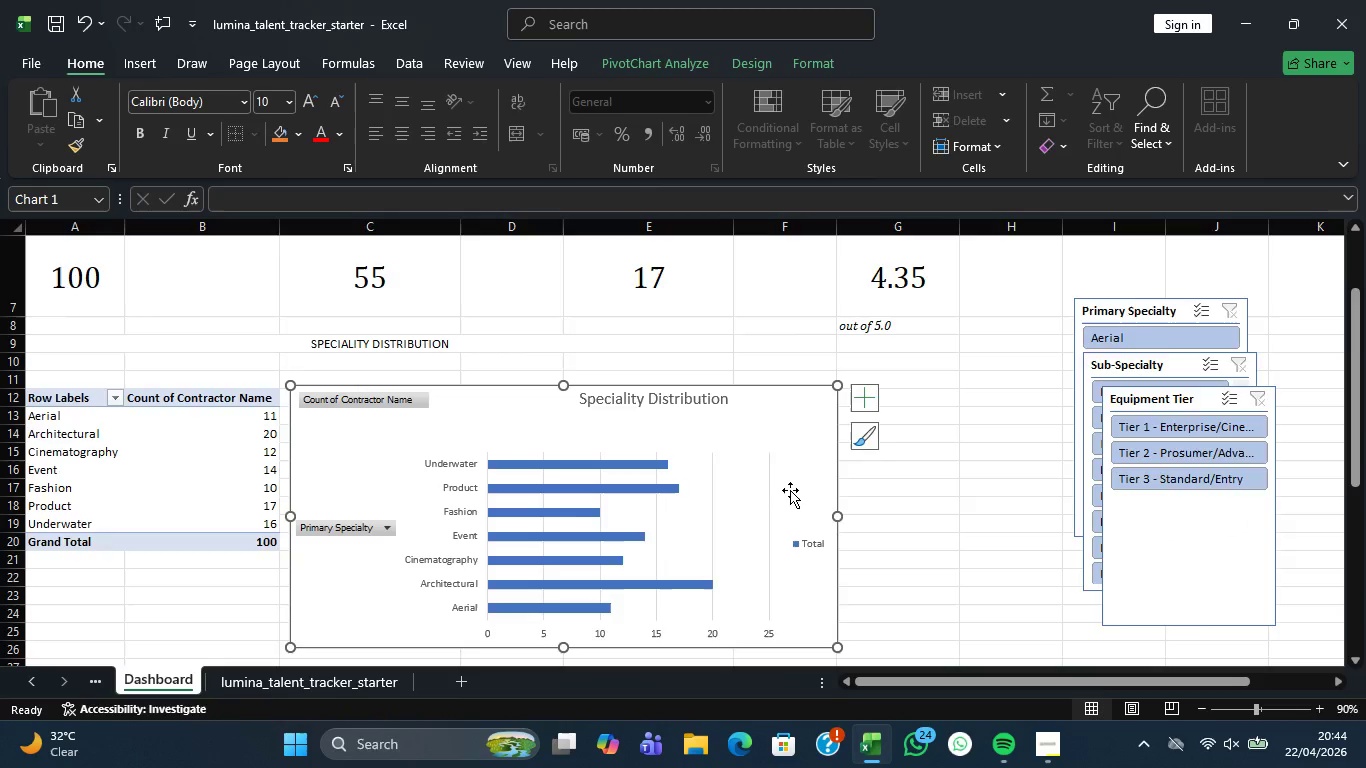 
scroll: coordinate [790, 490], scroll_direction: down, amount: 2.0
 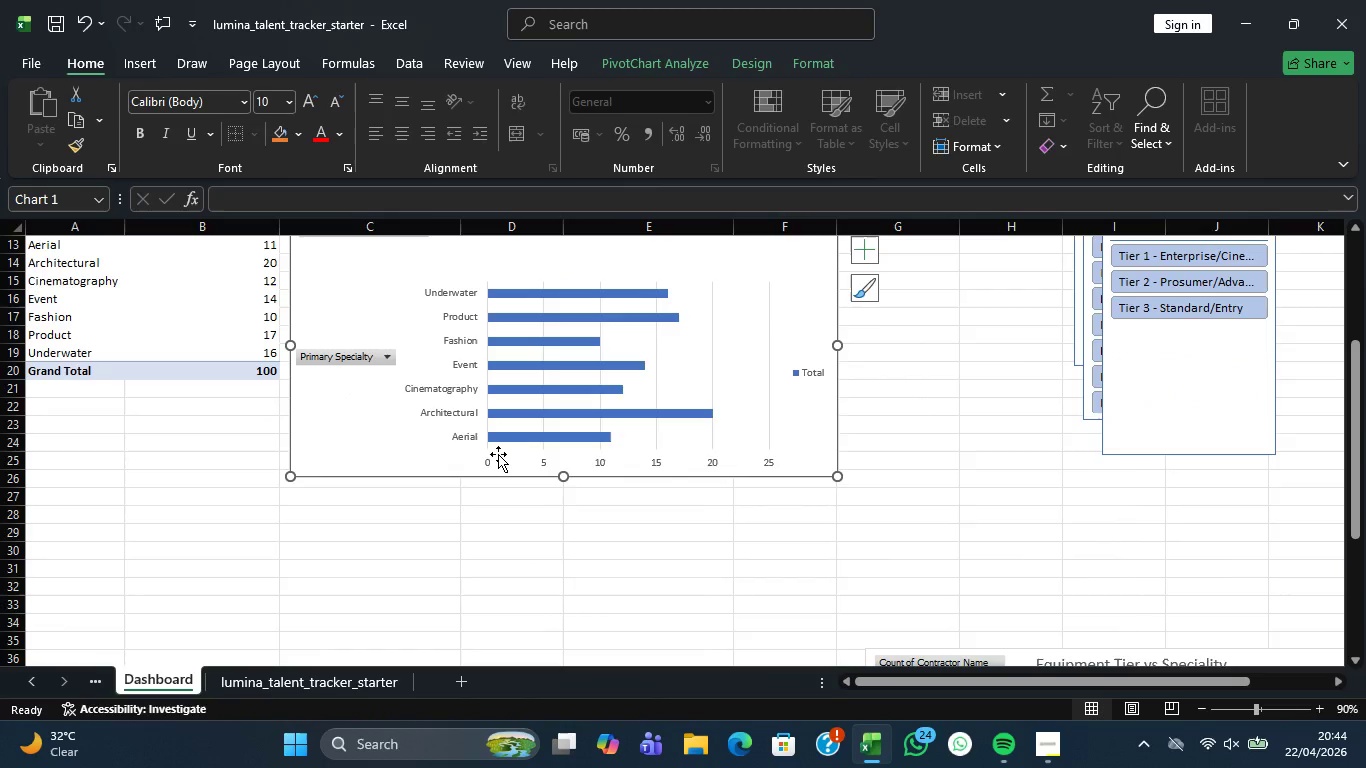 
scroll: coordinate [497, 454], scroll_direction: up, amount: 2.0
 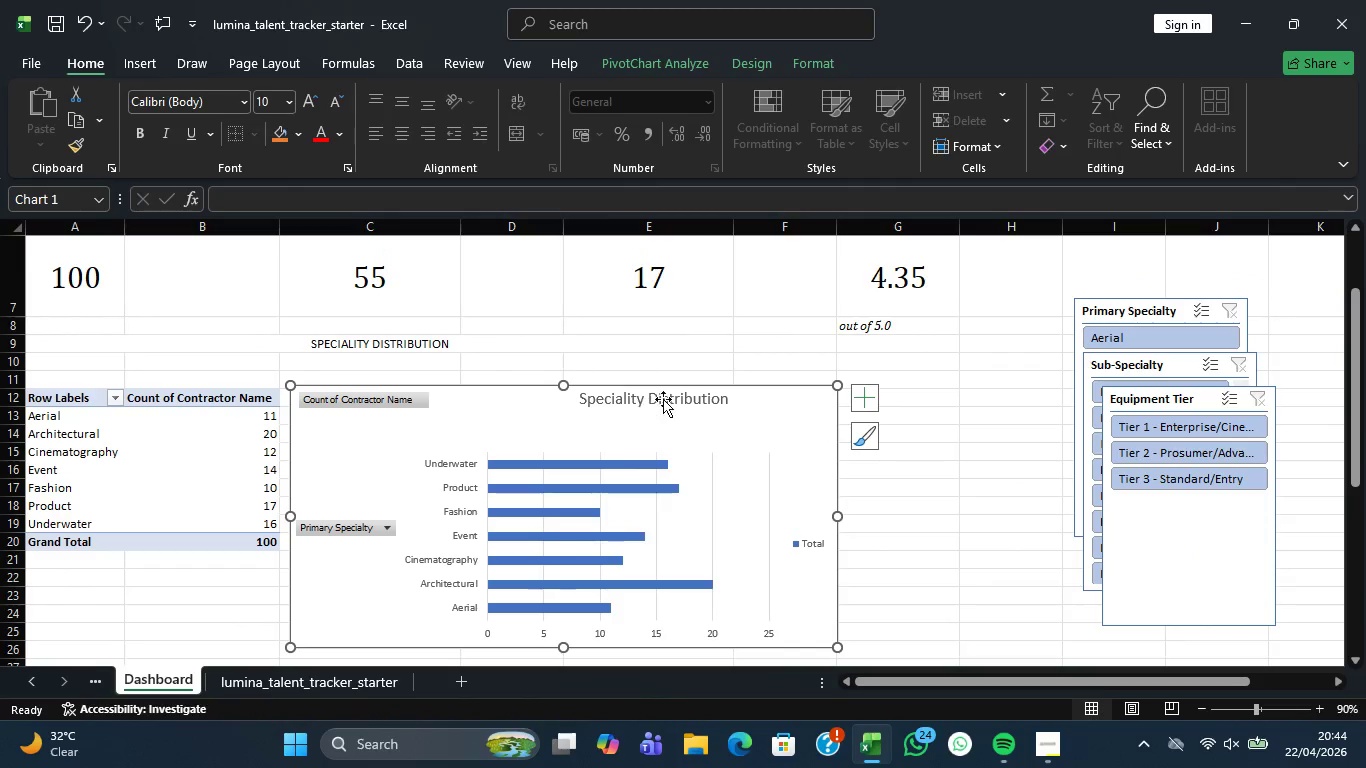 
left_click([663, 399])
 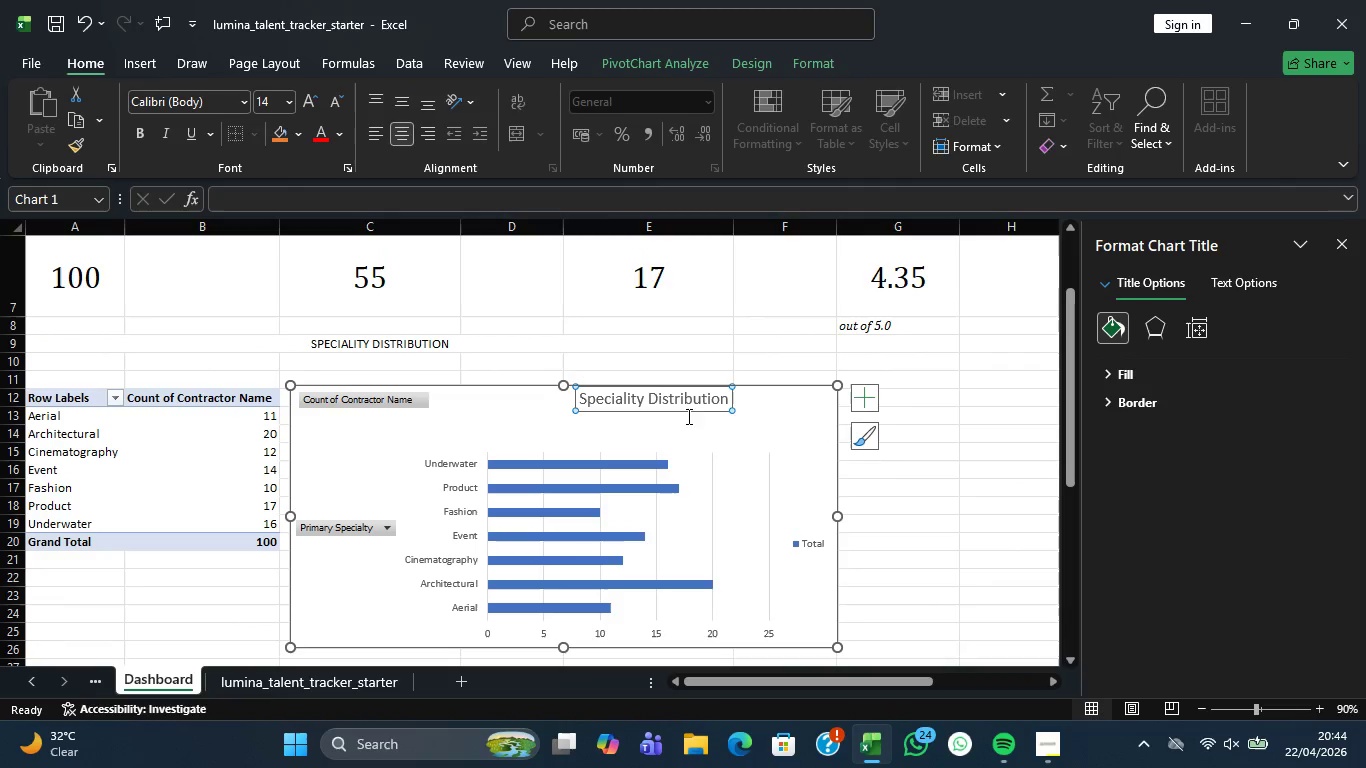 
left_click([687, 427])
 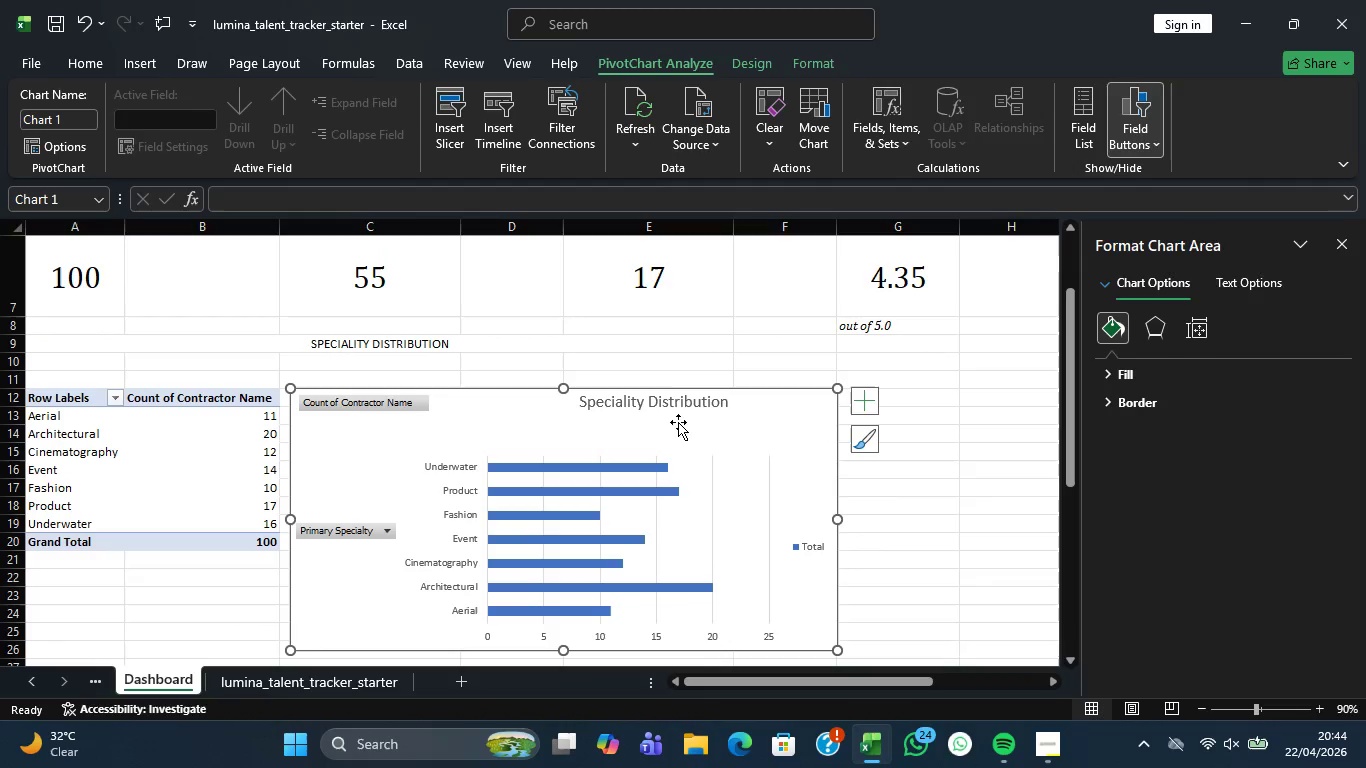 
left_click_drag(start_coordinate=[685, 409], to_coordinate=[580, 430])
 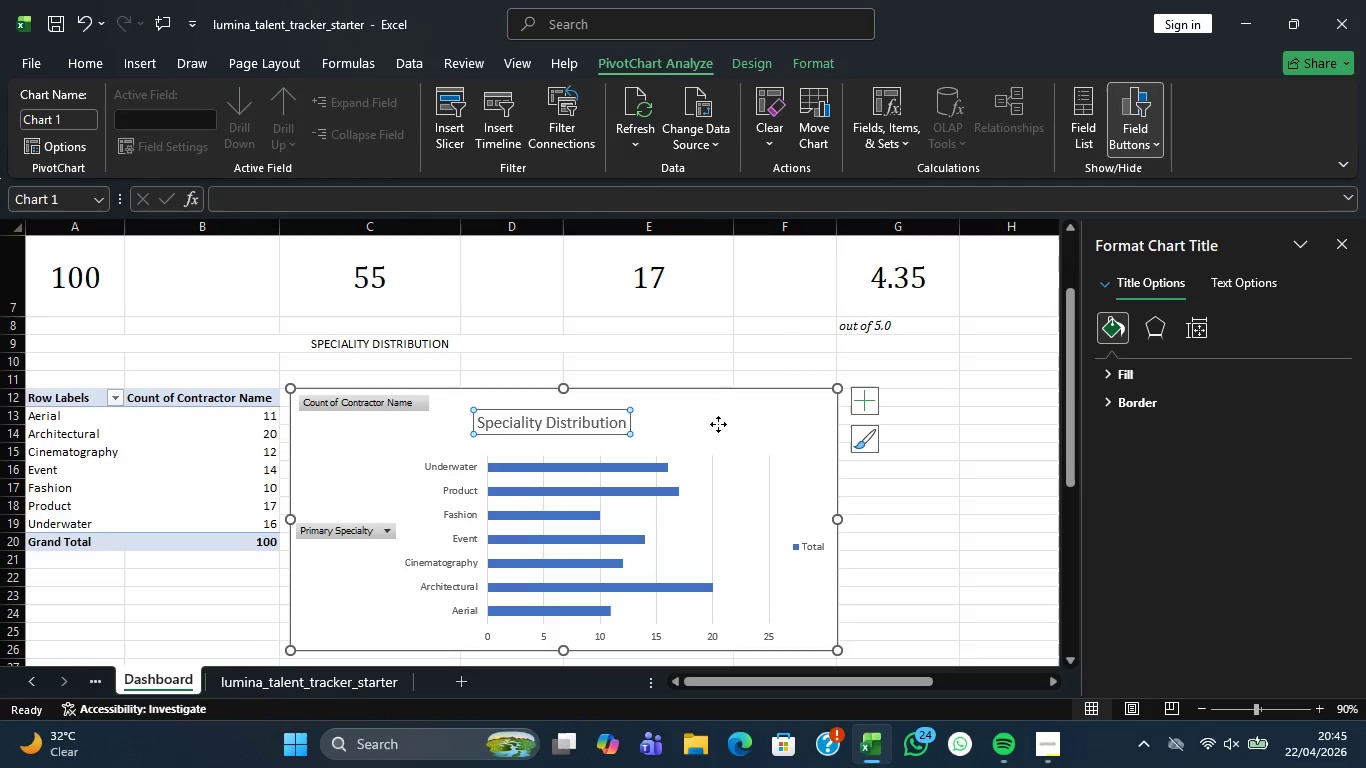 
left_click_drag(start_coordinate=[718, 424], to_coordinate=[723, 424])
 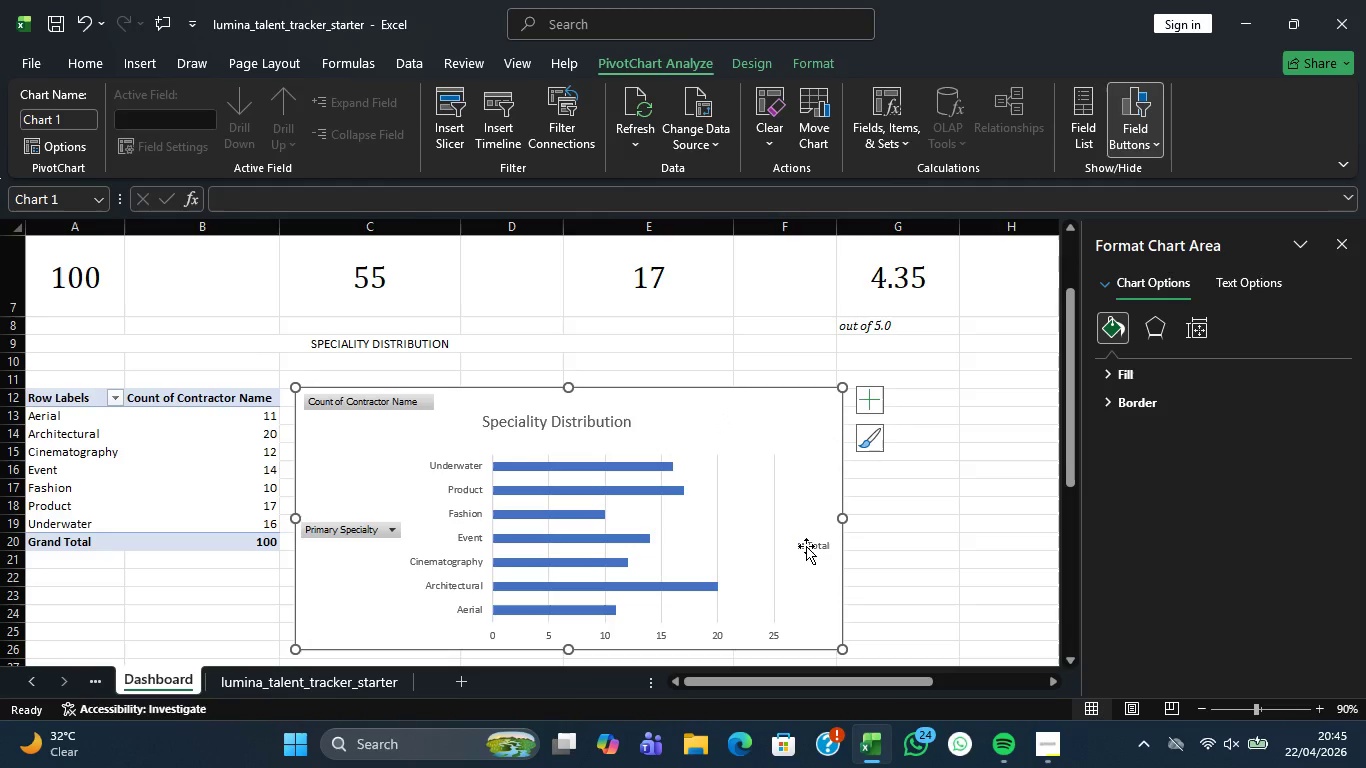 
left_click([806, 547])
 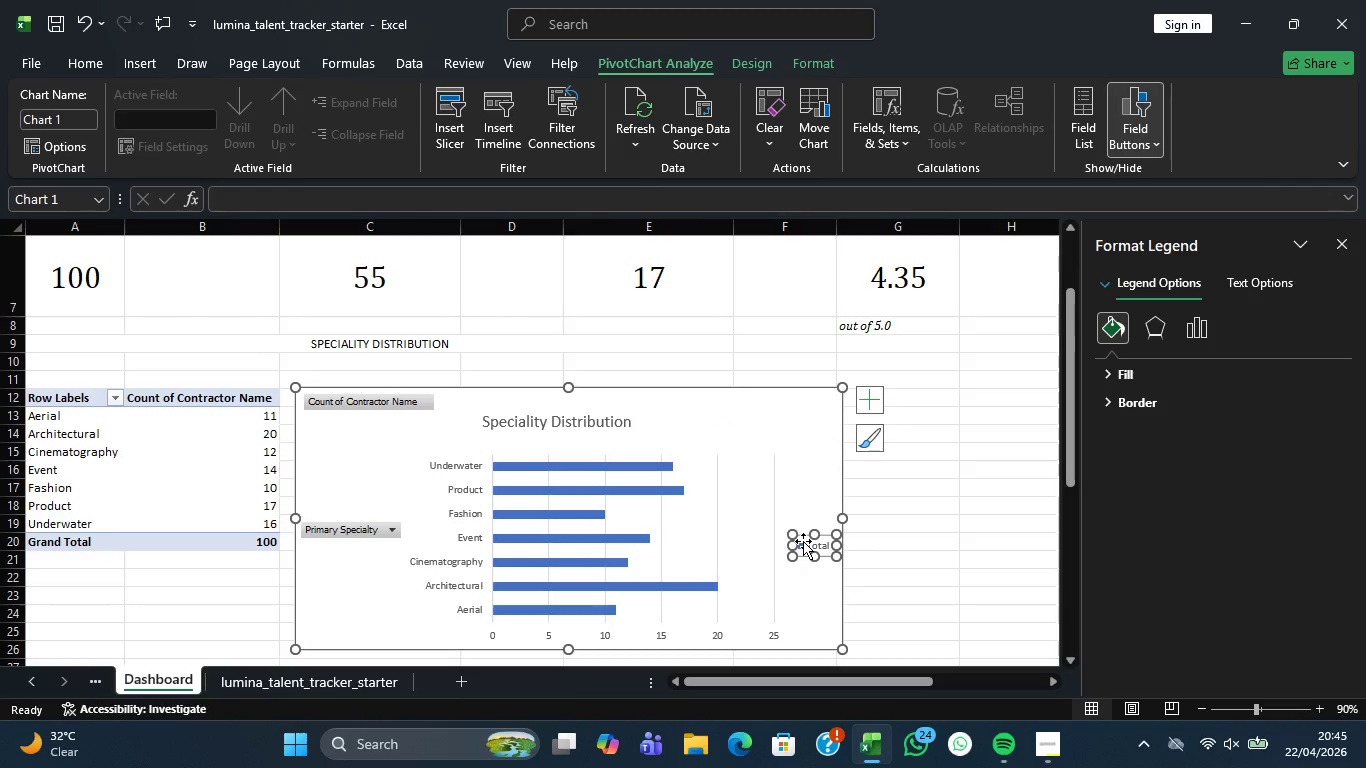 
right_click([803, 541])
 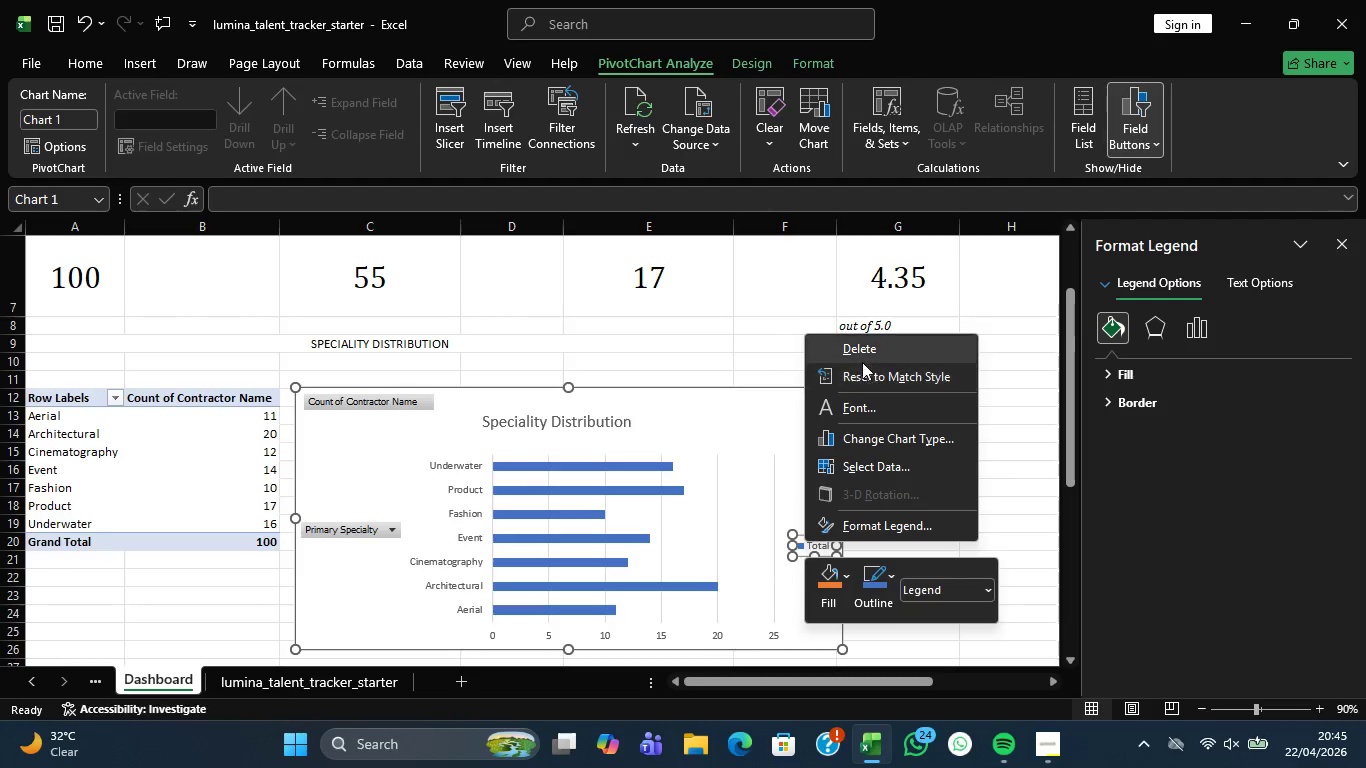 
left_click([870, 351])
 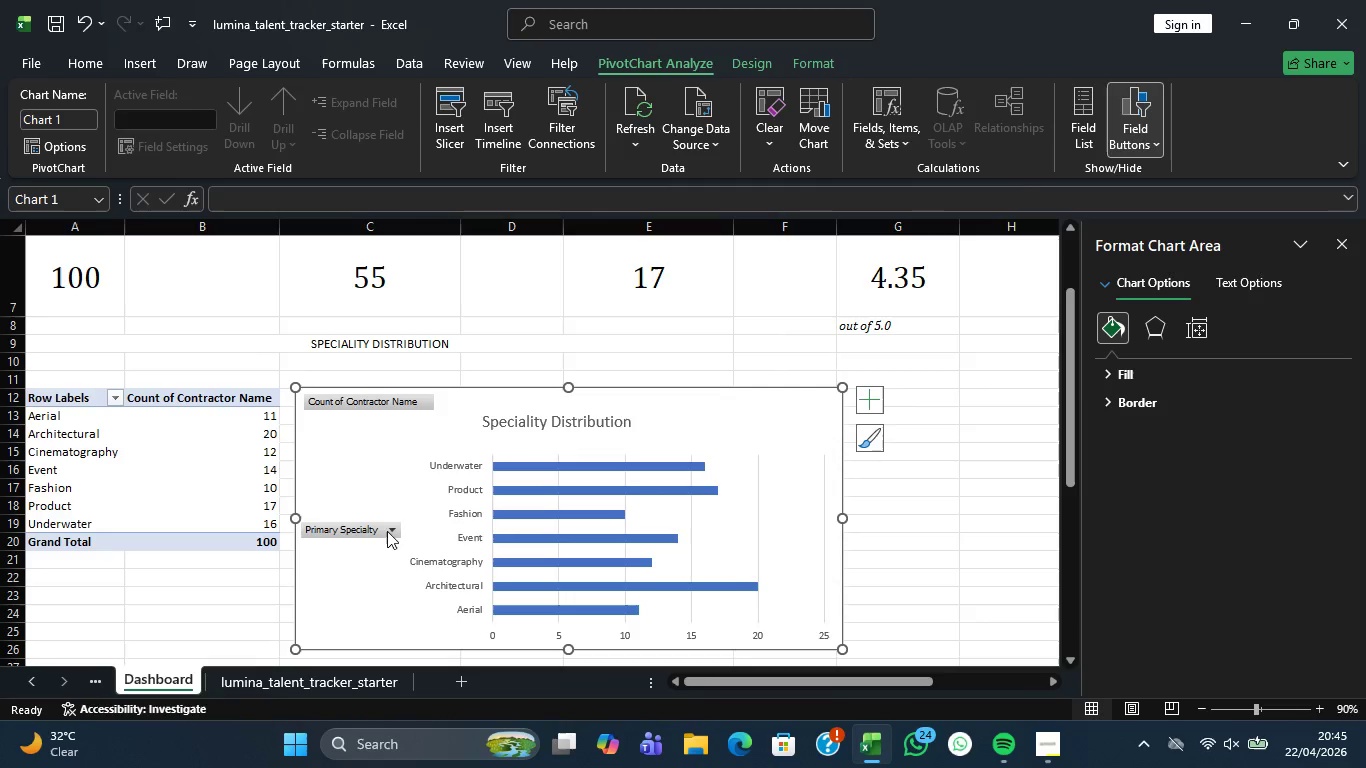 
left_click([388, 529])
 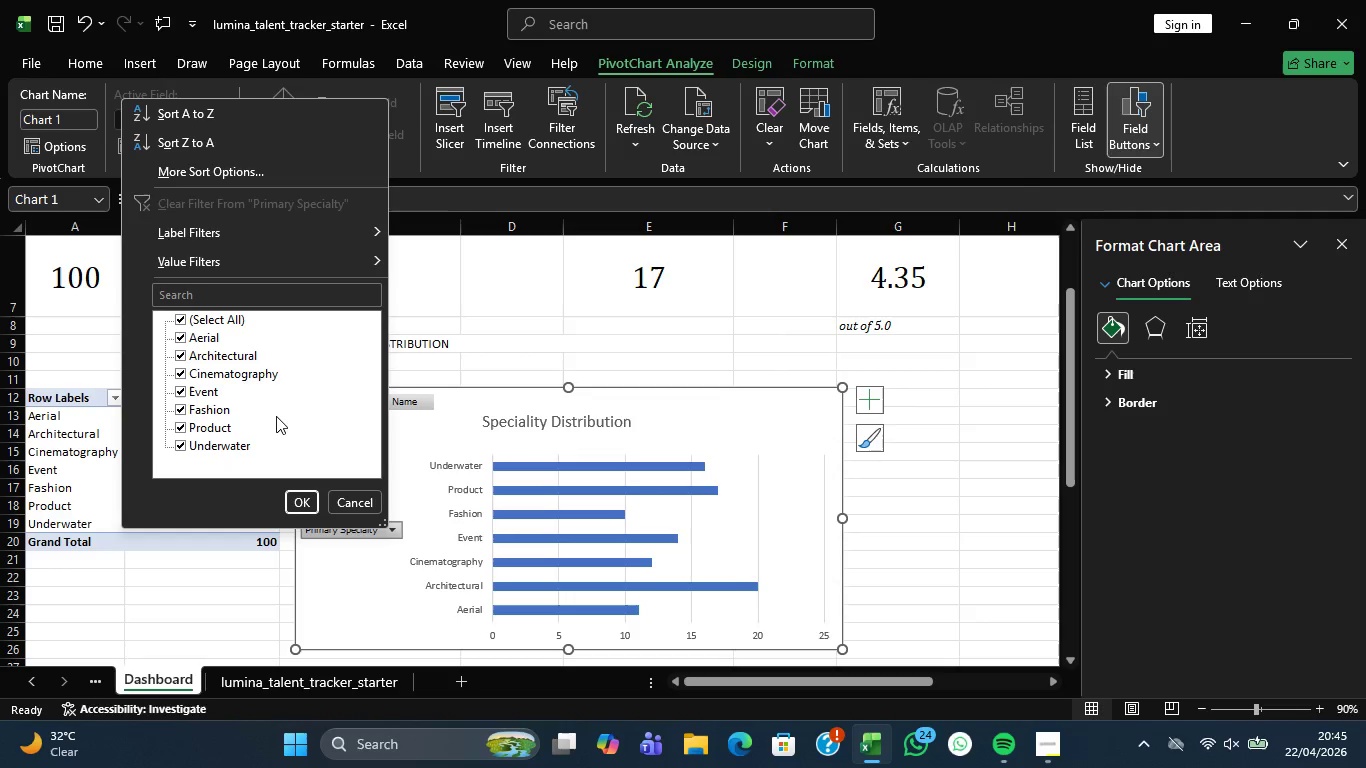 
scroll: coordinate [252, 387], scroll_direction: up, amount: 7.0
 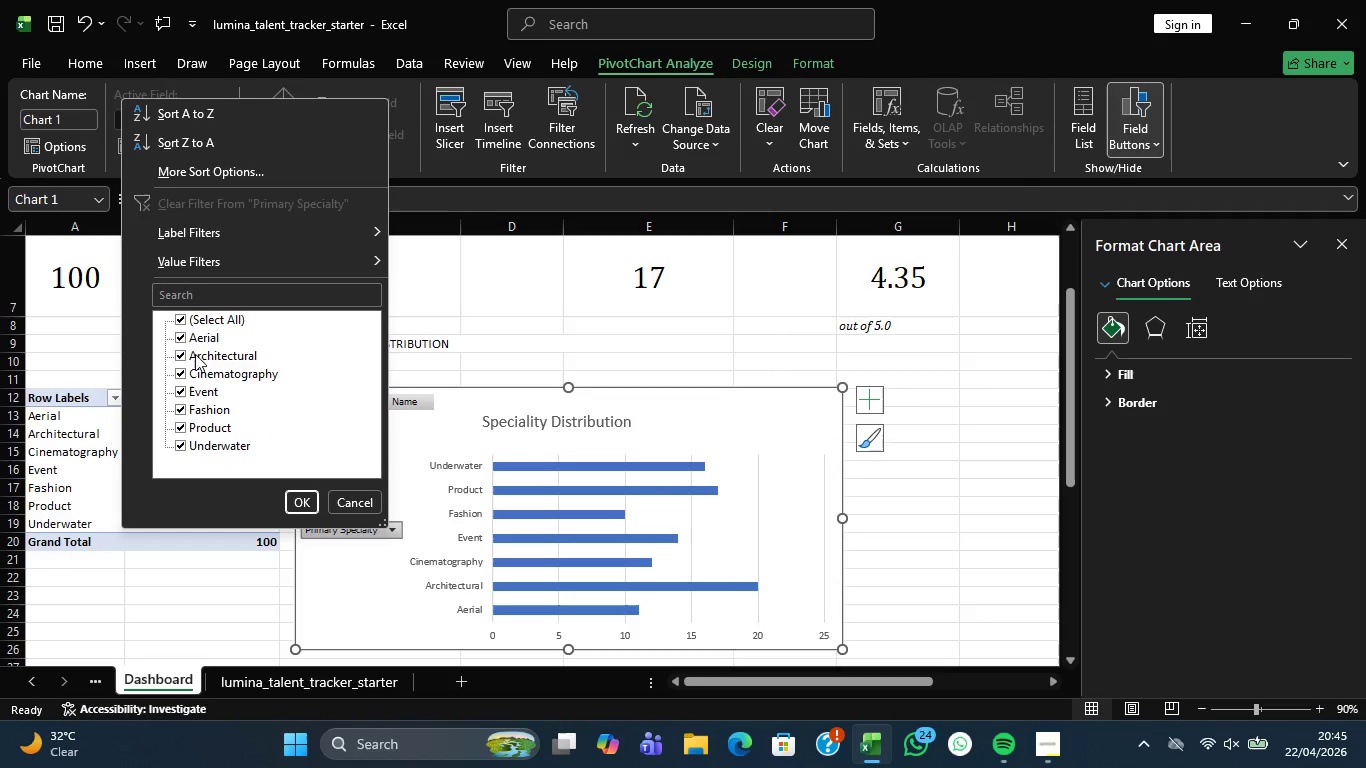 
left_click([180, 334])
 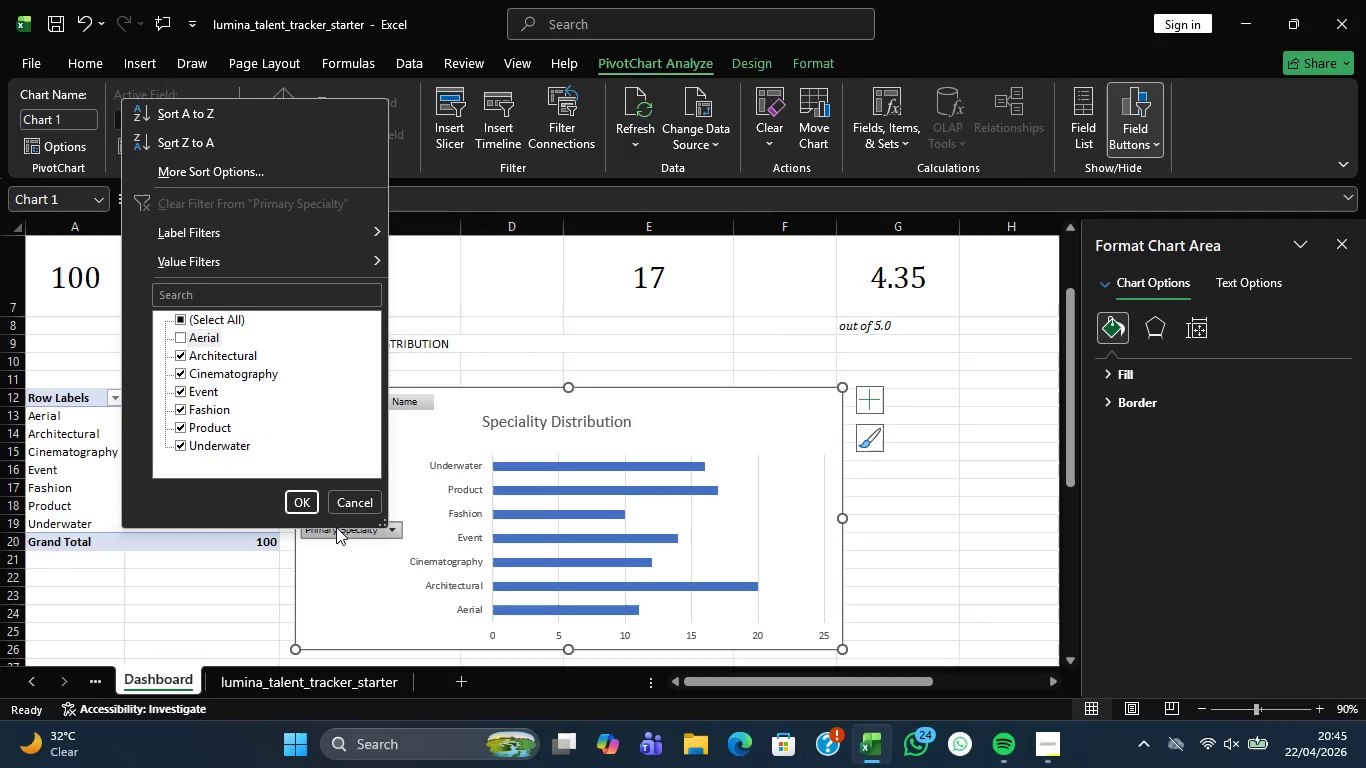 
left_click([301, 504])
 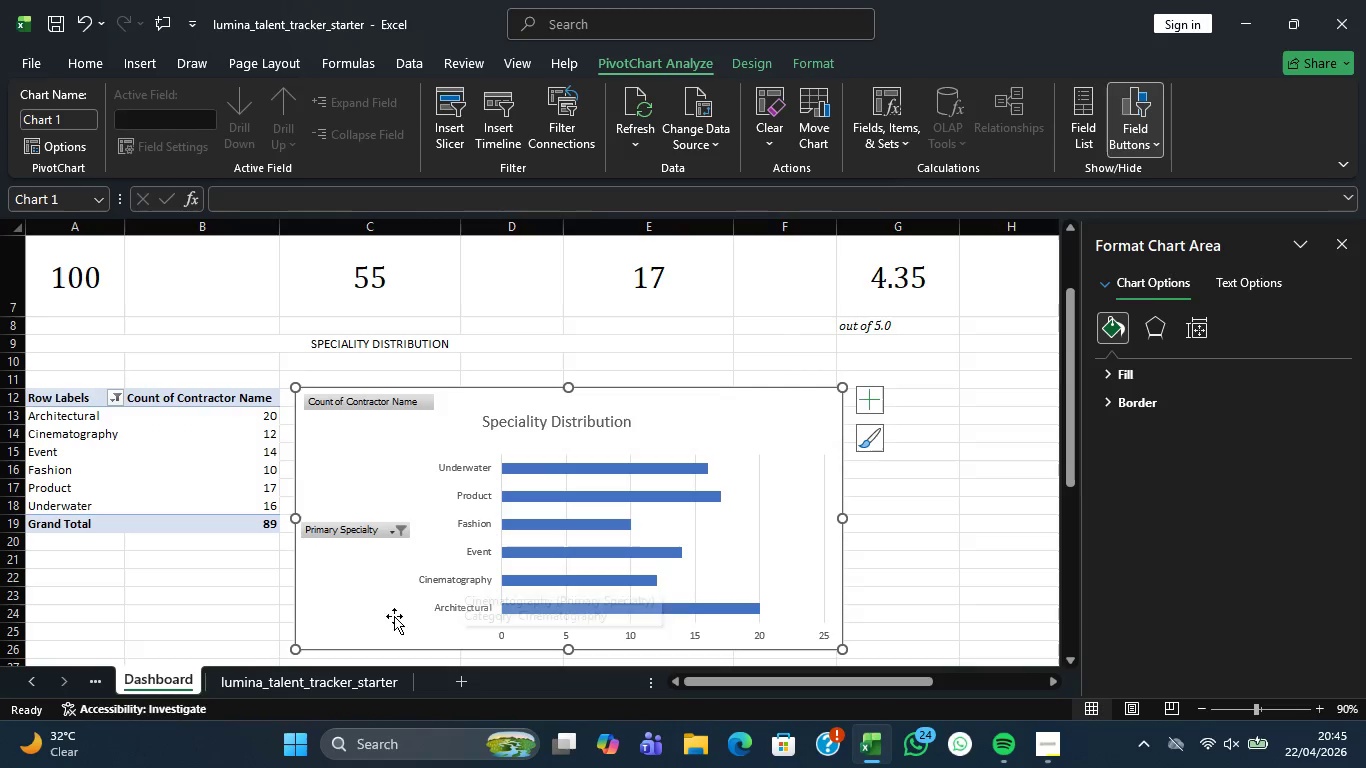 
left_click([392, 537])
 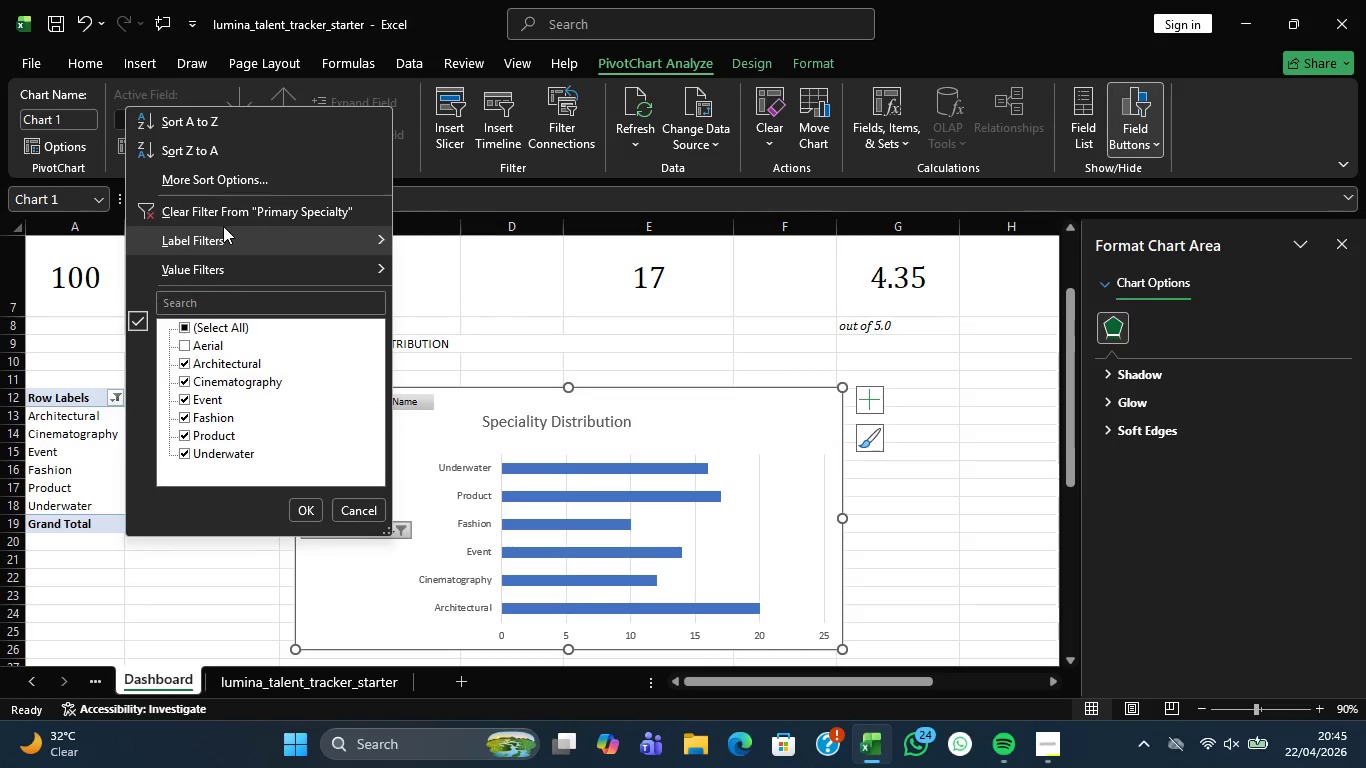 
left_click([222, 218])
 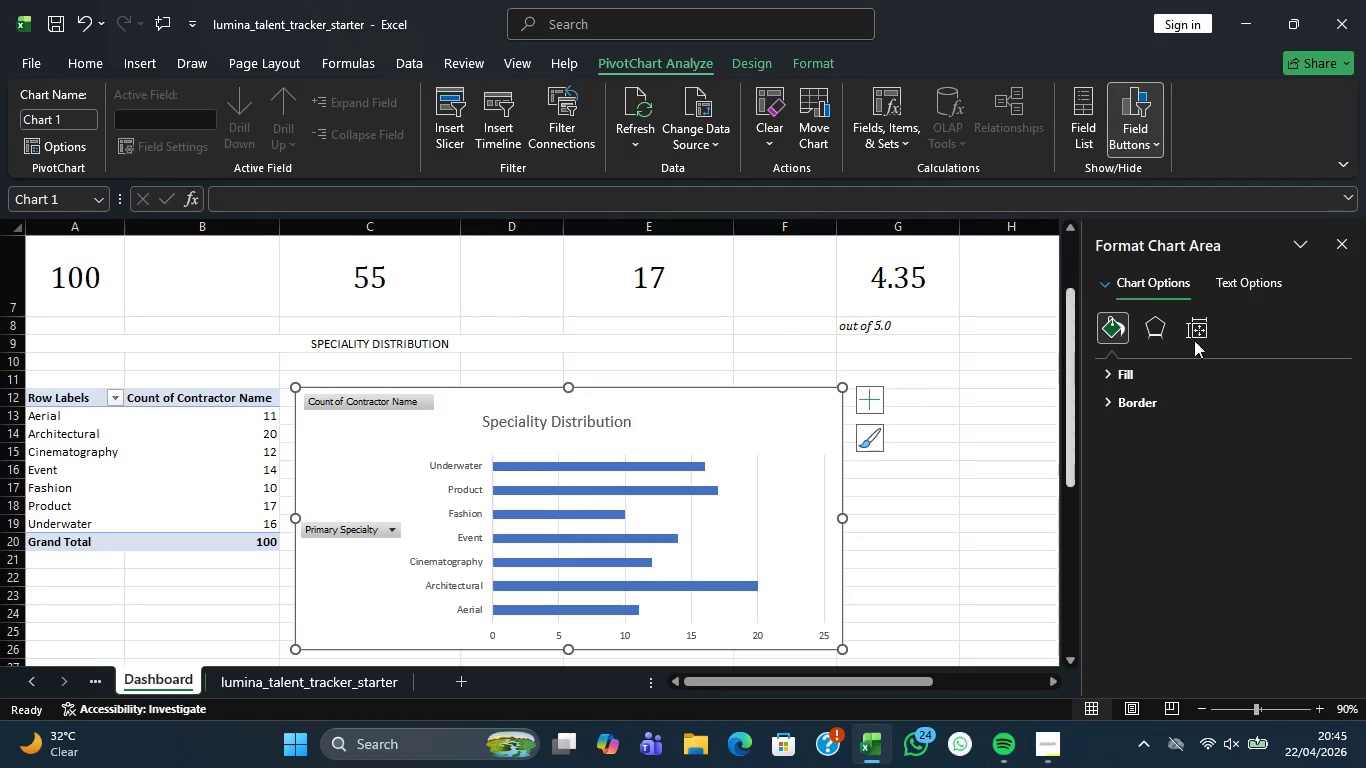 
left_click([1341, 236])
 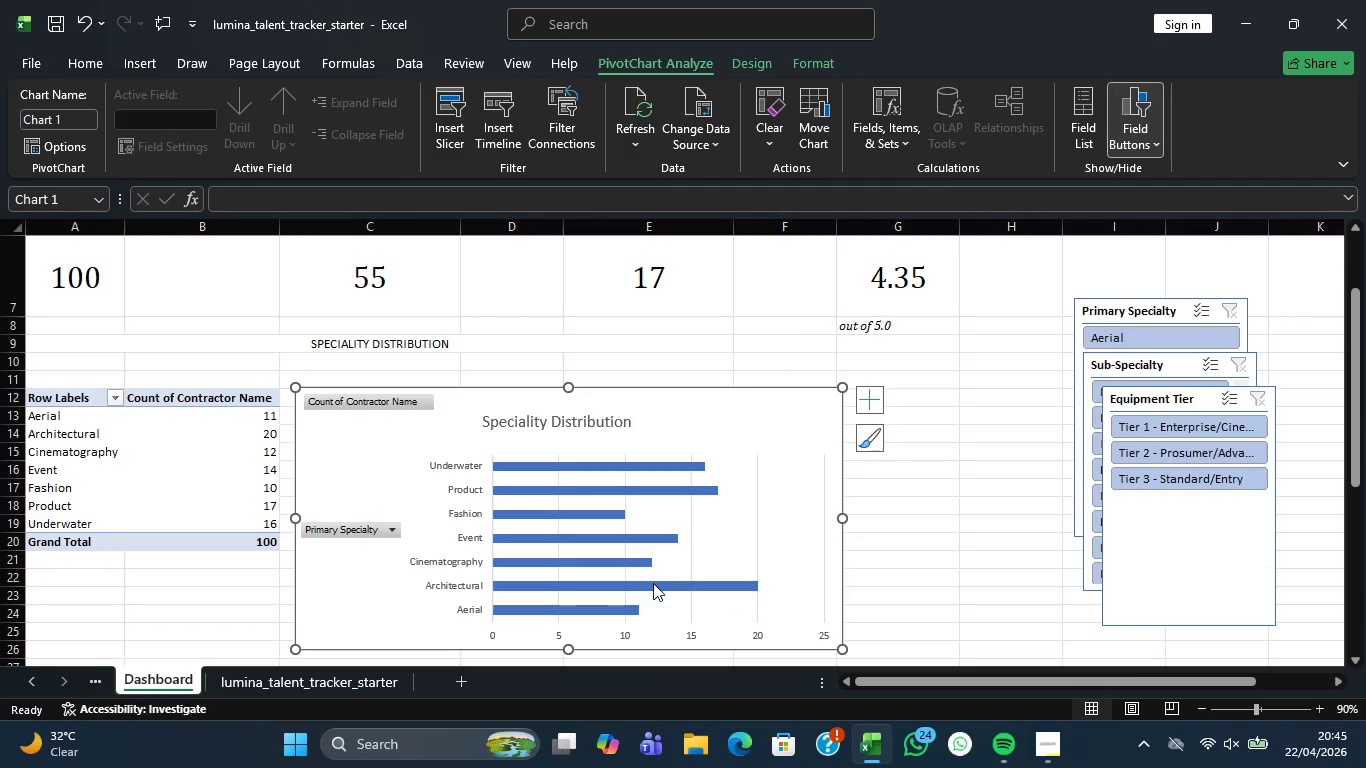 
scroll: coordinate [817, 475], scroll_direction: up, amount: 3.0
 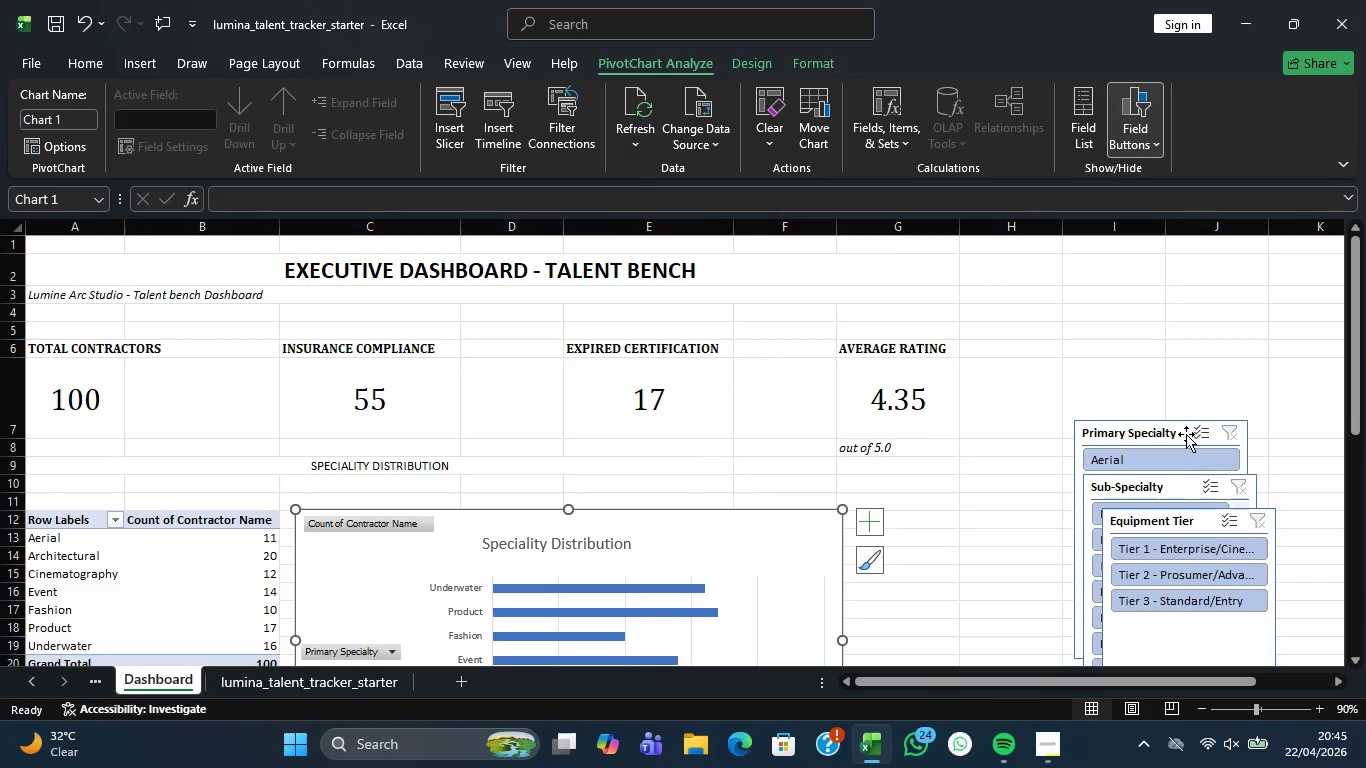 
left_click_drag(start_coordinate=[1186, 434], to_coordinate=[1008, 497])
 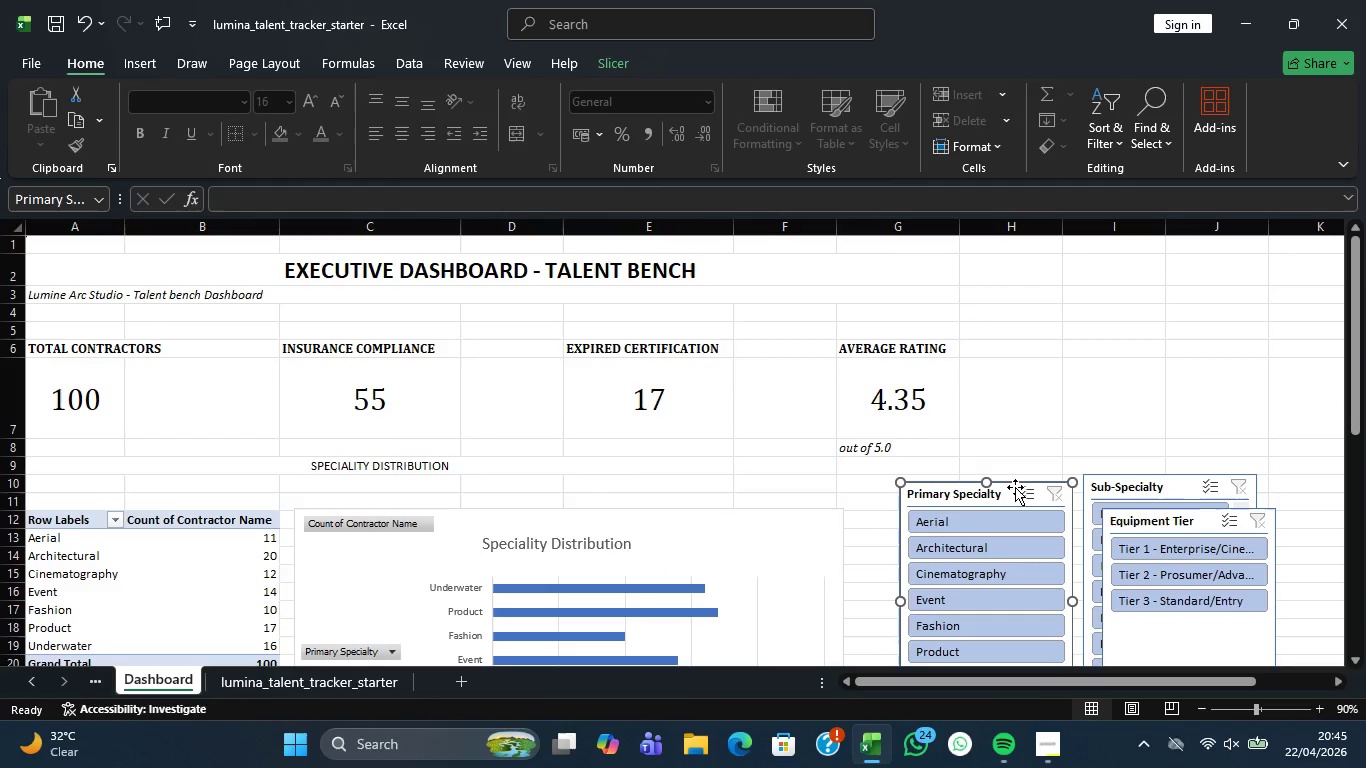 
scroll: coordinate [1015, 487], scroll_direction: down, amount: 3.0
 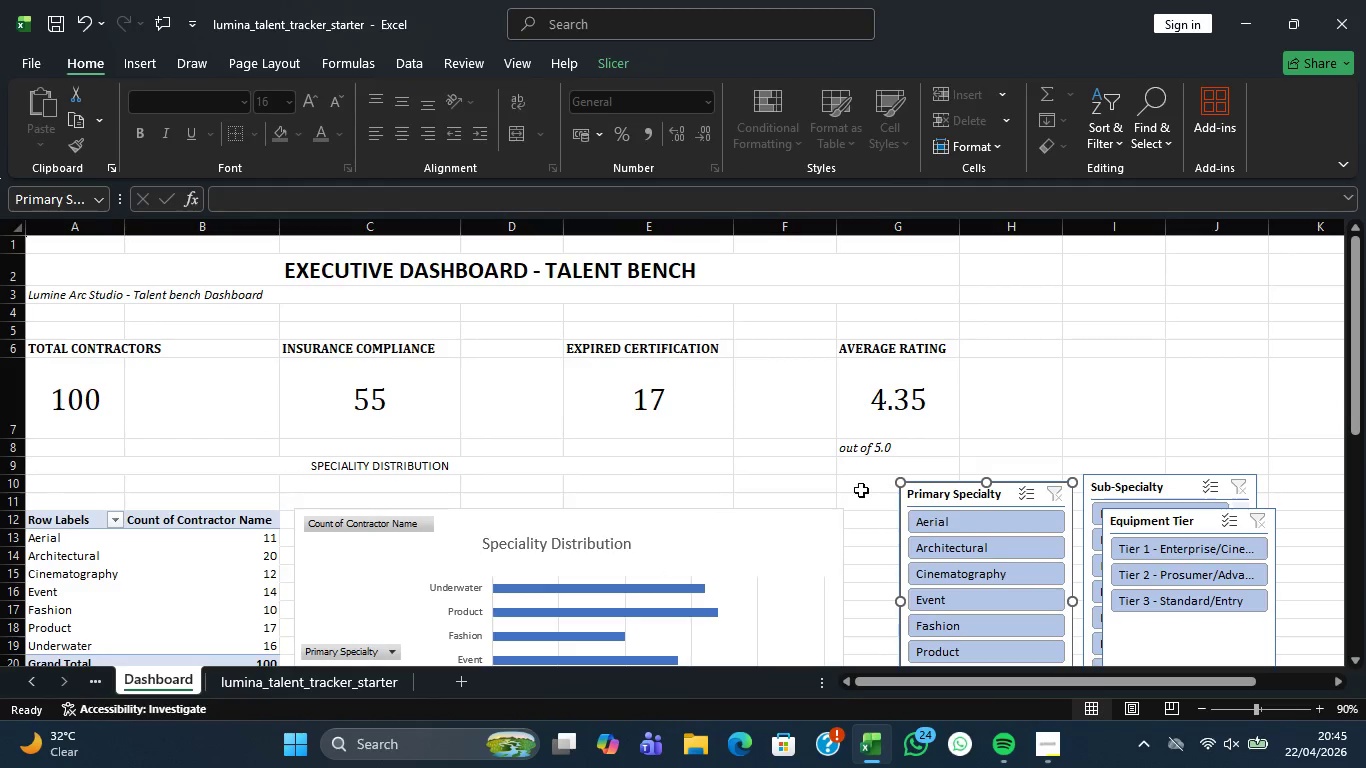 
scroll: coordinate [879, 455], scroll_direction: none, amount: 0.0
 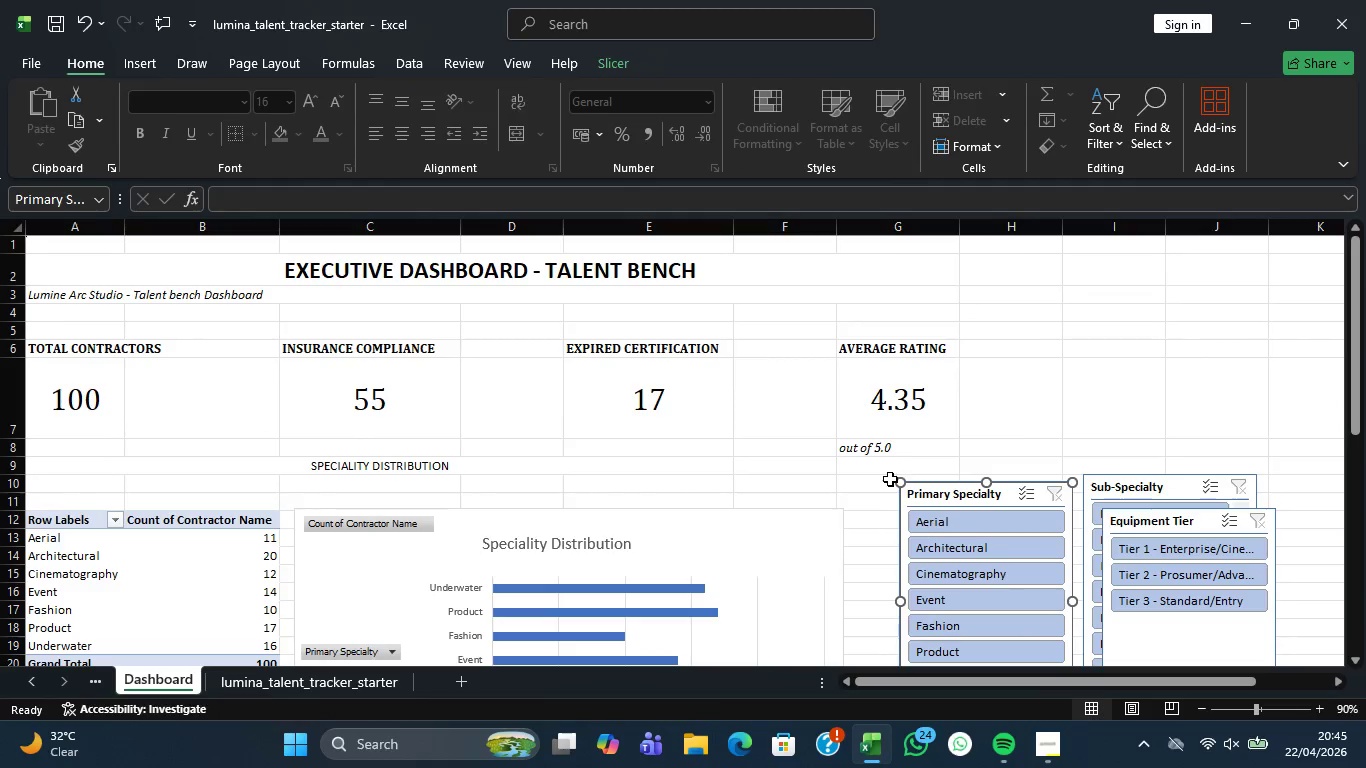 
scroll: coordinate [1363, 543], scroll_direction: up, amount: 2.0
 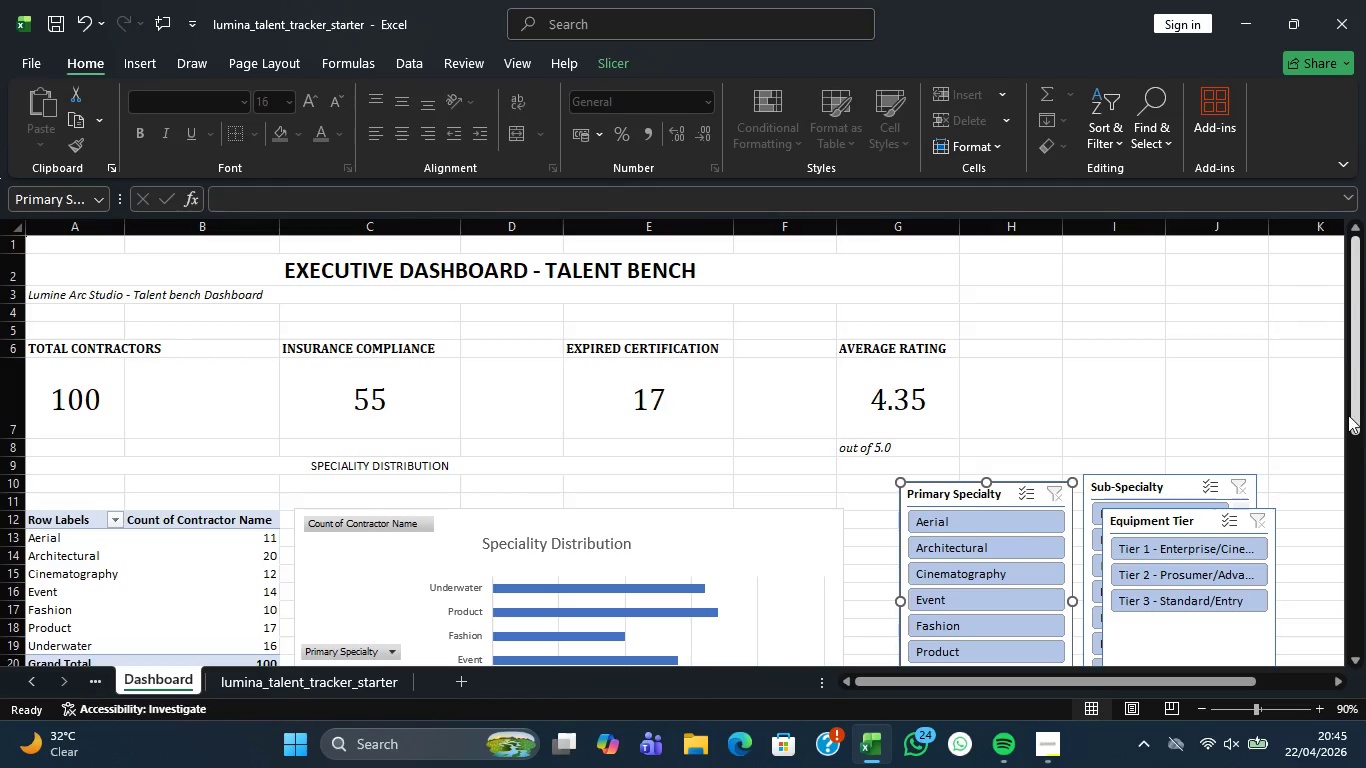 
left_click_drag(start_coordinate=[1348, 415], to_coordinate=[1348, 457])
 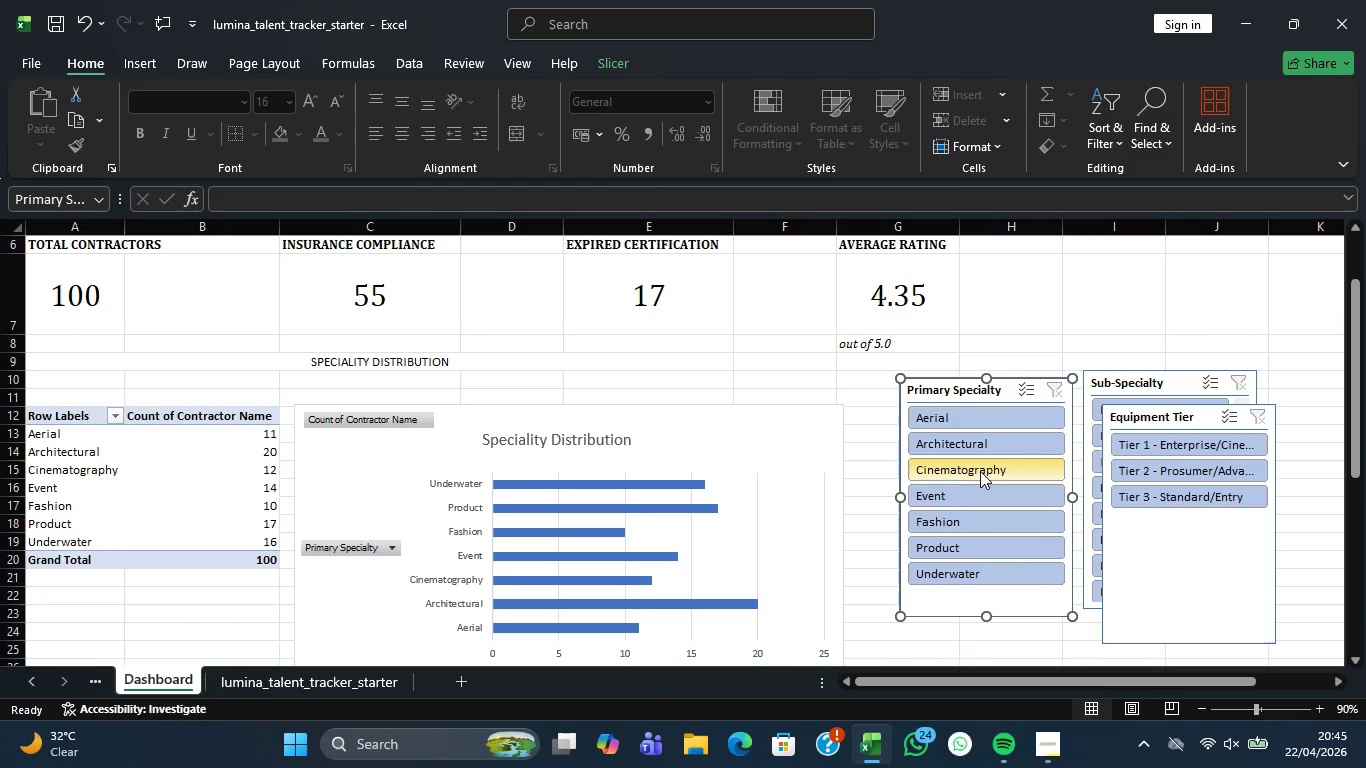 
left_click([981, 470])
 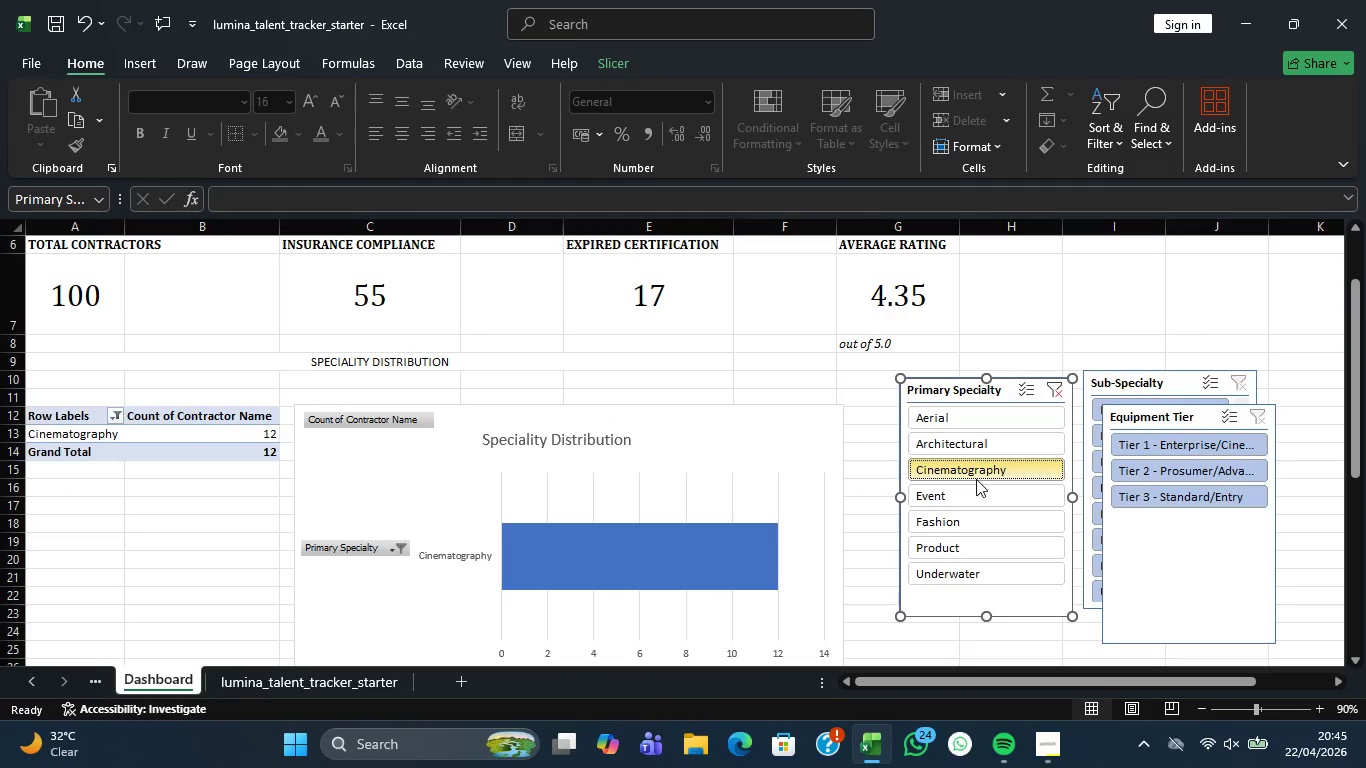 
left_click([971, 490])
 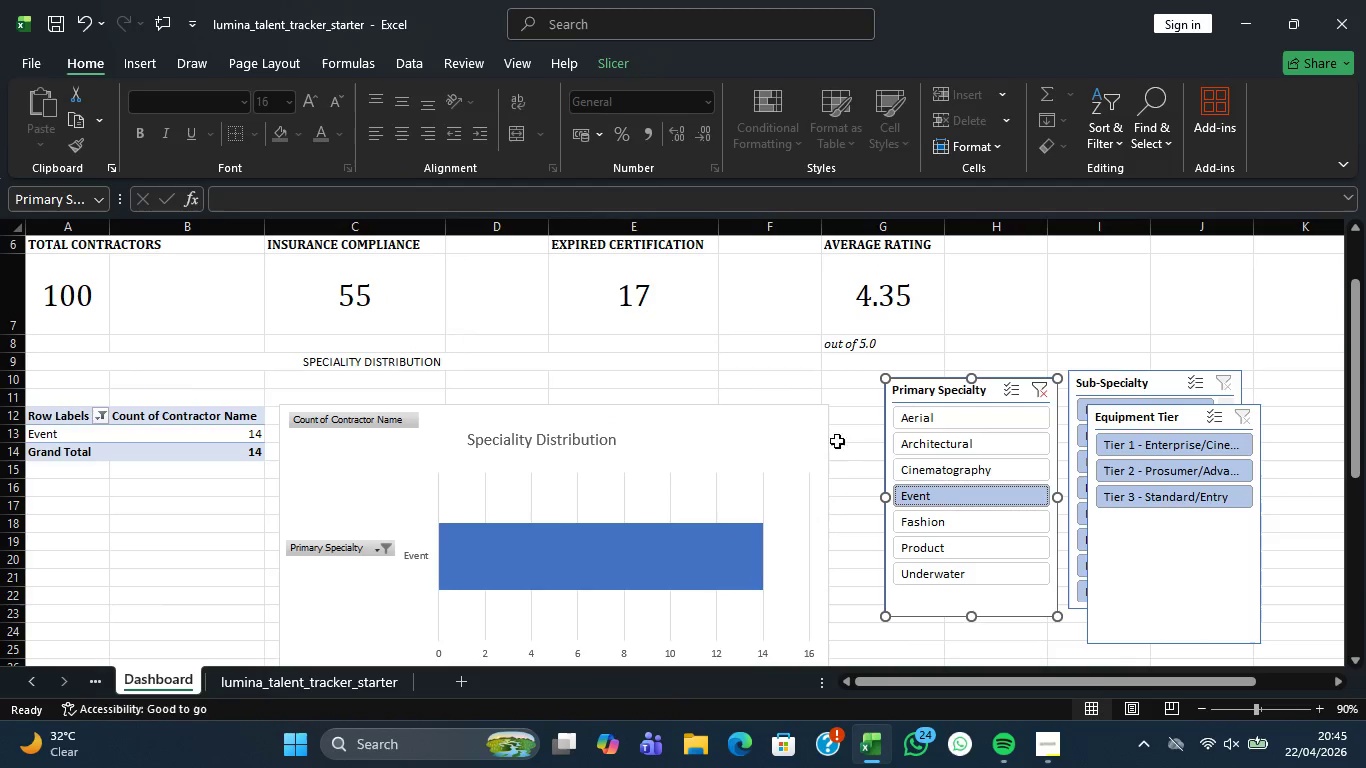 
wait(5.12)
 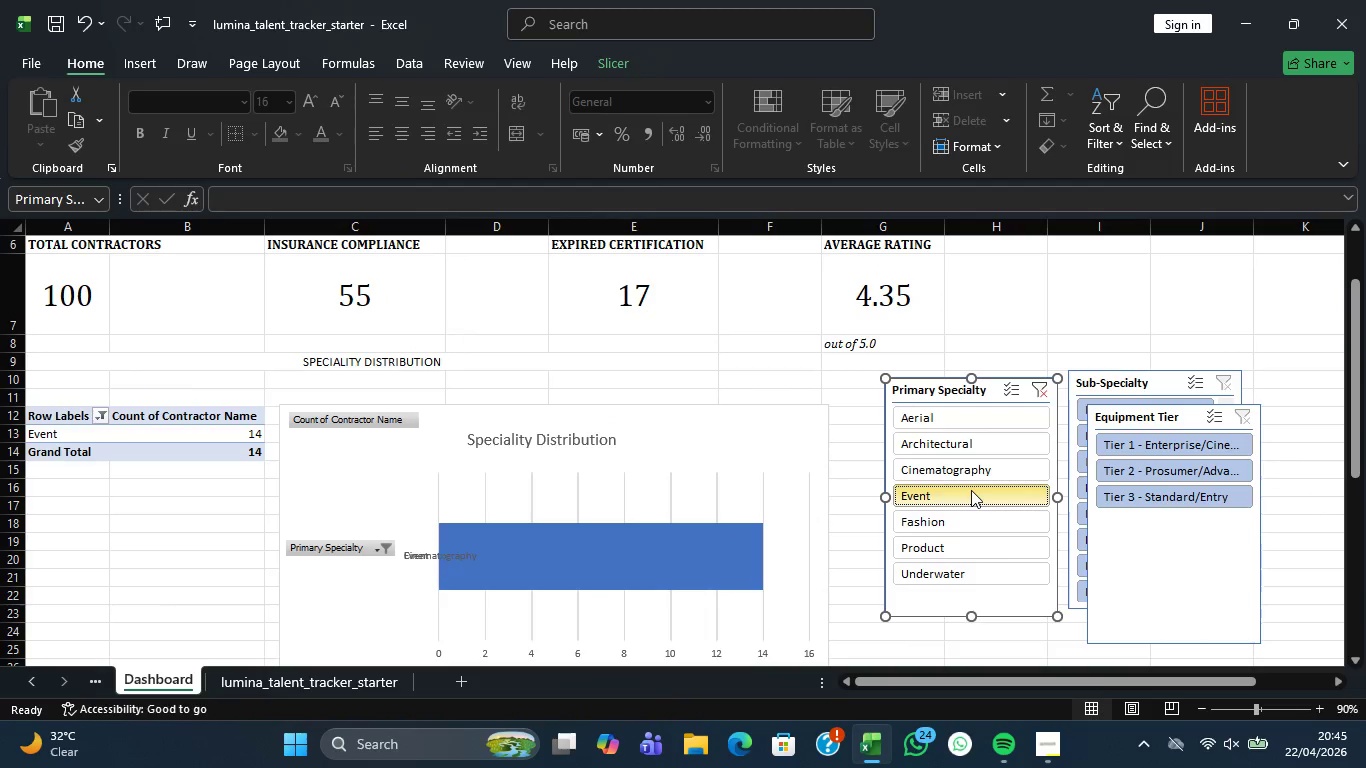 
scroll: coordinate [989, 498], scroll_direction: up, amount: 1.0
 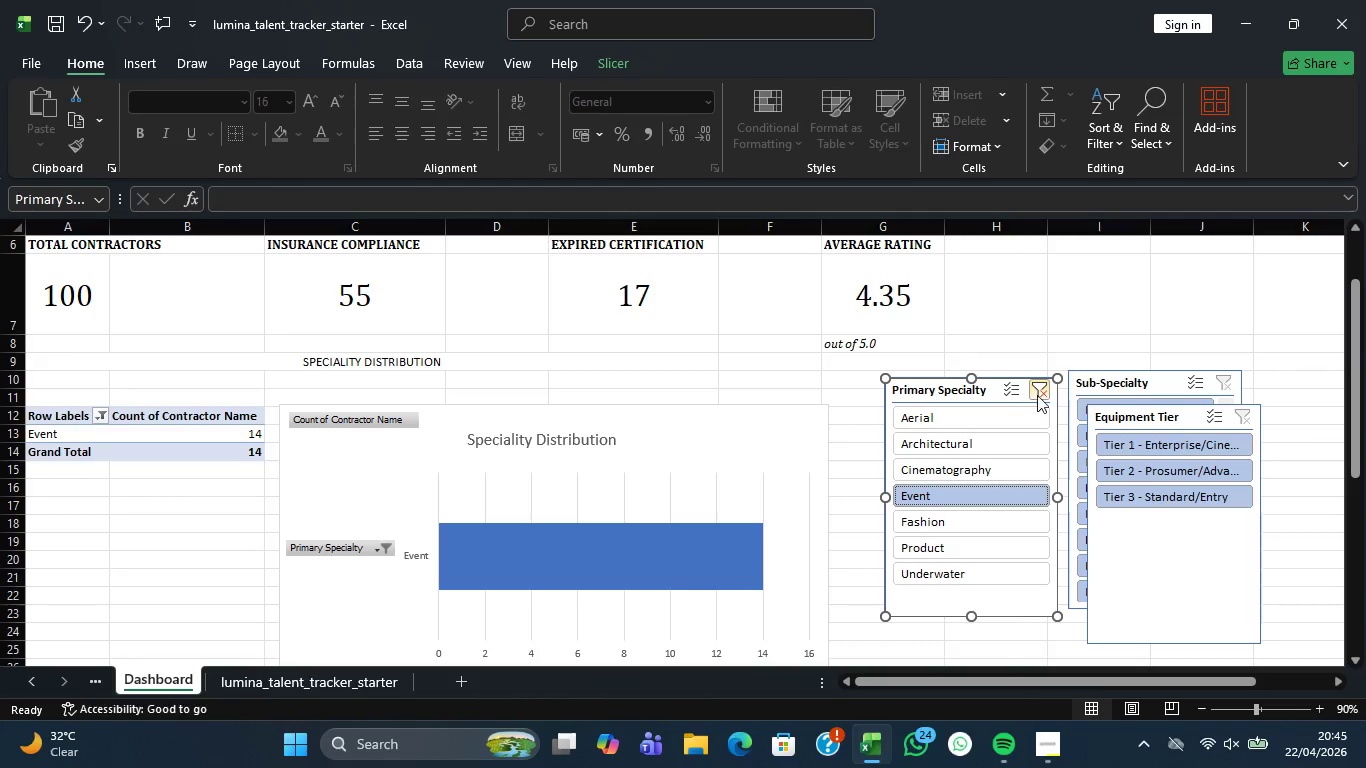 
left_click([1039, 393])
 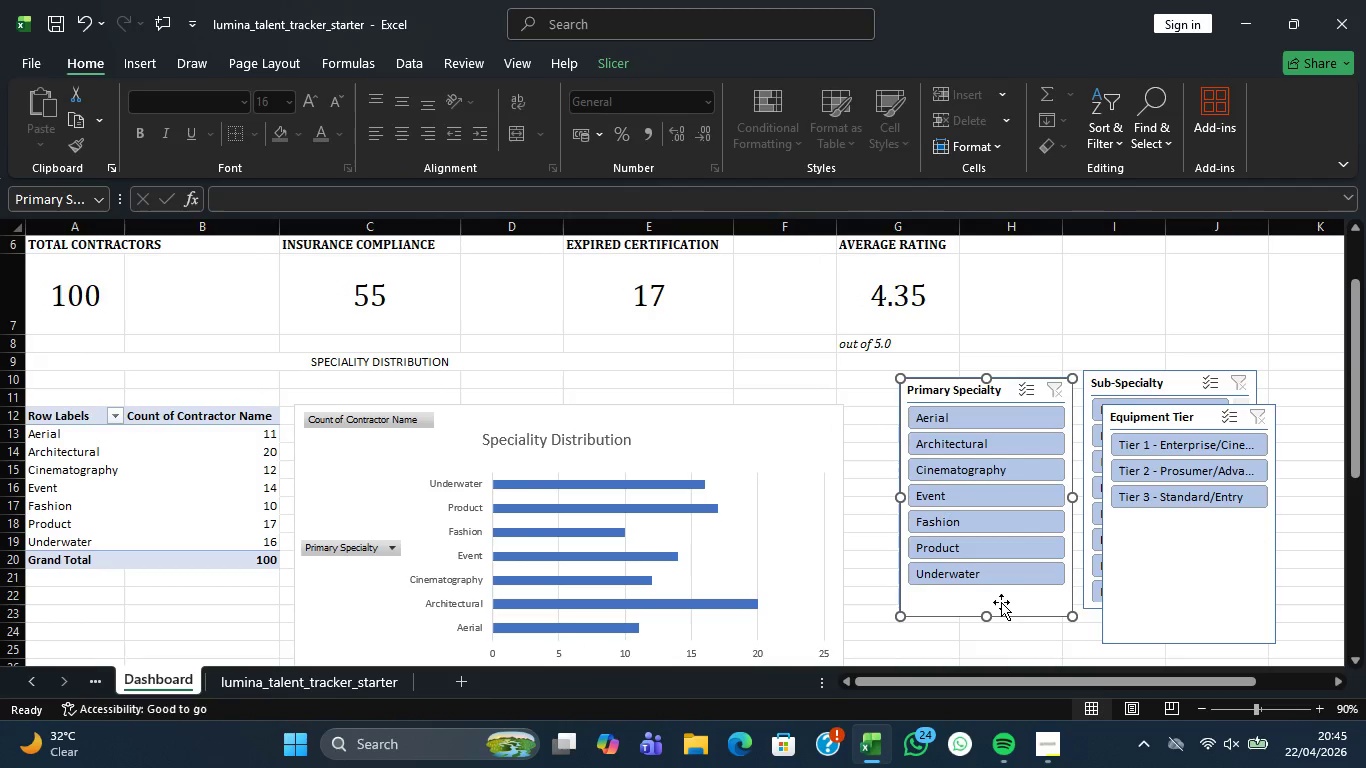 
left_click_drag(start_coordinate=[987, 617], to_coordinate=[1002, 483])
 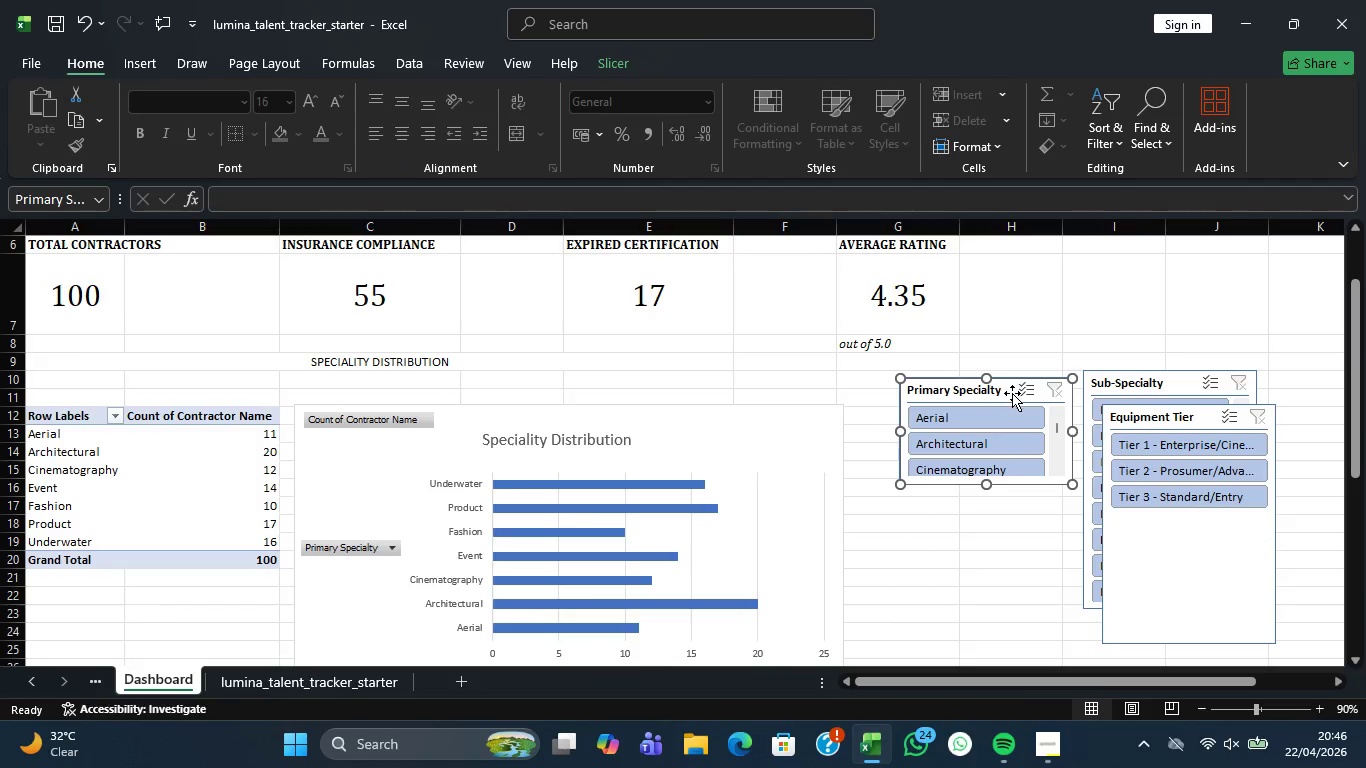 
left_click_drag(start_coordinate=[1010, 395], to_coordinate=[973, 422])
 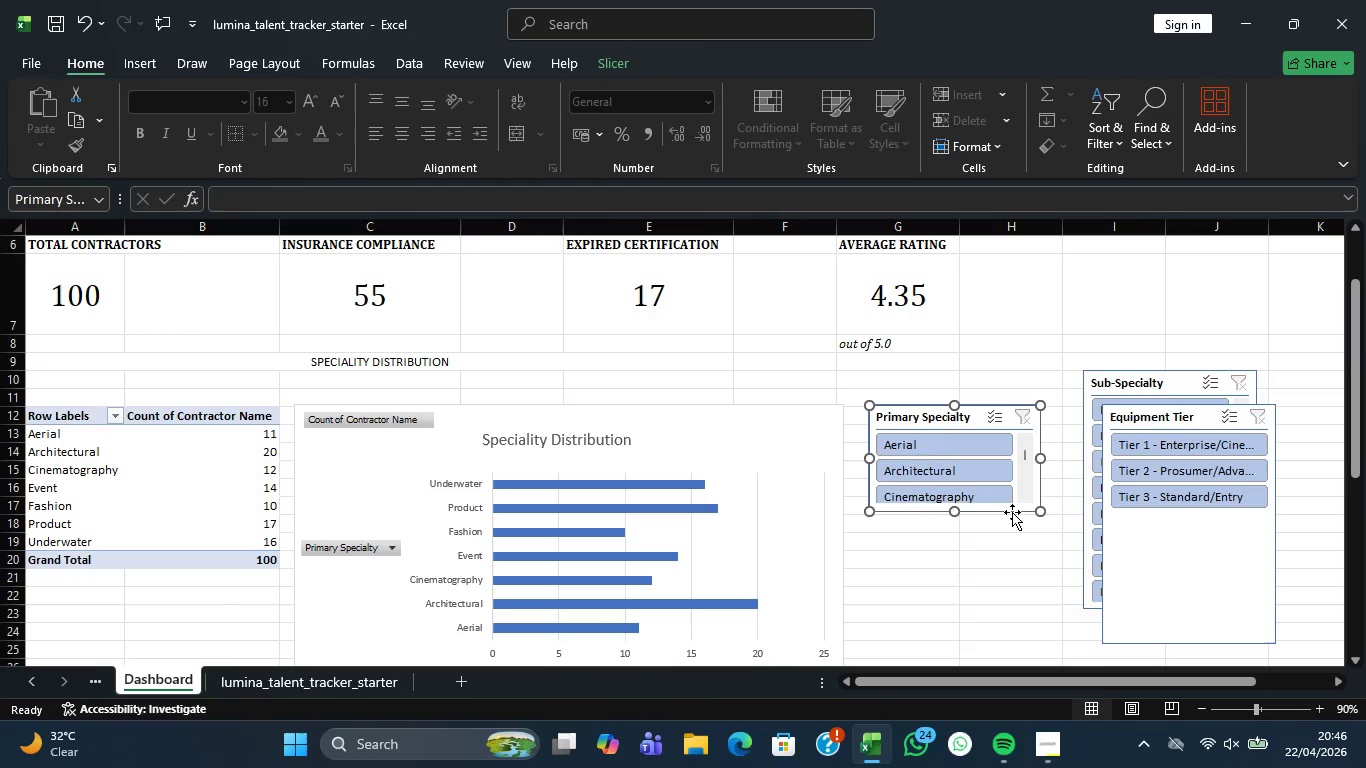 
scroll: coordinate [1009, 526], scroll_direction: down, amount: 3.0
 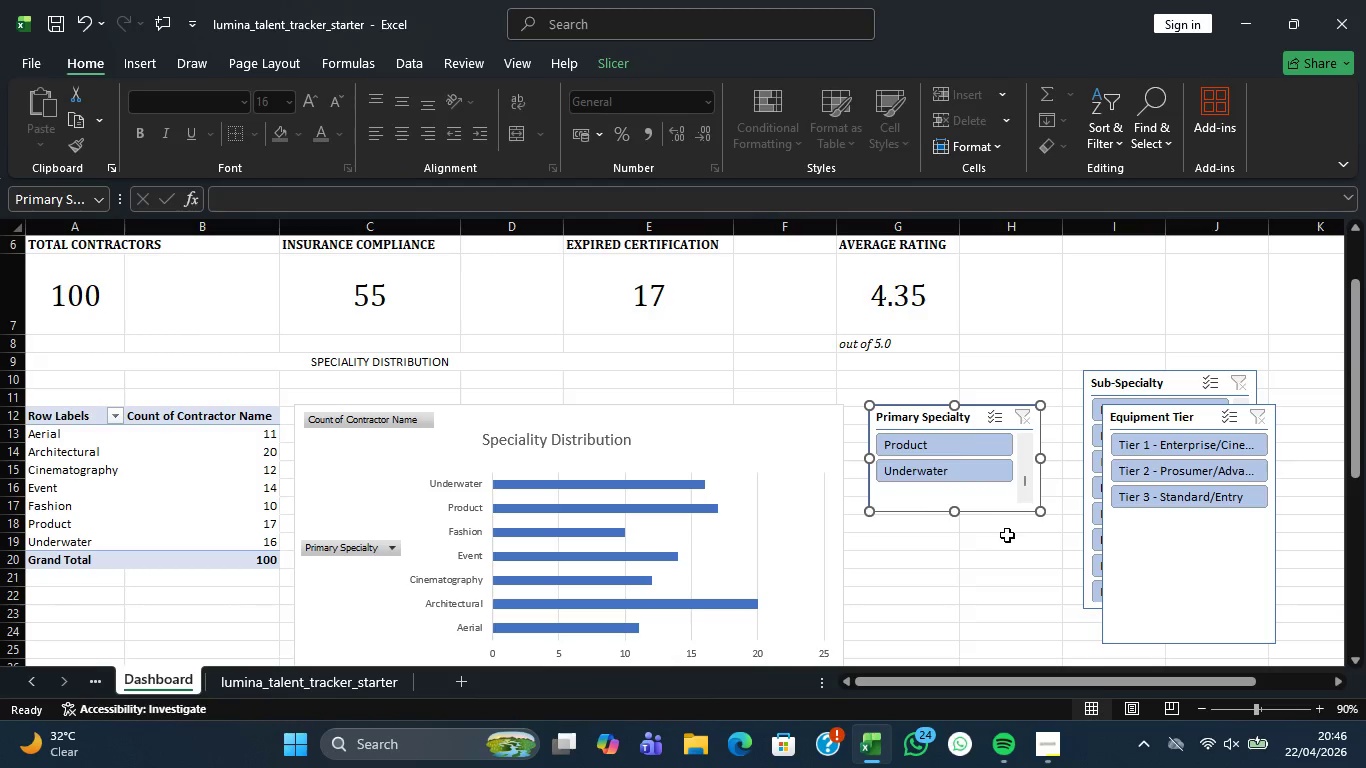 
scroll: coordinate [1007, 520], scroll_direction: up, amount: 2.0
 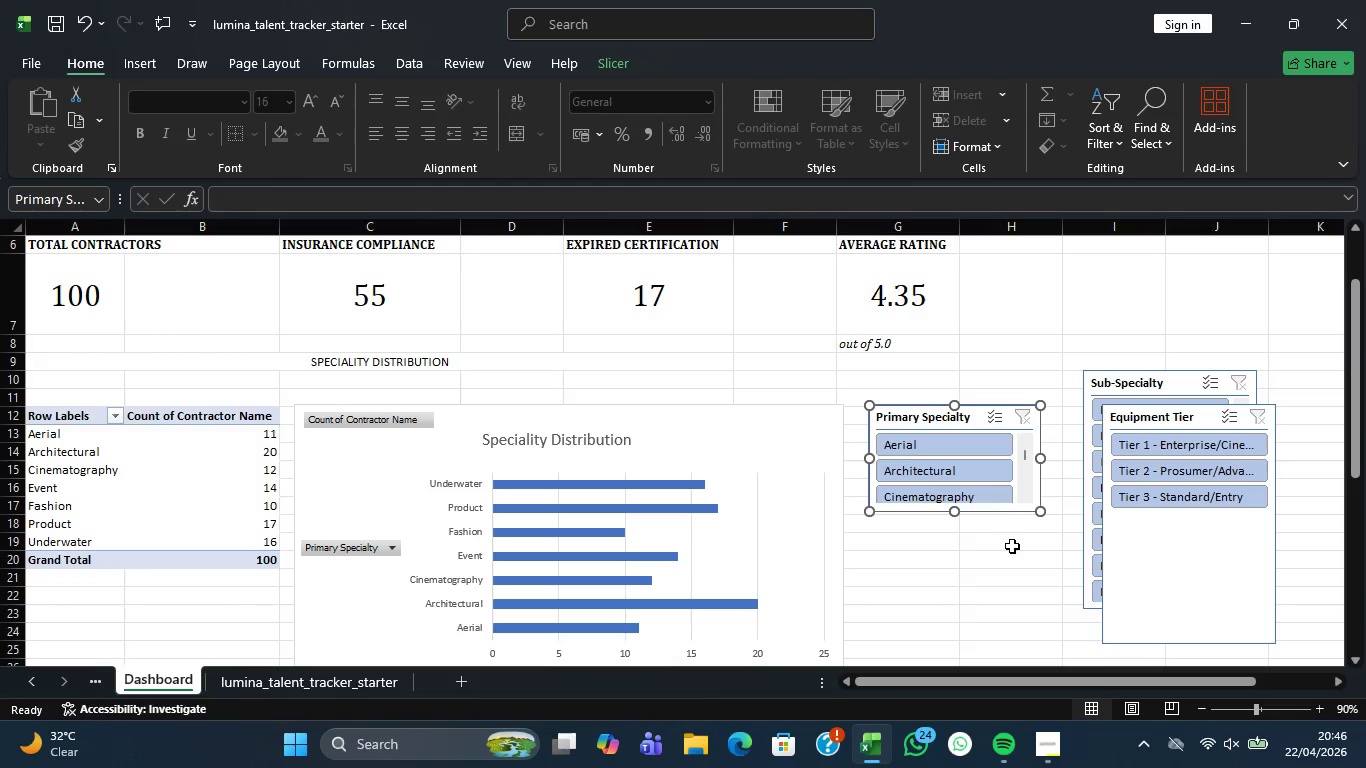 
left_click([1011, 547])
 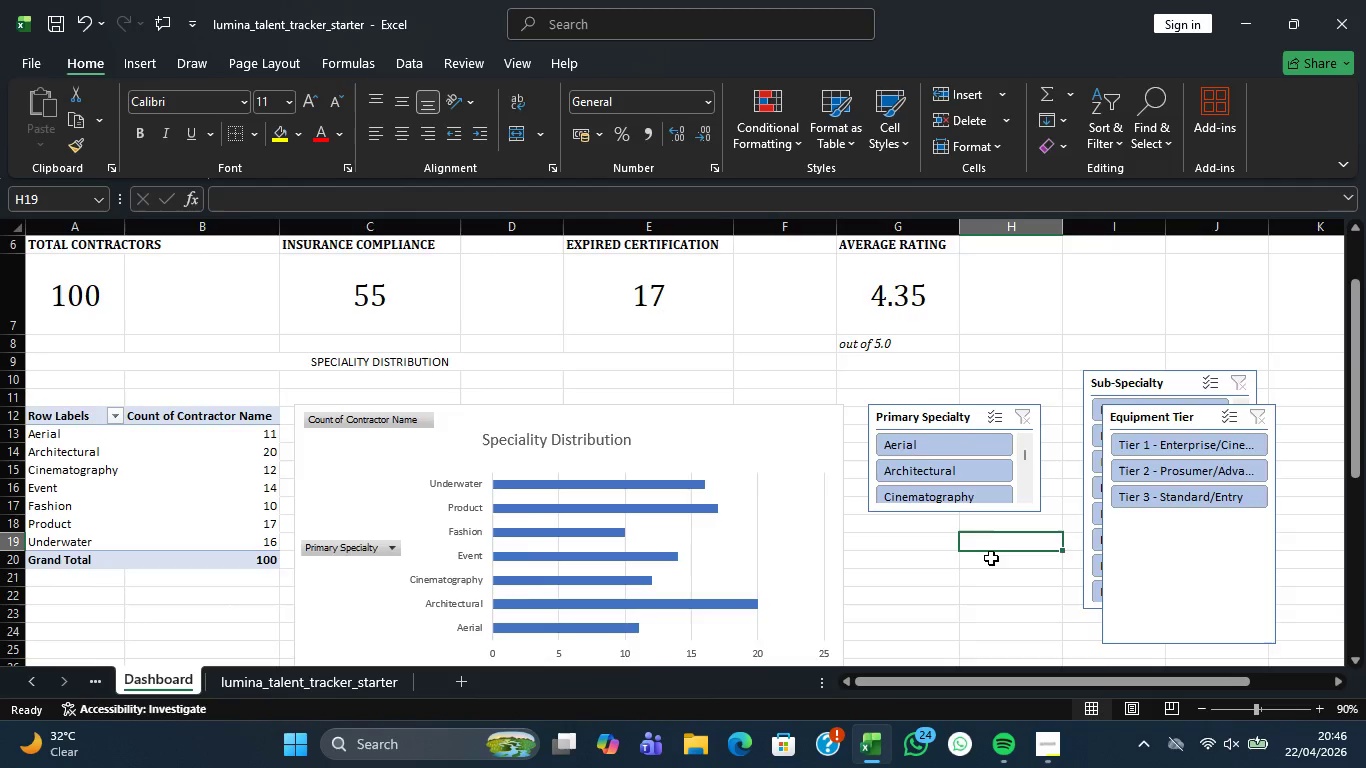 
scroll: coordinate [991, 558], scroll_direction: down, amount: 1.0
 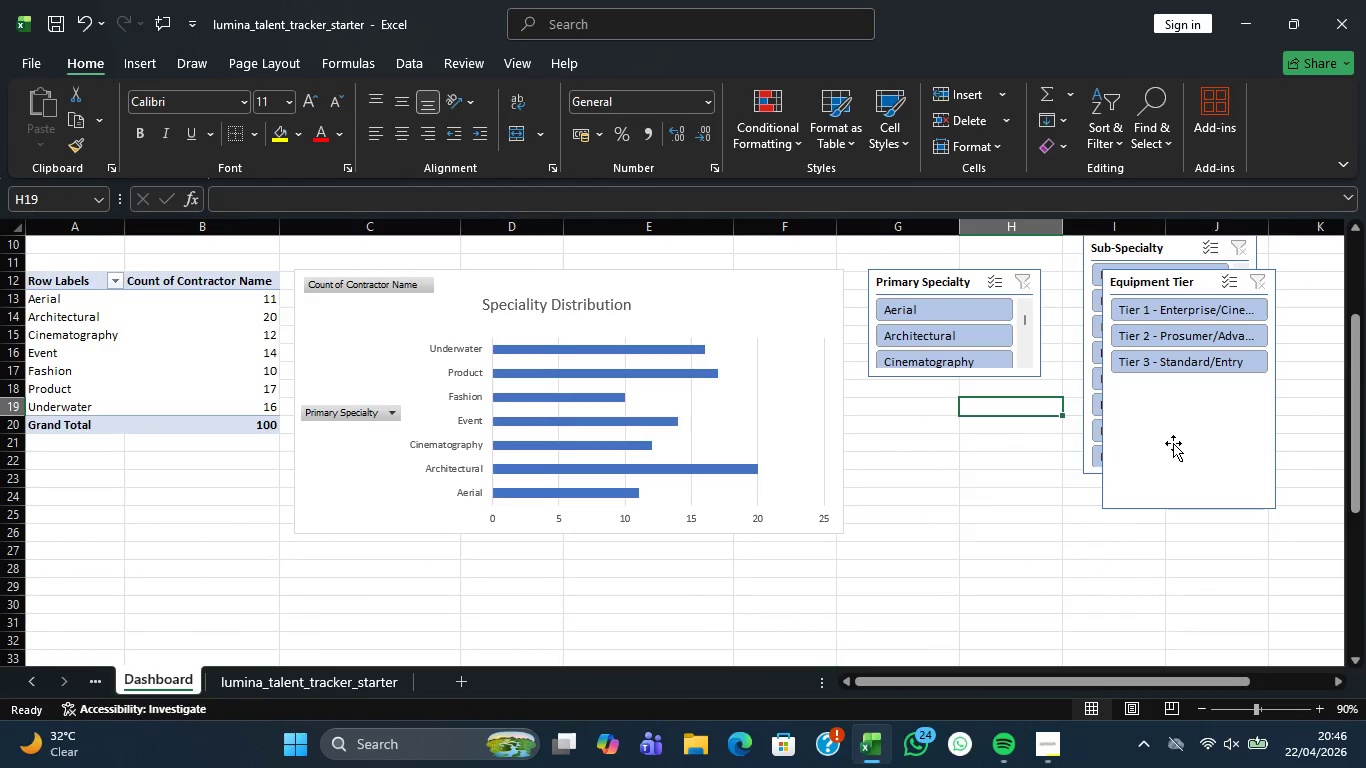 
left_click_drag(start_coordinate=[1177, 451], to_coordinate=[950, 566])
 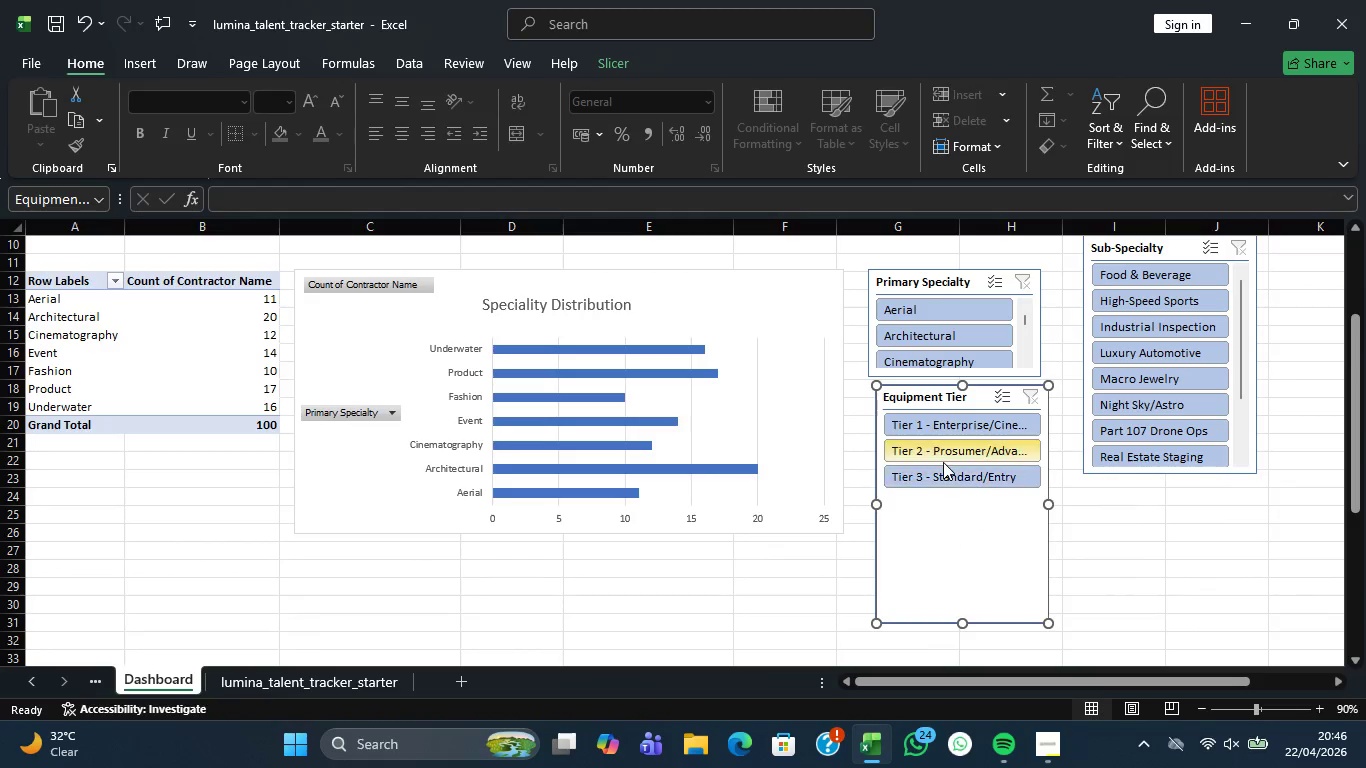 
left_click([943, 462])
 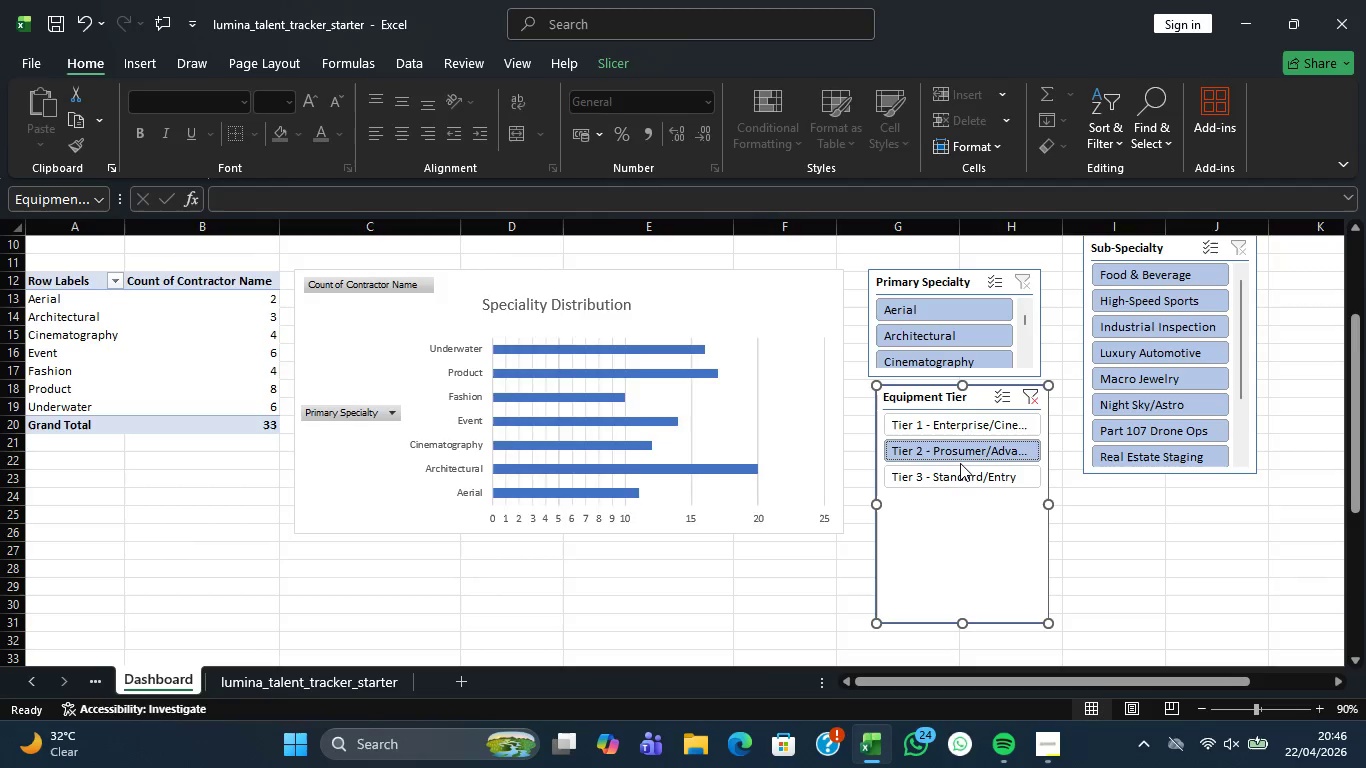 
mouse_move([967, 442])
 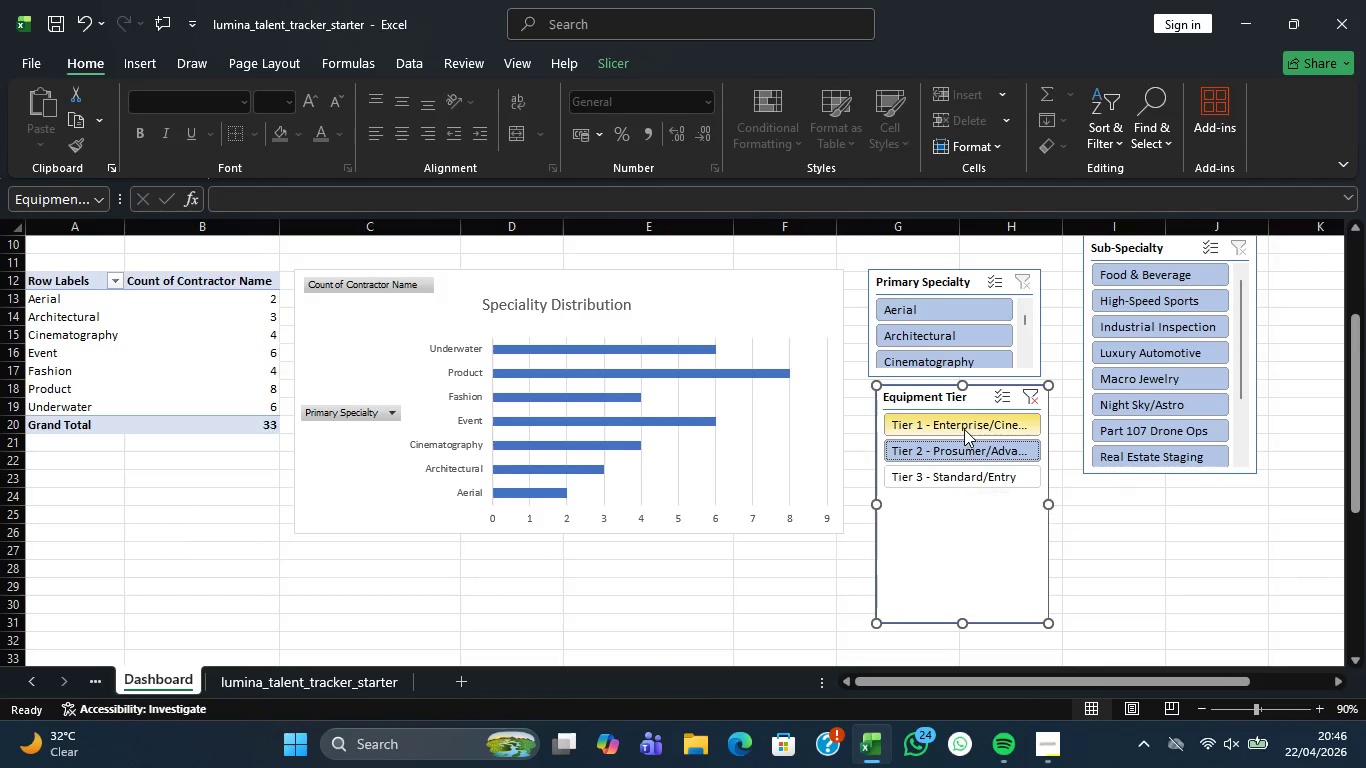 
left_click([964, 429])
 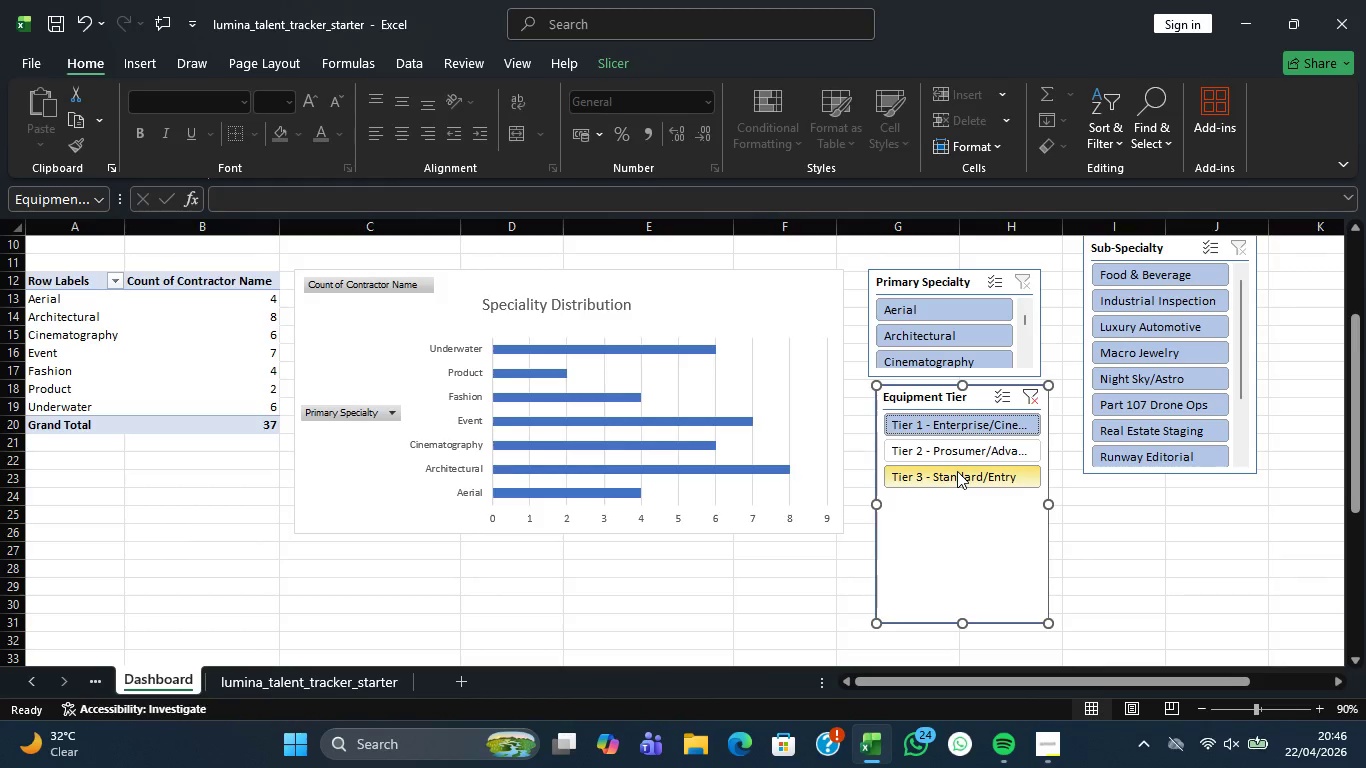 
left_click([957, 471])
 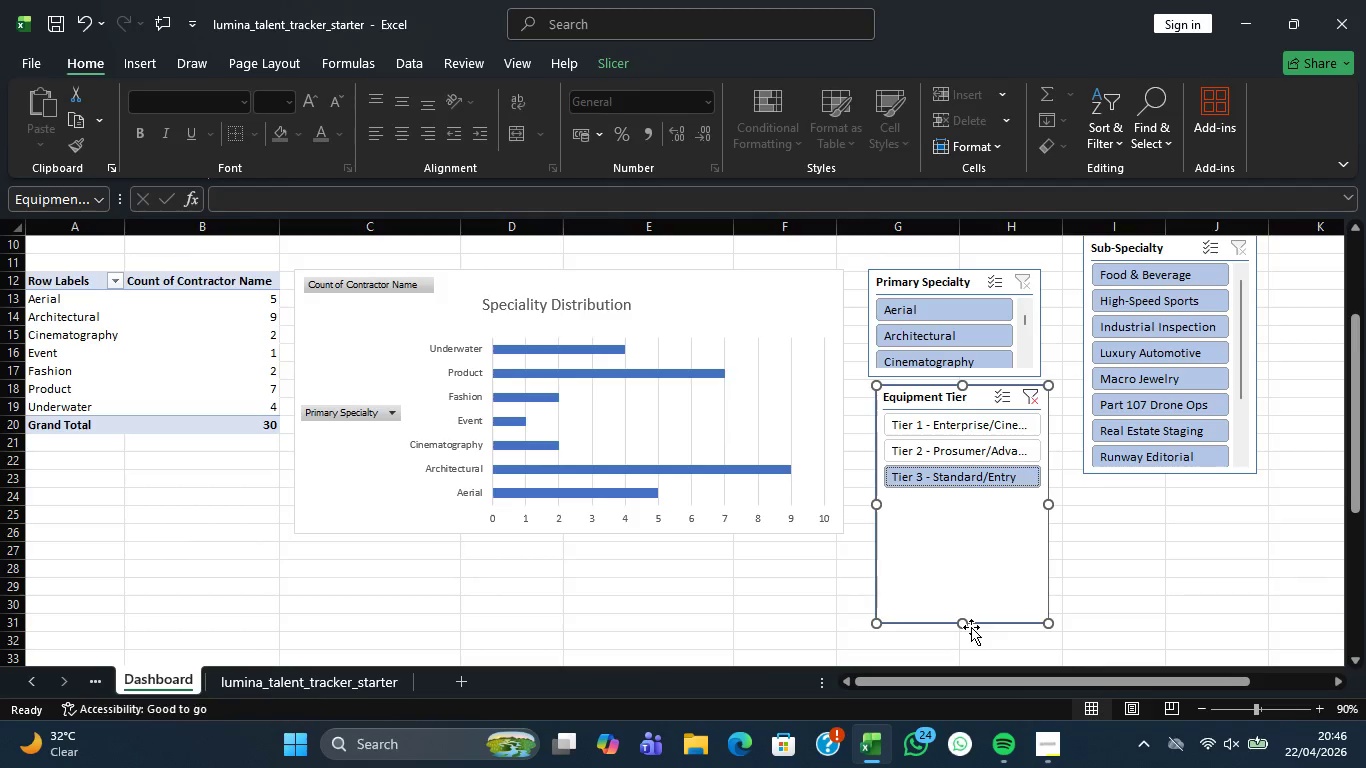 
left_click_drag(start_coordinate=[959, 625], to_coordinate=[980, 483])
 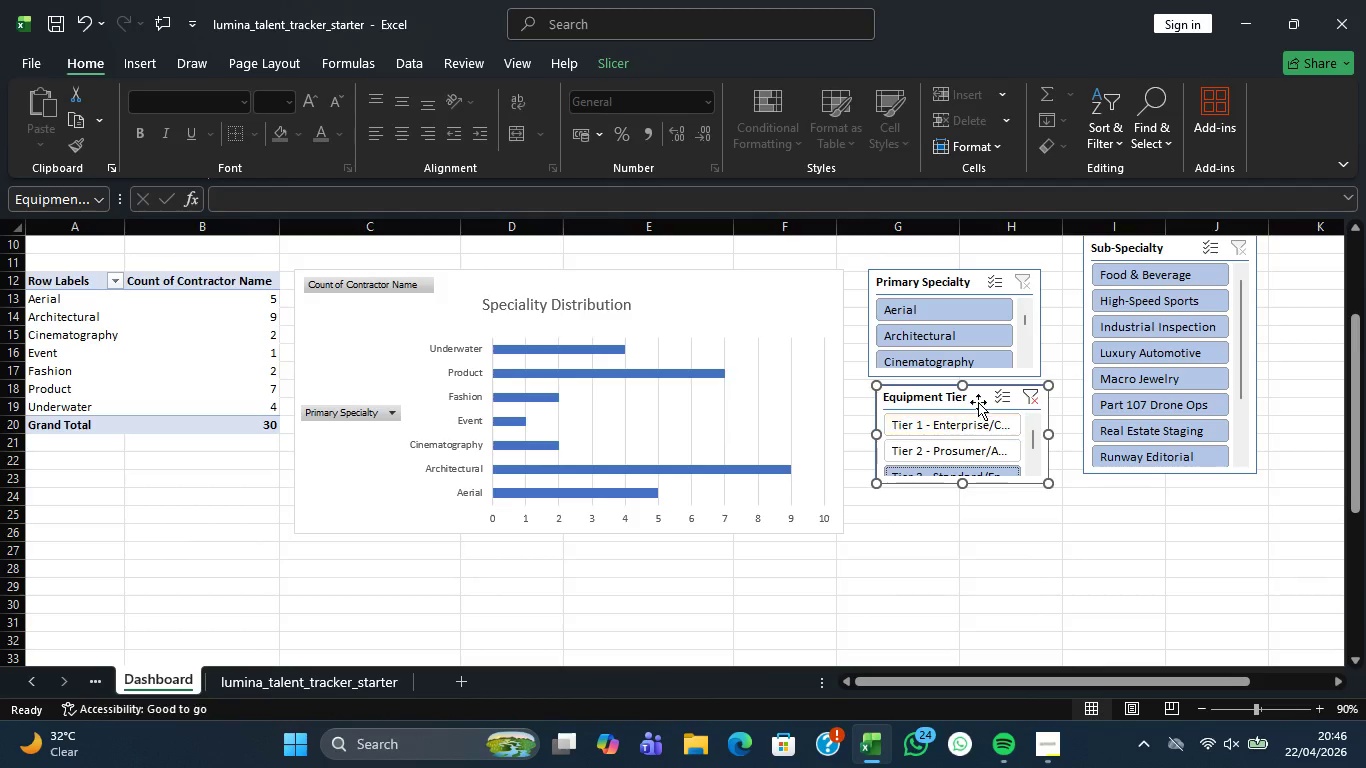 
left_click_drag(start_coordinate=[978, 398], to_coordinate=[969, 394])
 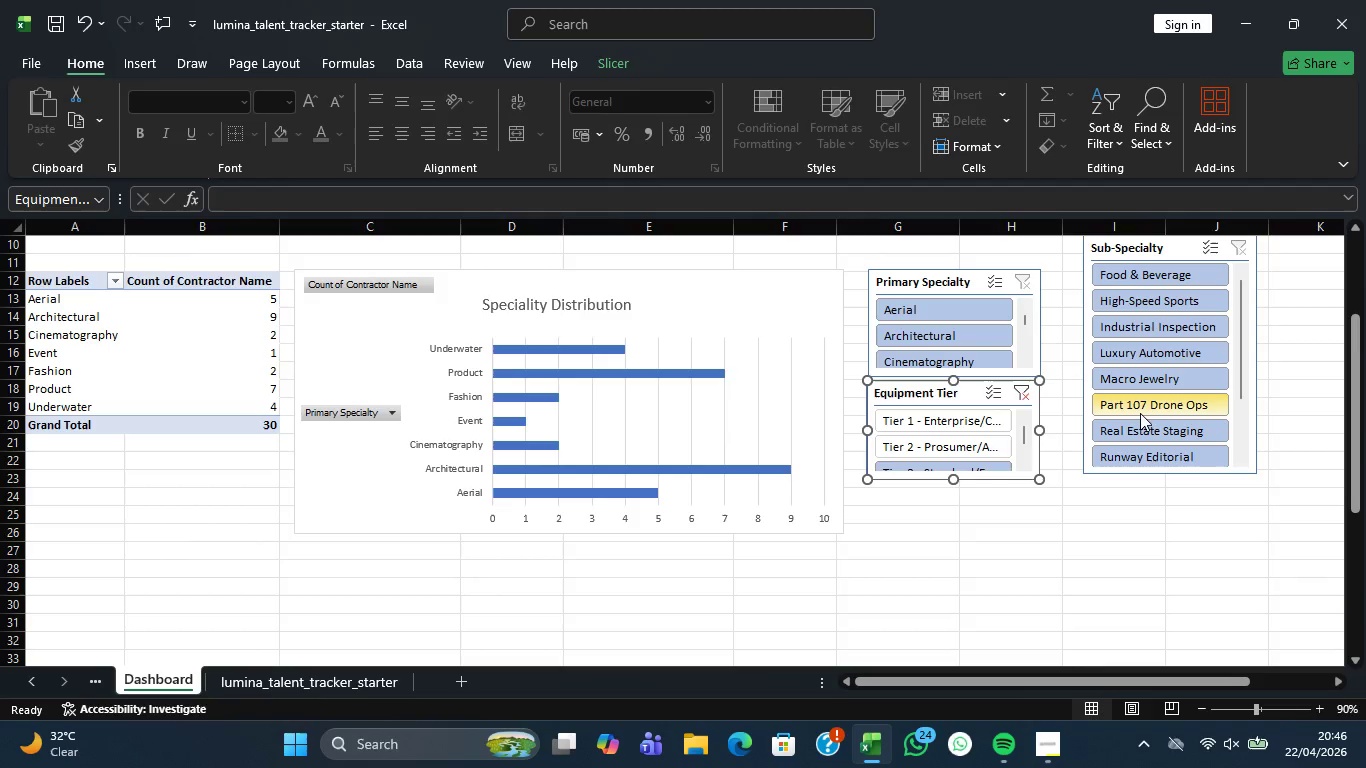 
scroll: coordinate [1147, 414], scroll_direction: up, amount: 2.0
 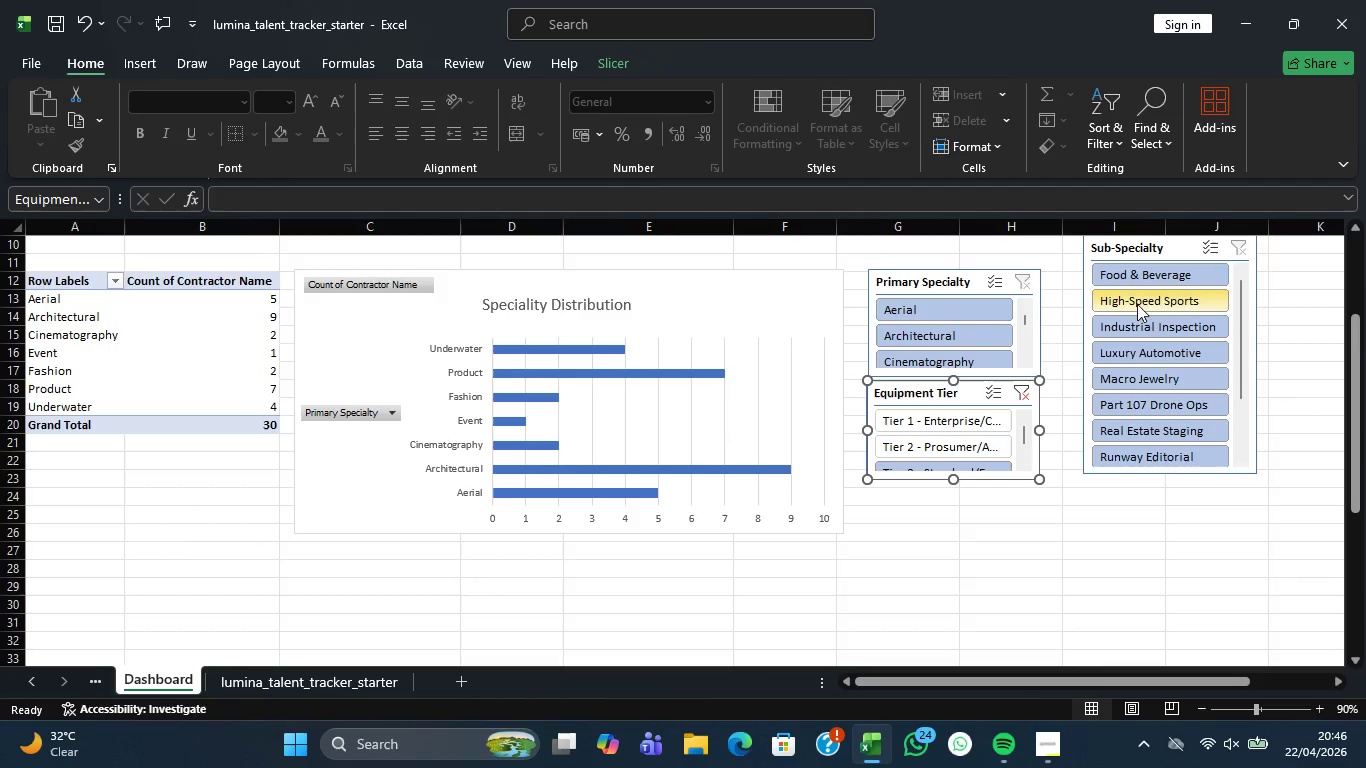 
left_click([1140, 282])
 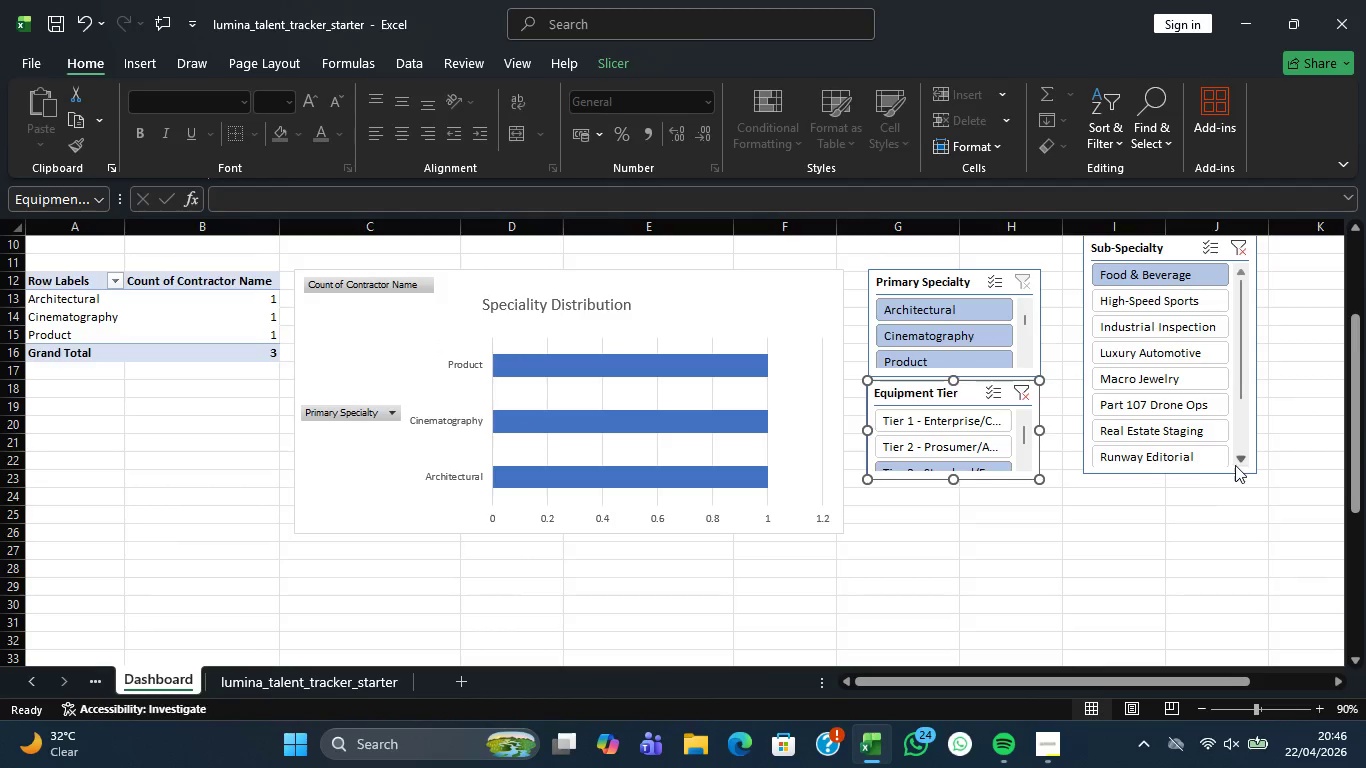 
left_click_drag(start_coordinate=[1233, 470], to_coordinate=[1014, 581])
 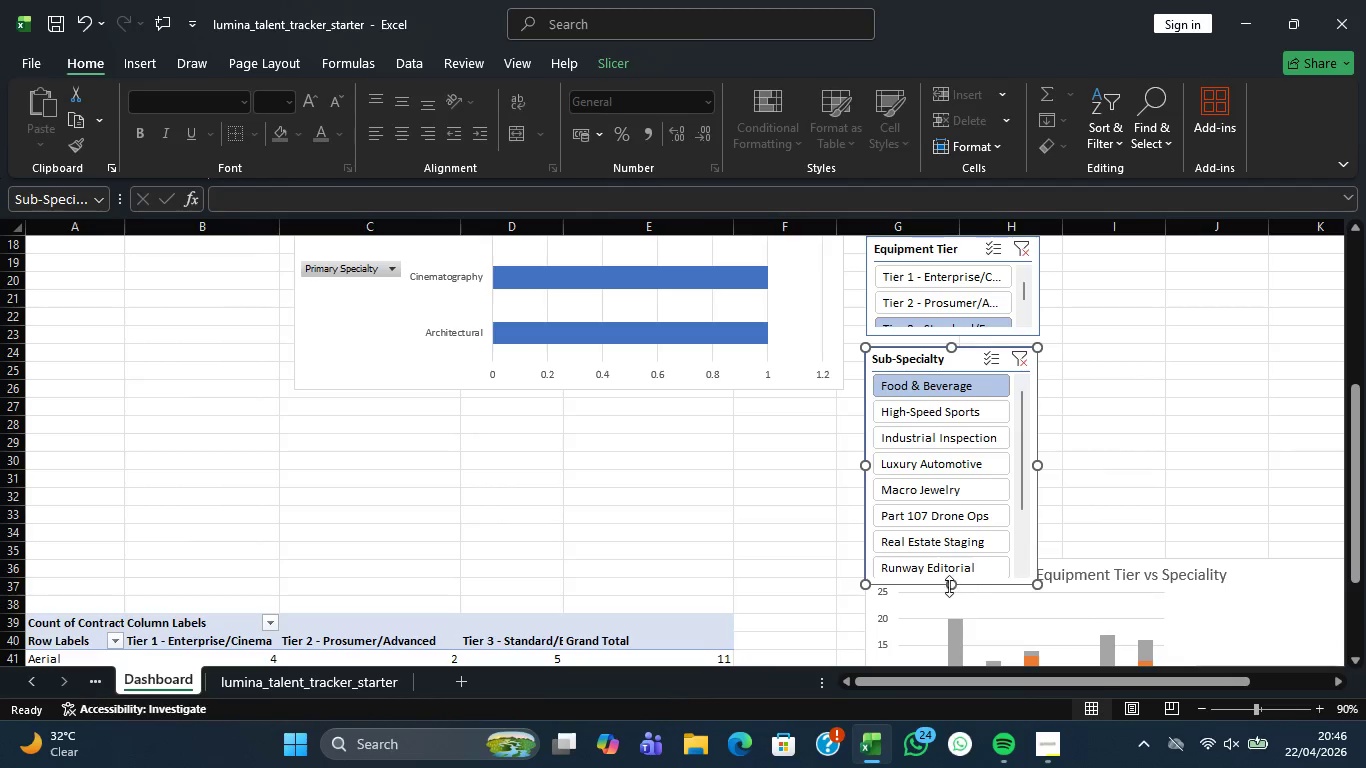 
left_click_drag(start_coordinate=[949, 586], to_coordinate=[973, 429])
 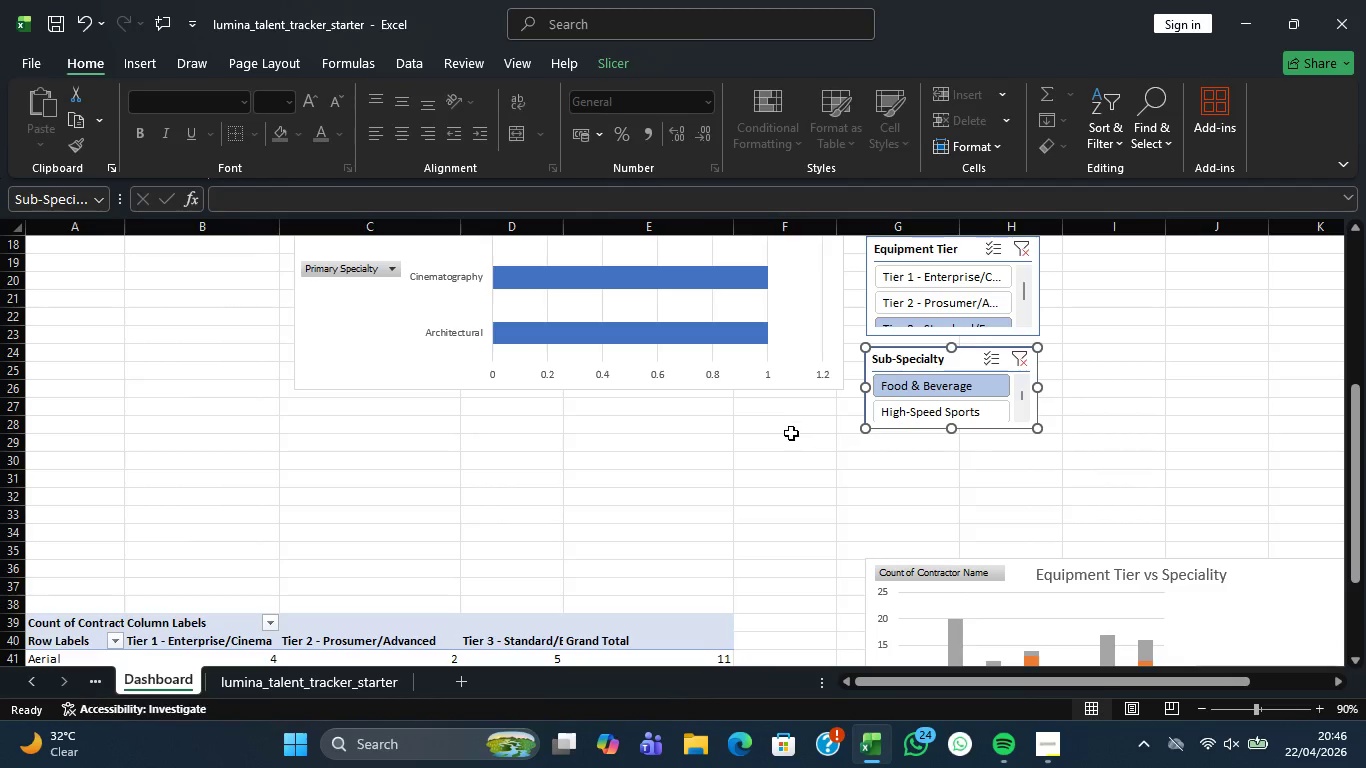 
scroll: coordinate [802, 430], scroll_direction: up, amount: 3.0
 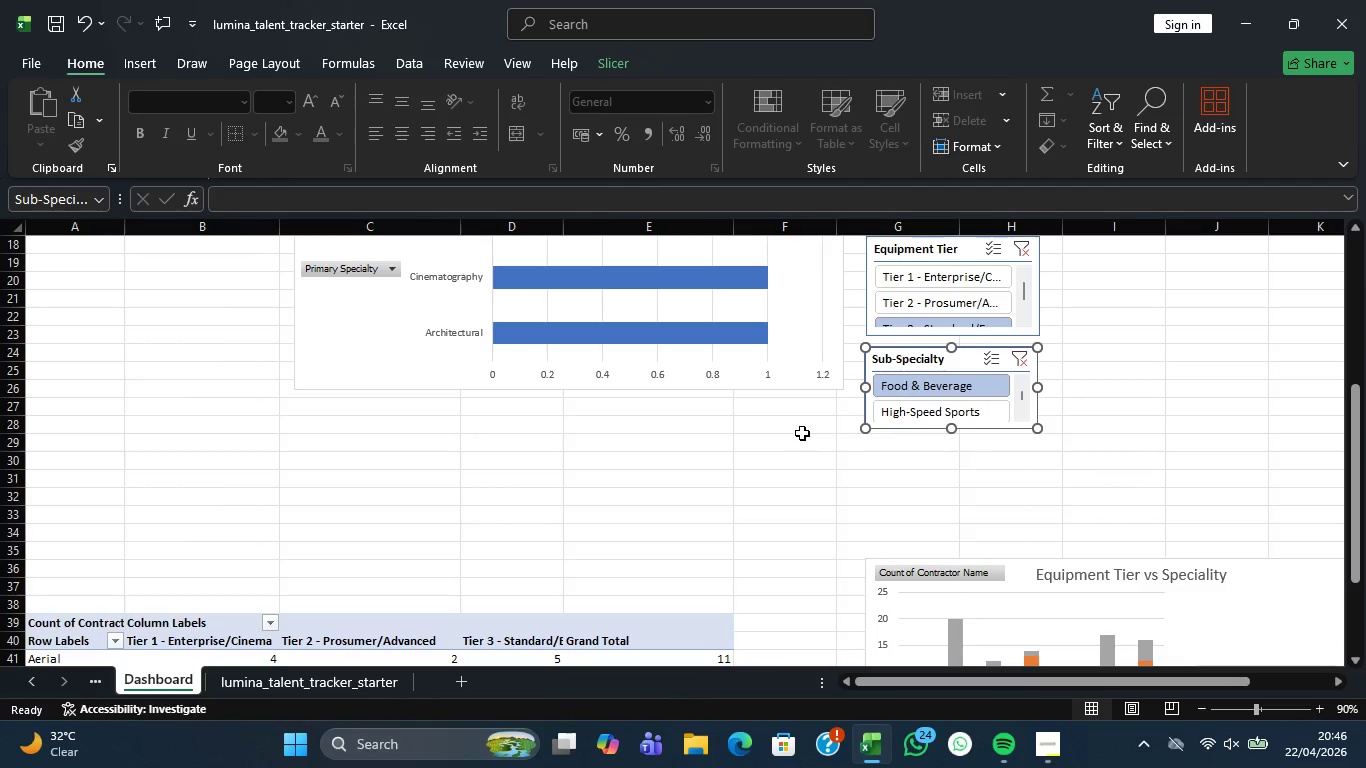 
scroll: coordinate [814, 464], scroll_direction: none, amount: 0.0
 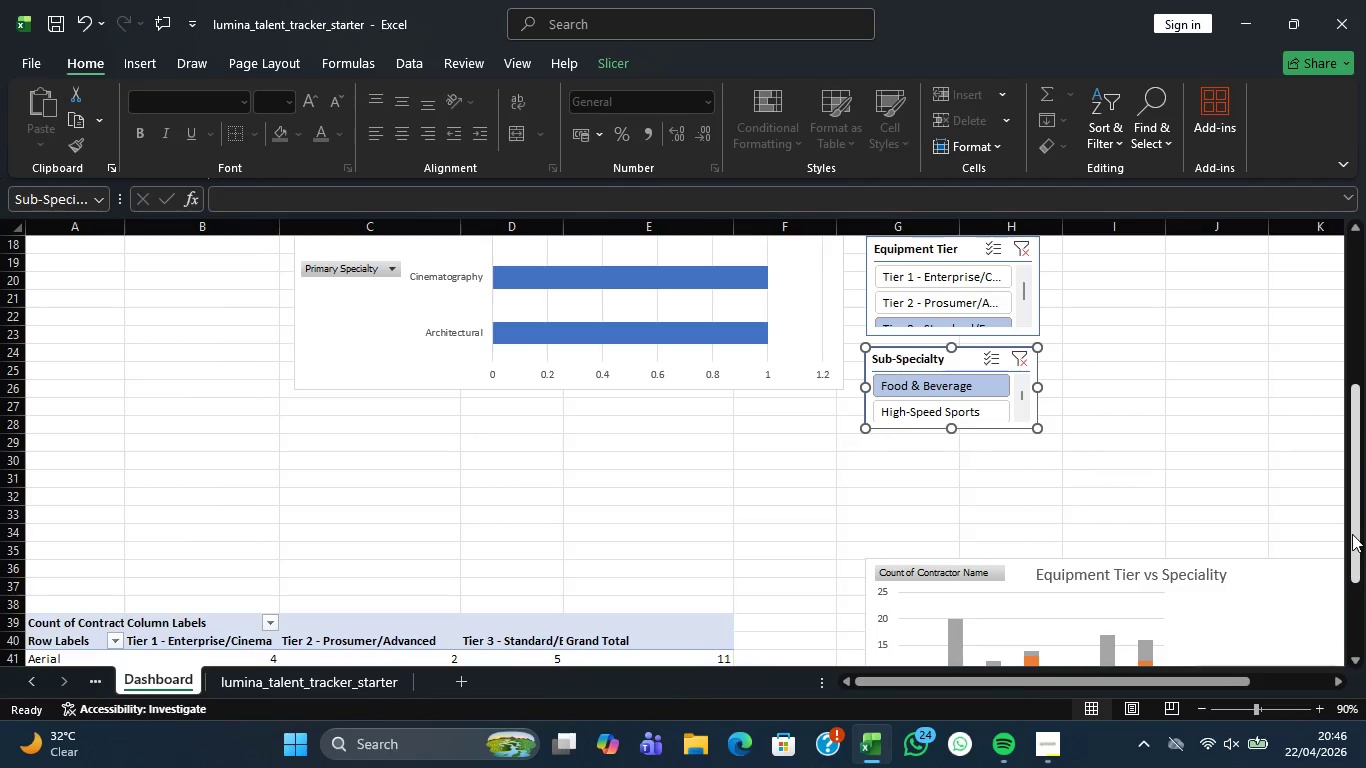 
scroll: coordinate [1352, 534], scroll_direction: up, amount: 1.0
 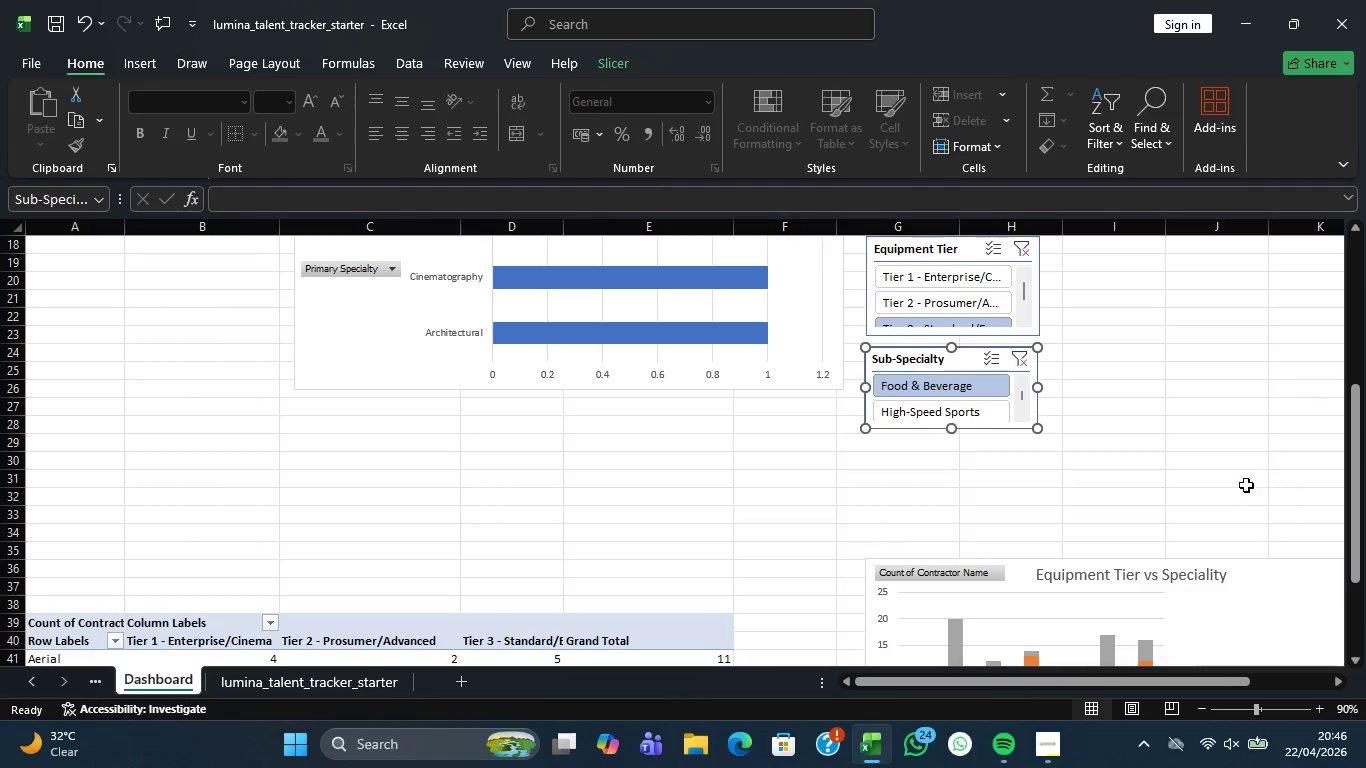 
left_click_drag(start_coordinate=[1244, 483], to_coordinate=[1220, 465])
 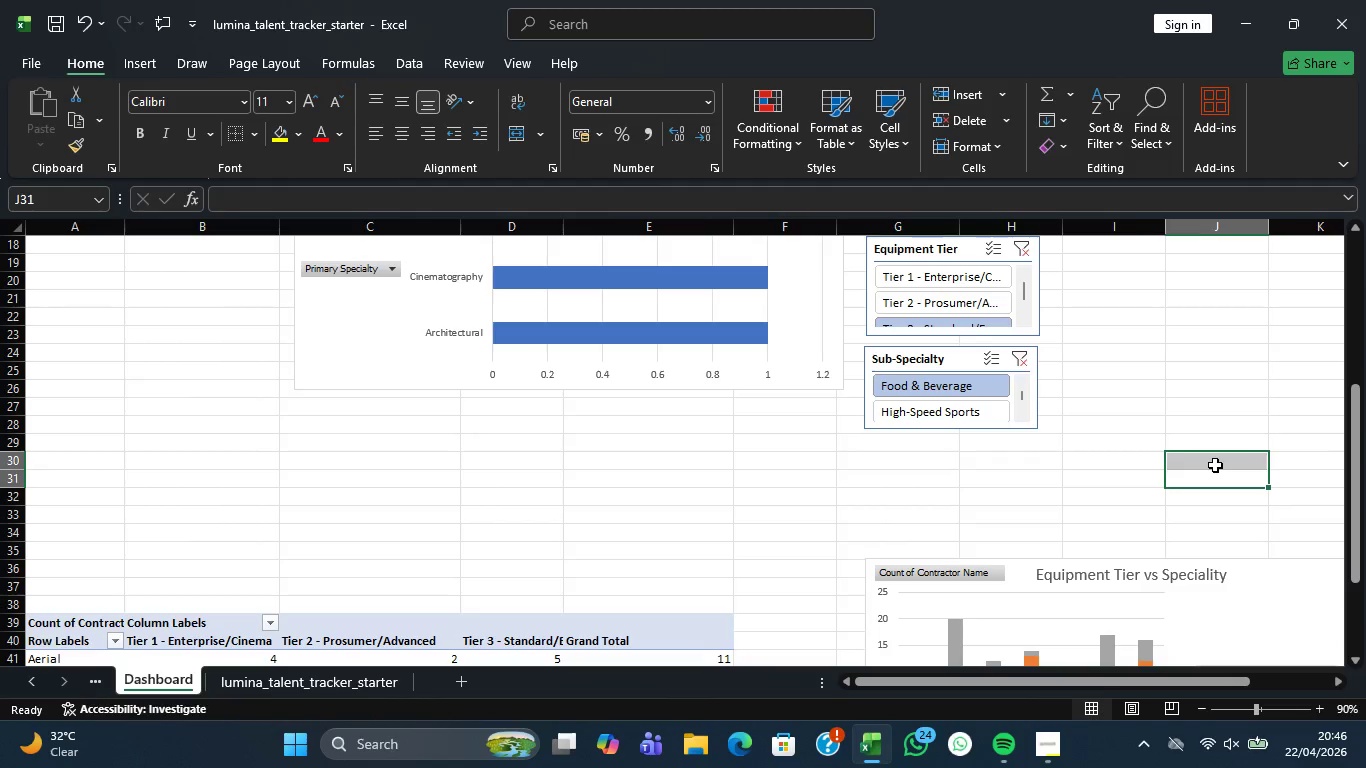 
scroll: coordinate [1210, 471], scroll_direction: up, amount: 4.0
 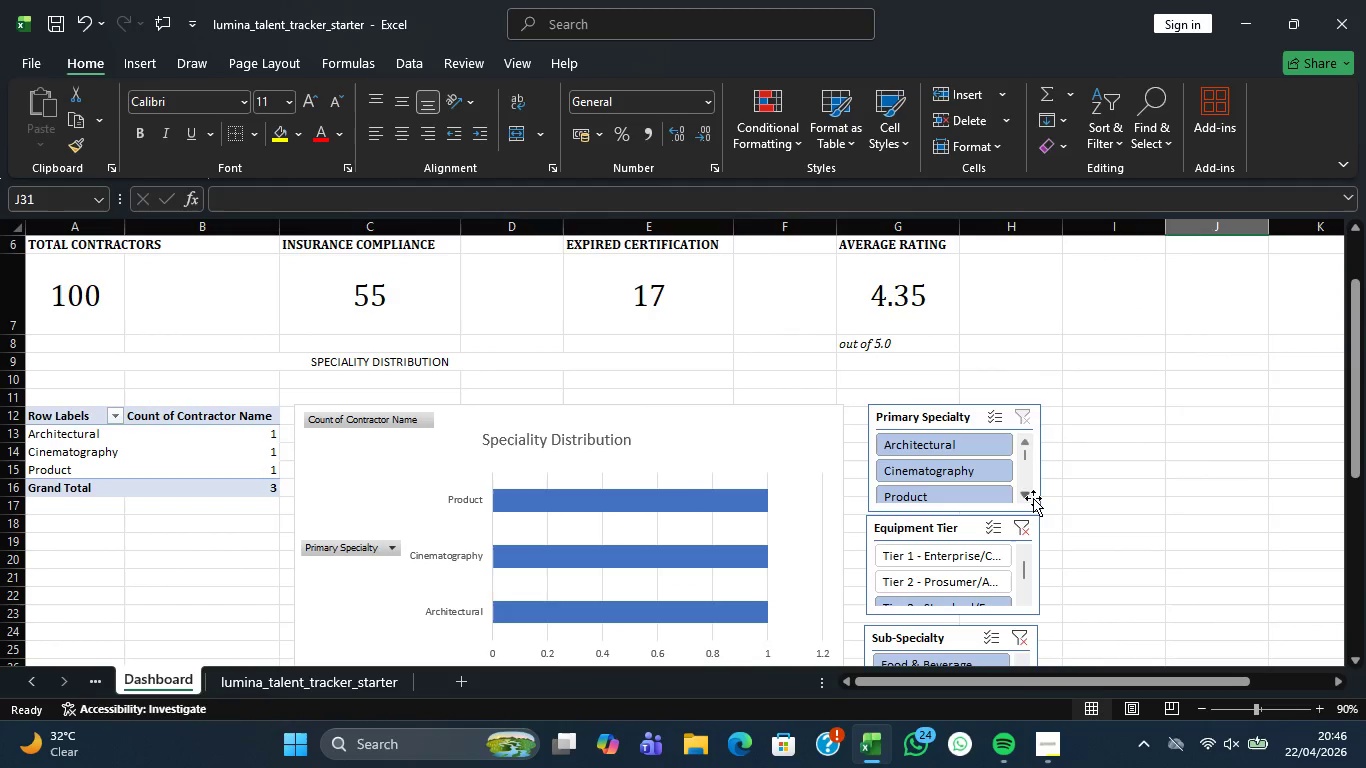 
left_click([1033, 498])
 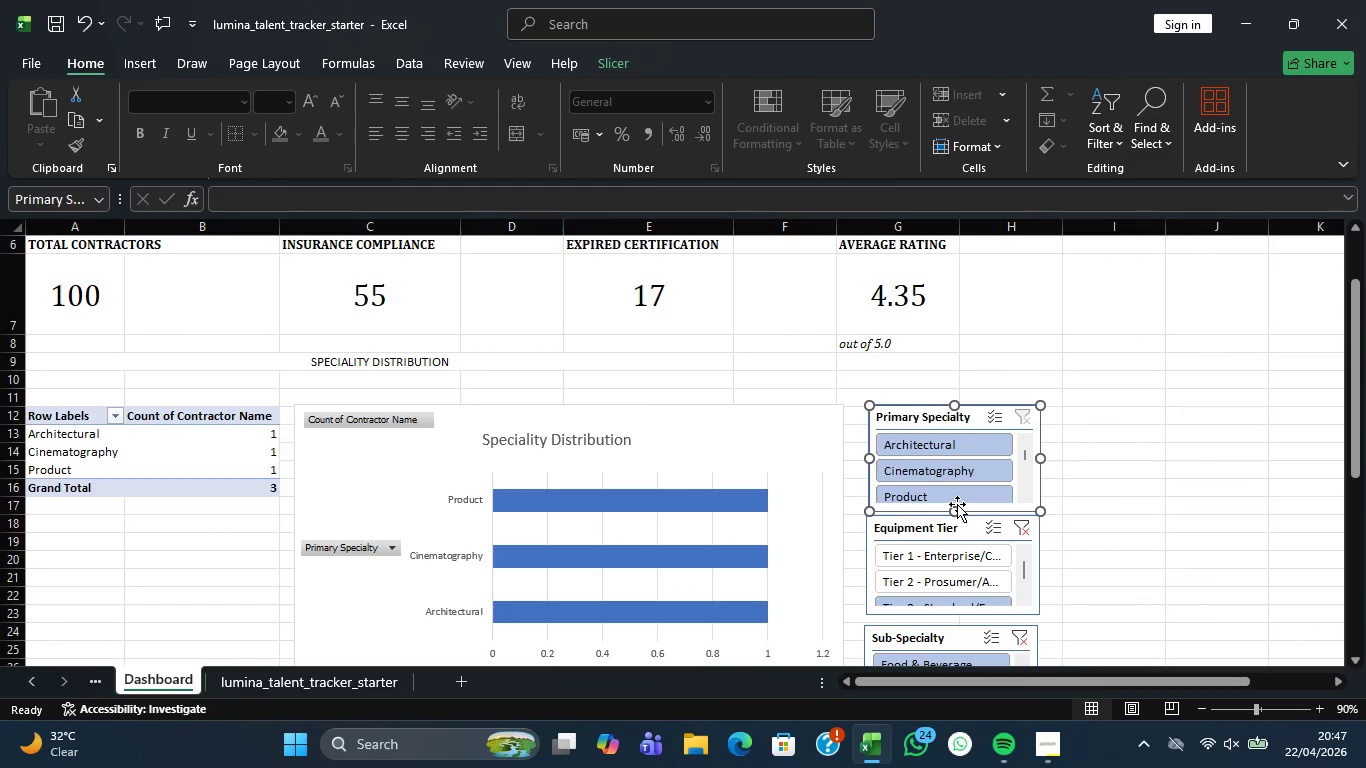 
left_click_drag(start_coordinate=[954, 506], to_coordinate=[963, 489])
 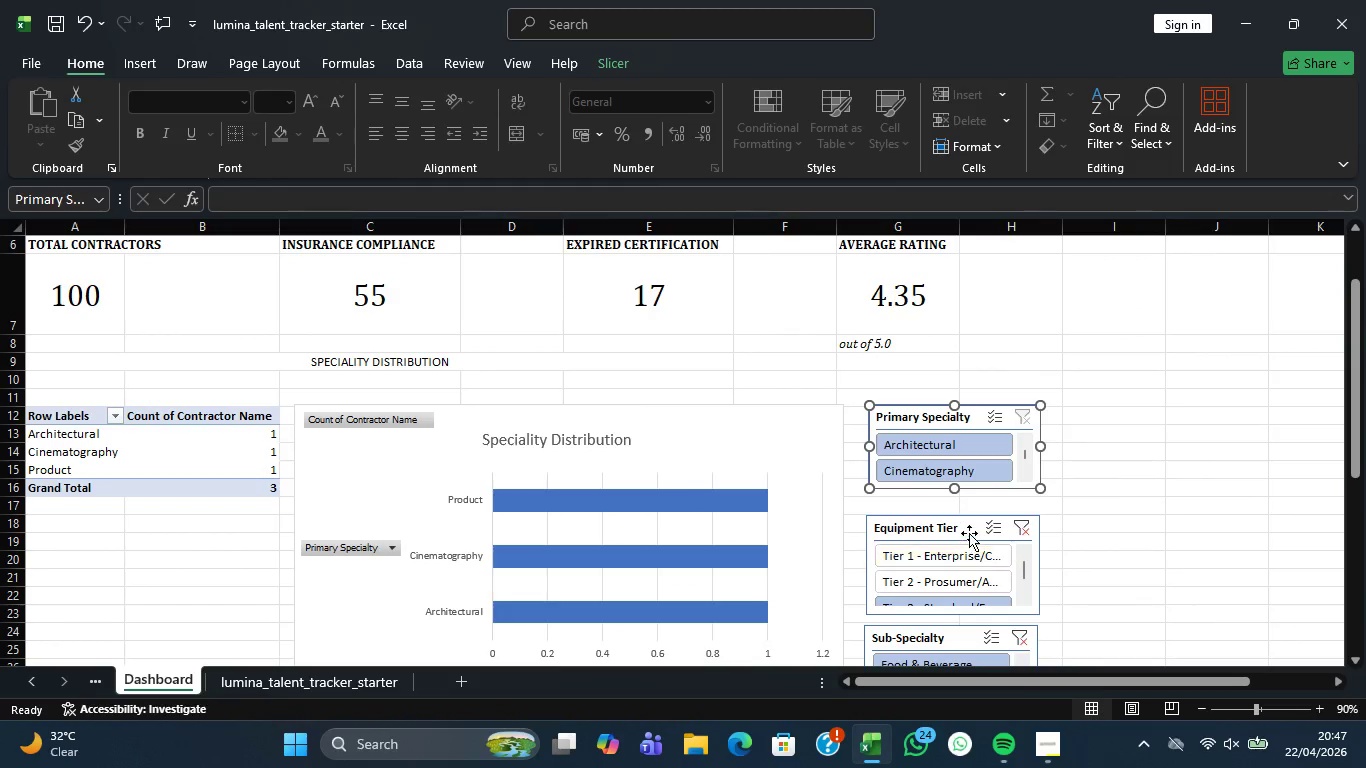 
left_click_drag(start_coordinate=[969, 533], to_coordinate=[971, 518])
 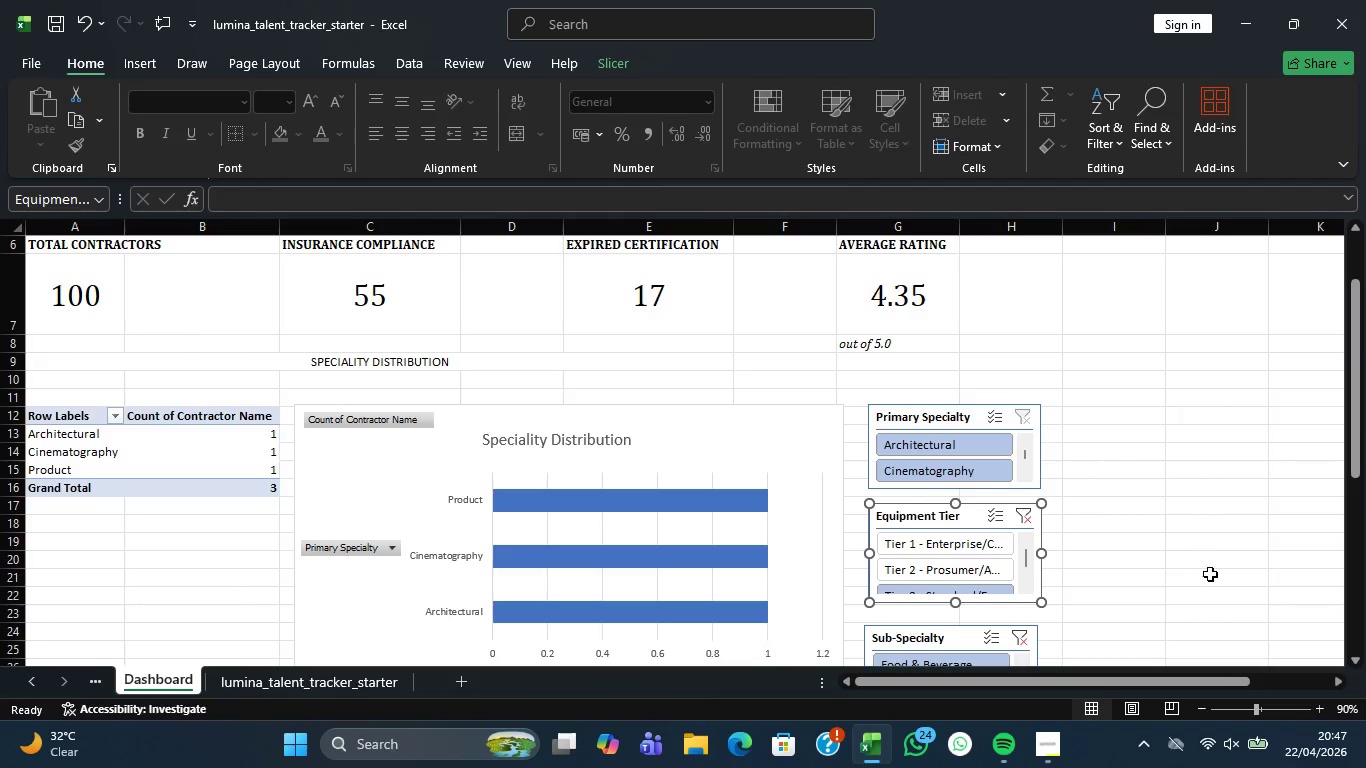 
left_click([1229, 561])
 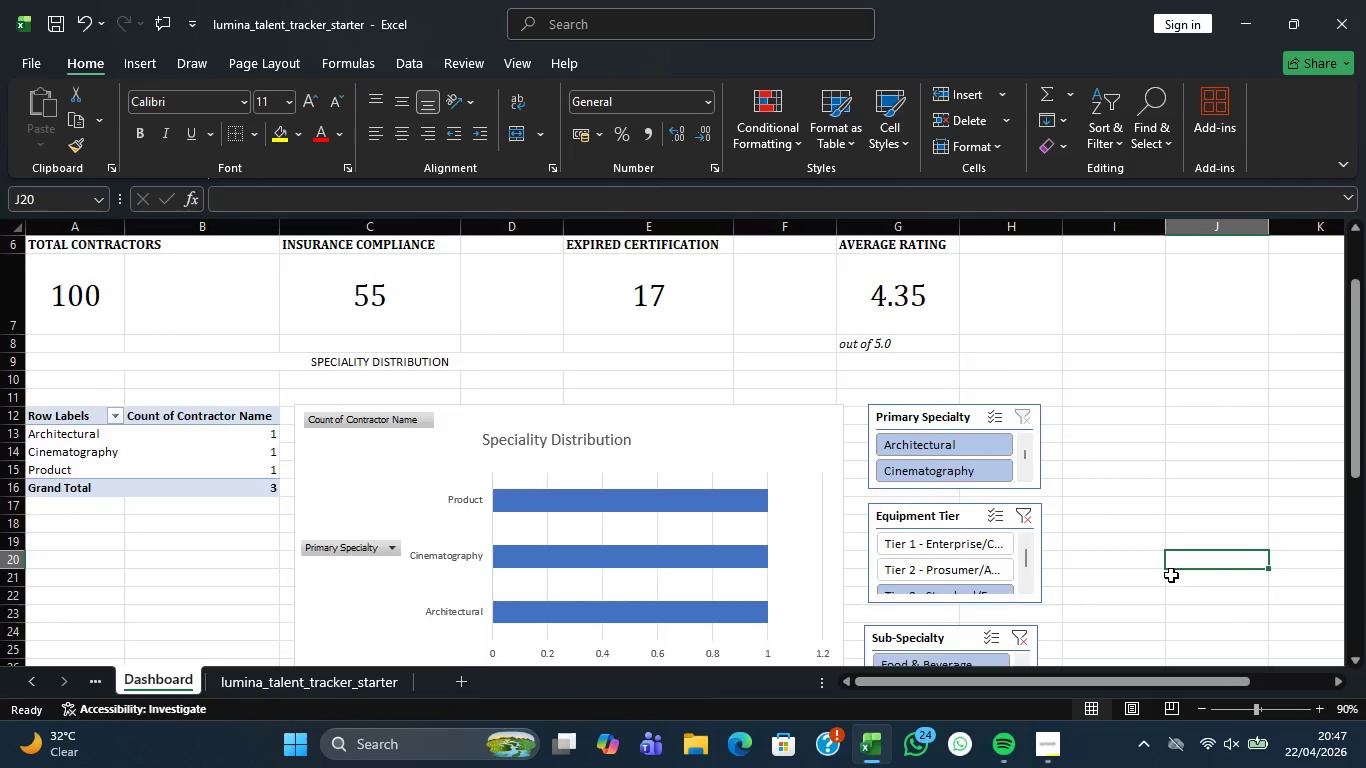 
scroll: coordinate [1171, 575], scroll_direction: down, amount: 3.0
 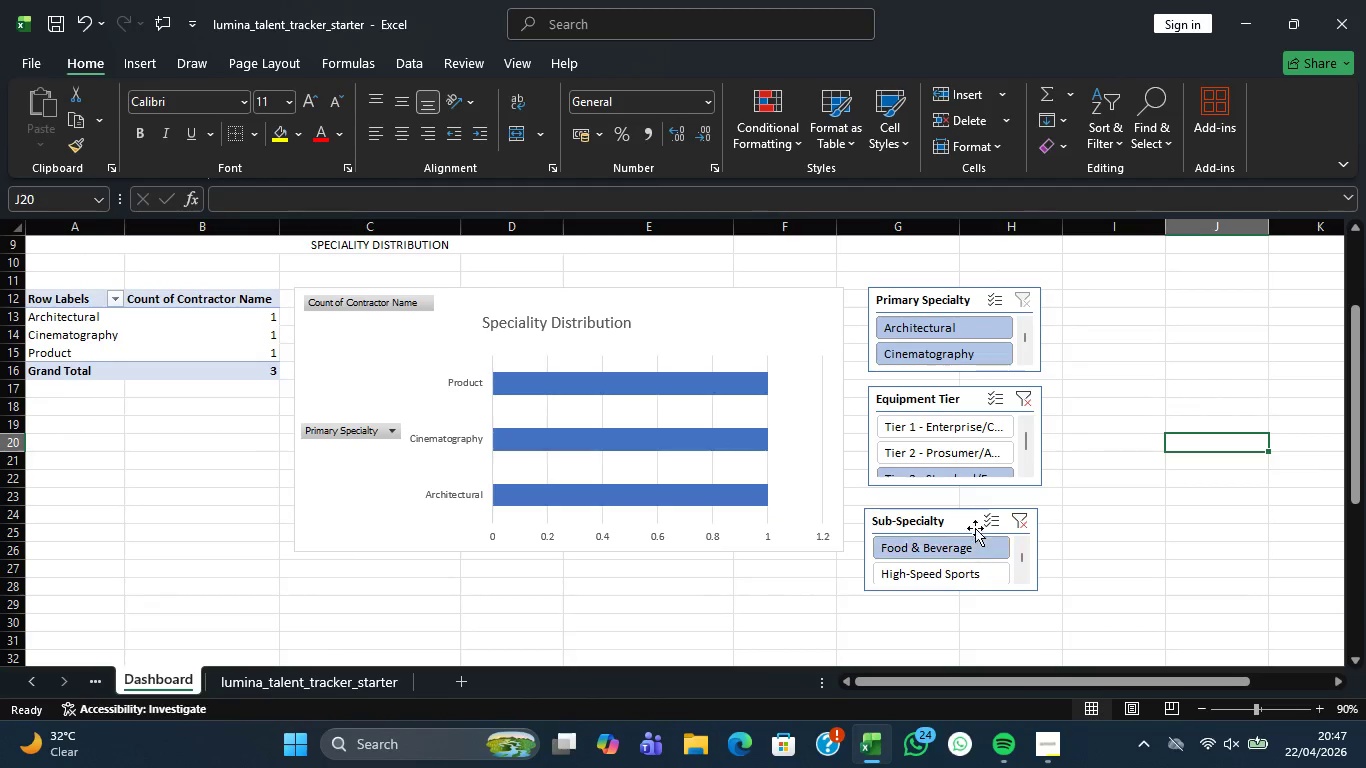 
left_click_drag(start_coordinate=[971, 520], to_coordinate=[976, 507])
 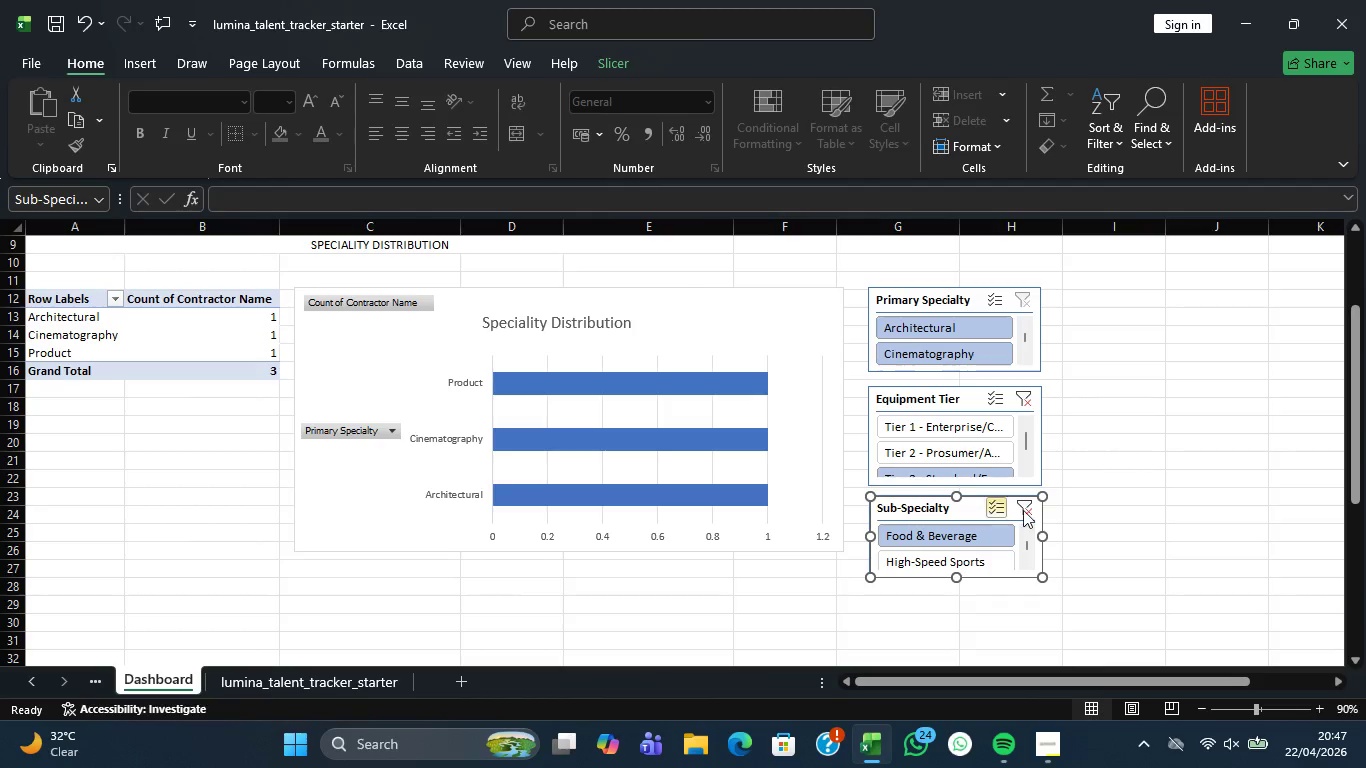 
mouse_move([1039, 516])
 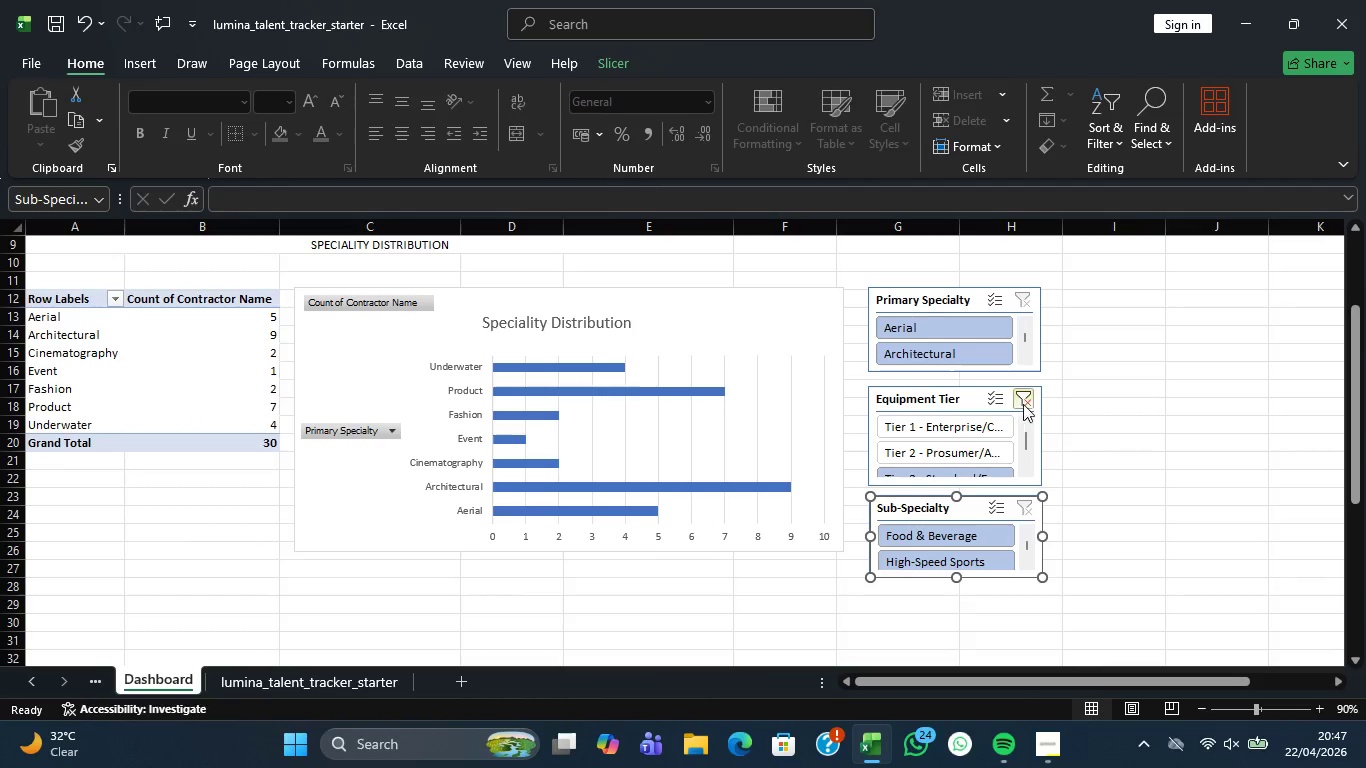 
left_click([1029, 394])
 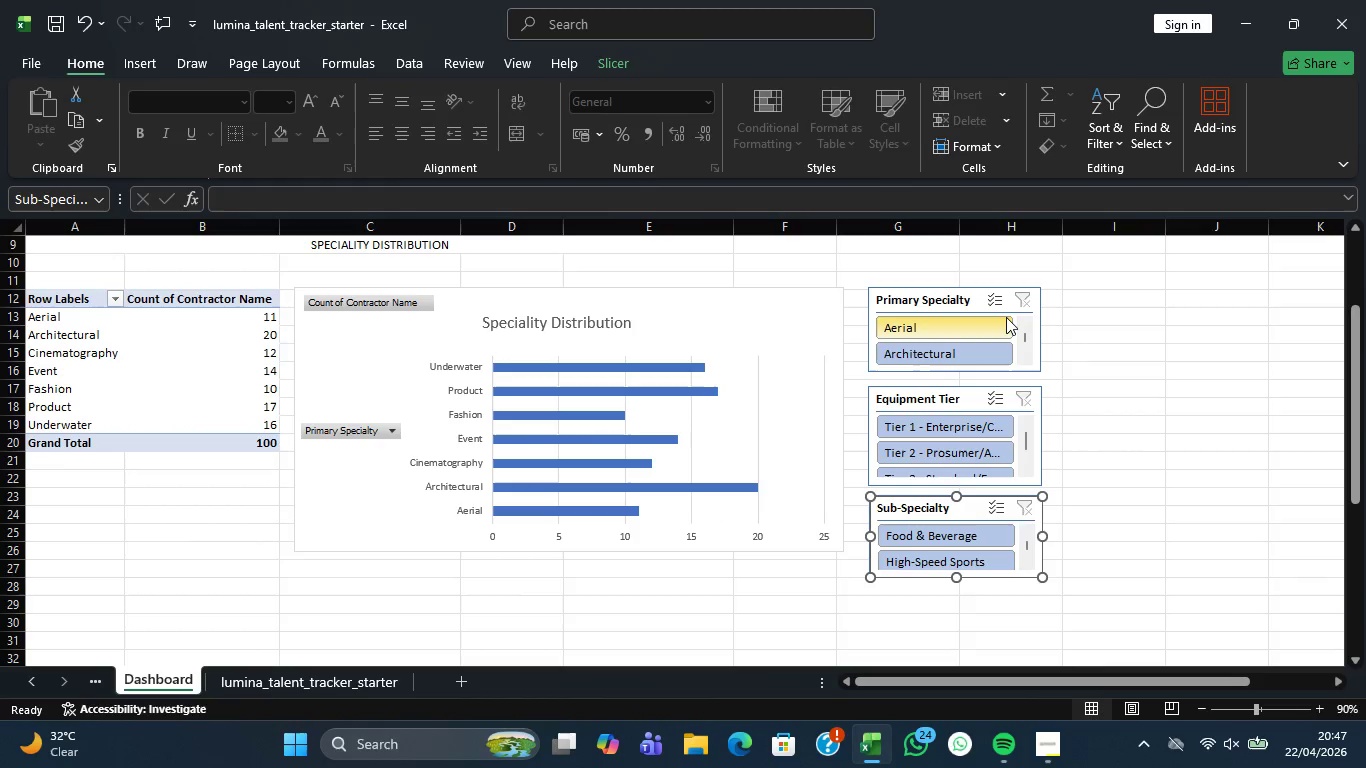 
left_click([1010, 308])
 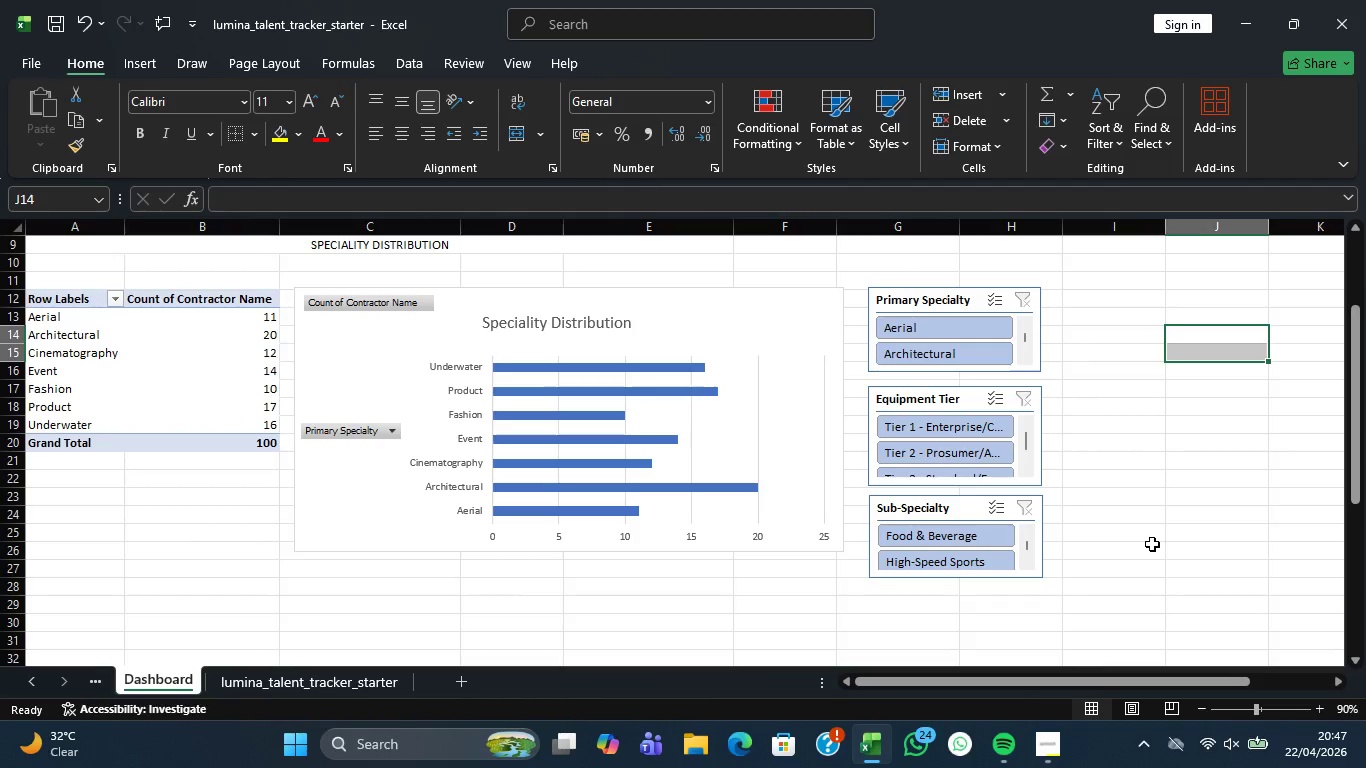 
scroll: coordinate [1165, 528], scroll_direction: up, amount: 5.0
 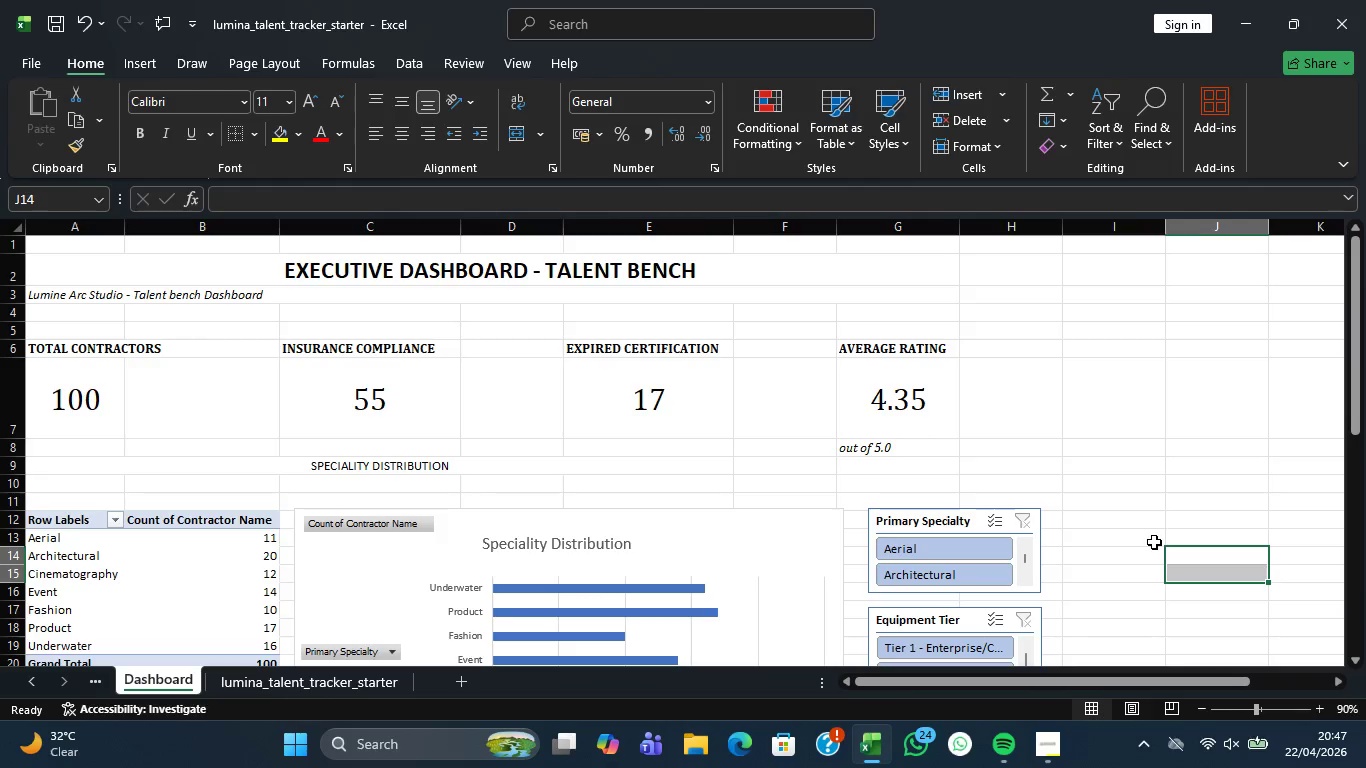 
scroll: coordinate [1127, 546], scroll_direction: down, amount: 9.0
 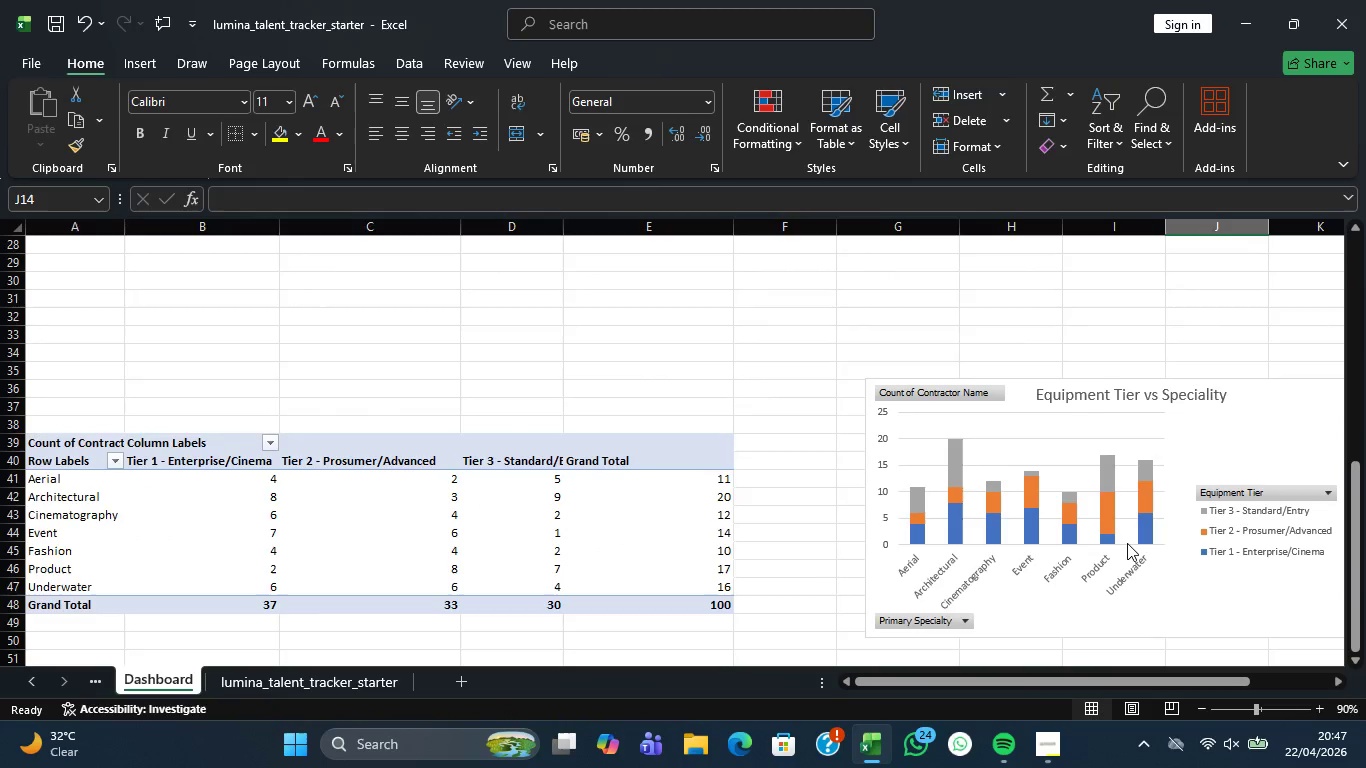 
scroll: coordinate [1127, 543], scroll_direction: up, amount: 1.0
 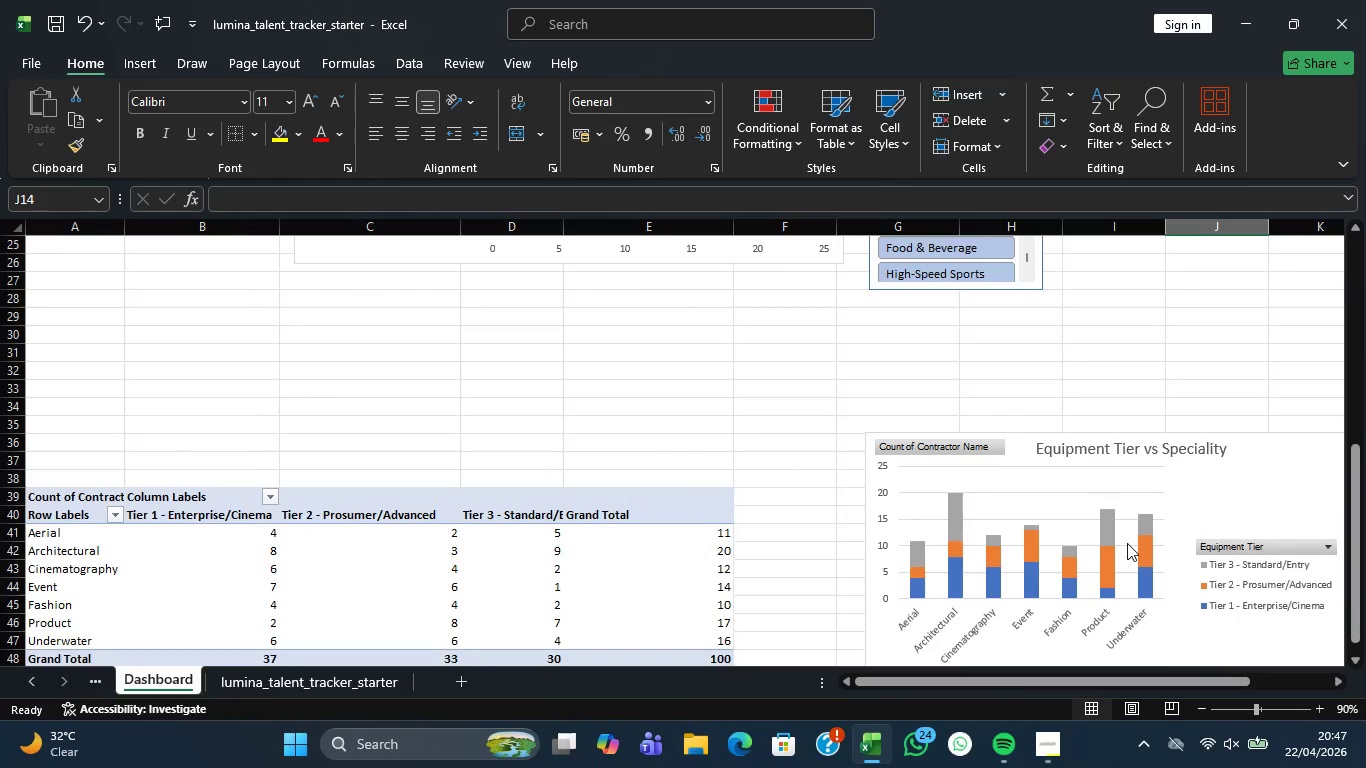 
scroll: coordinate [1127, 543], scroll_direction: down, amount: 1.0
 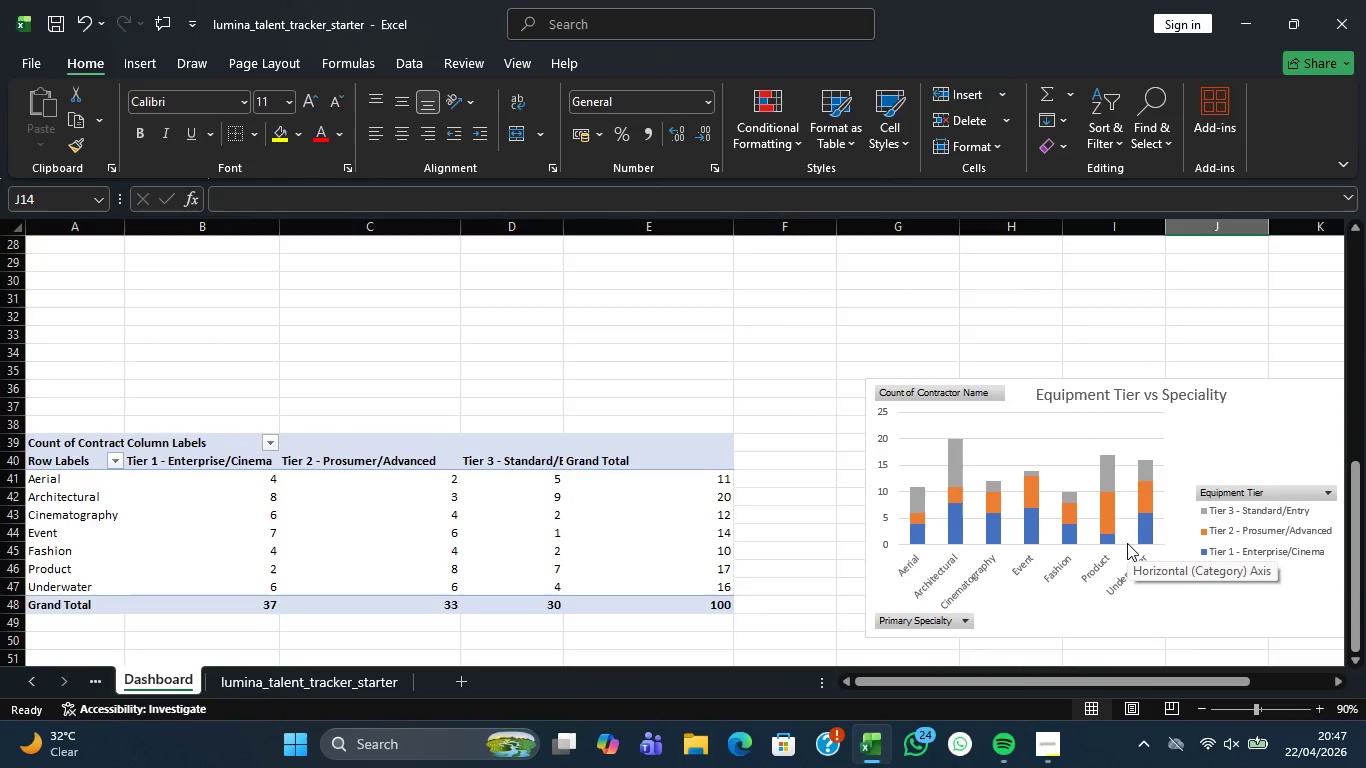 
scroll: coordinate [1127, 543], scroll_direction: up, amount: 7.0
 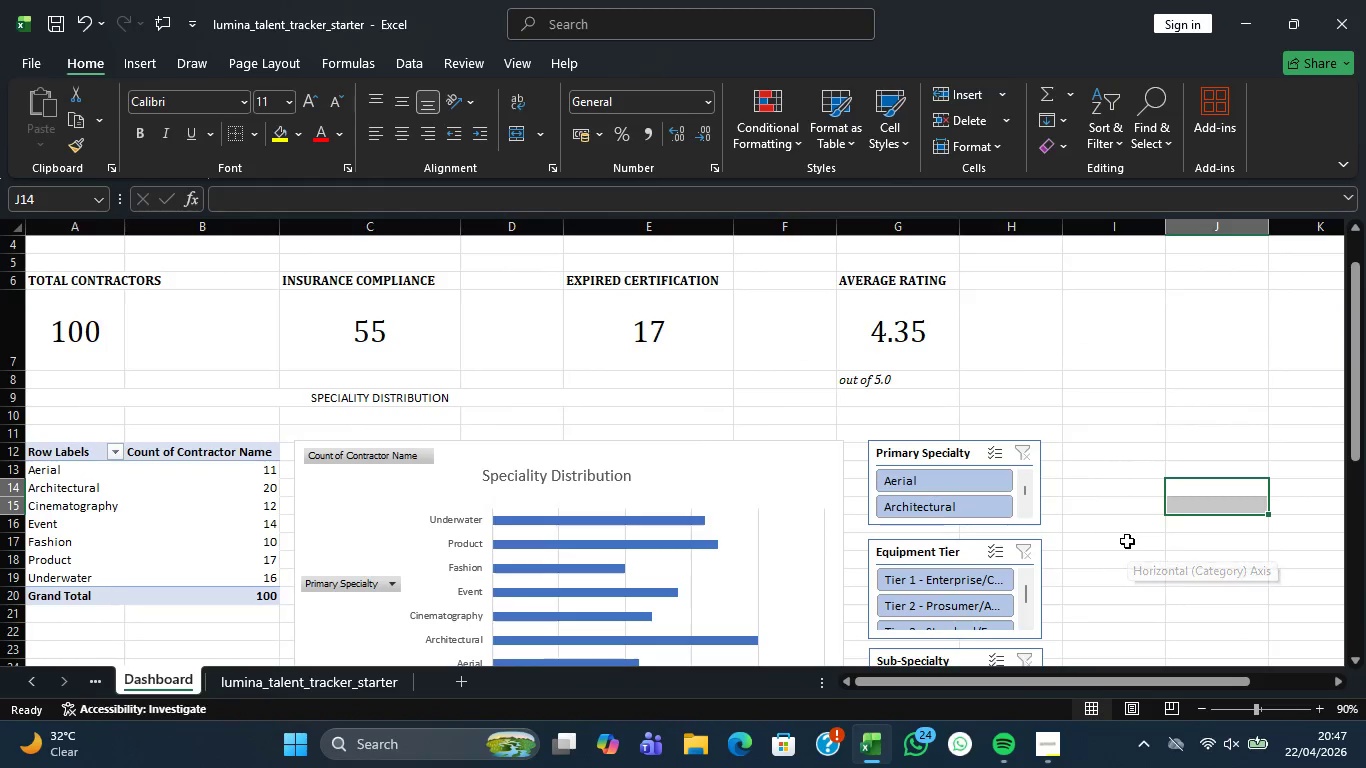 
scroll: coordinate [1128, 541], scroll_direction: down, amount: 9.0
 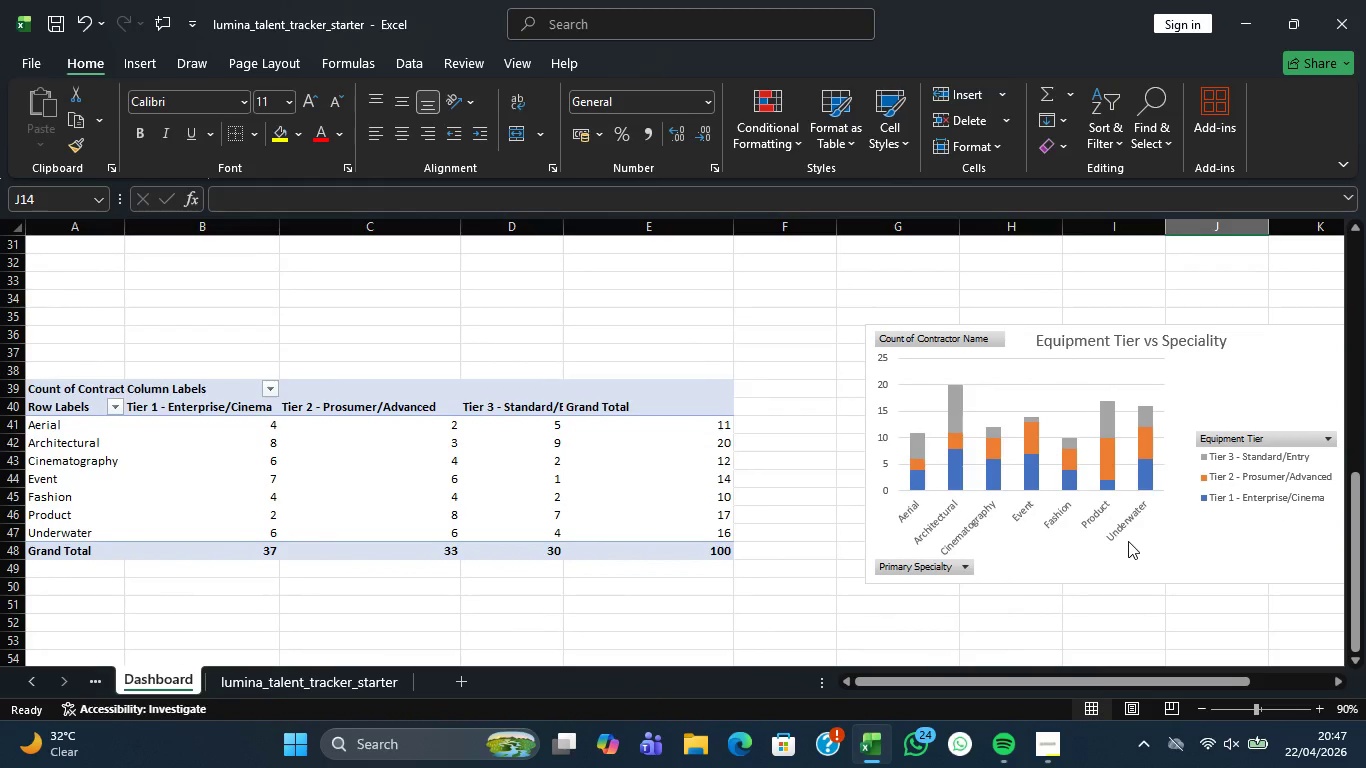 
scroll: coordinate [1128, 541], scroll_direction: up, amount: 1.0
 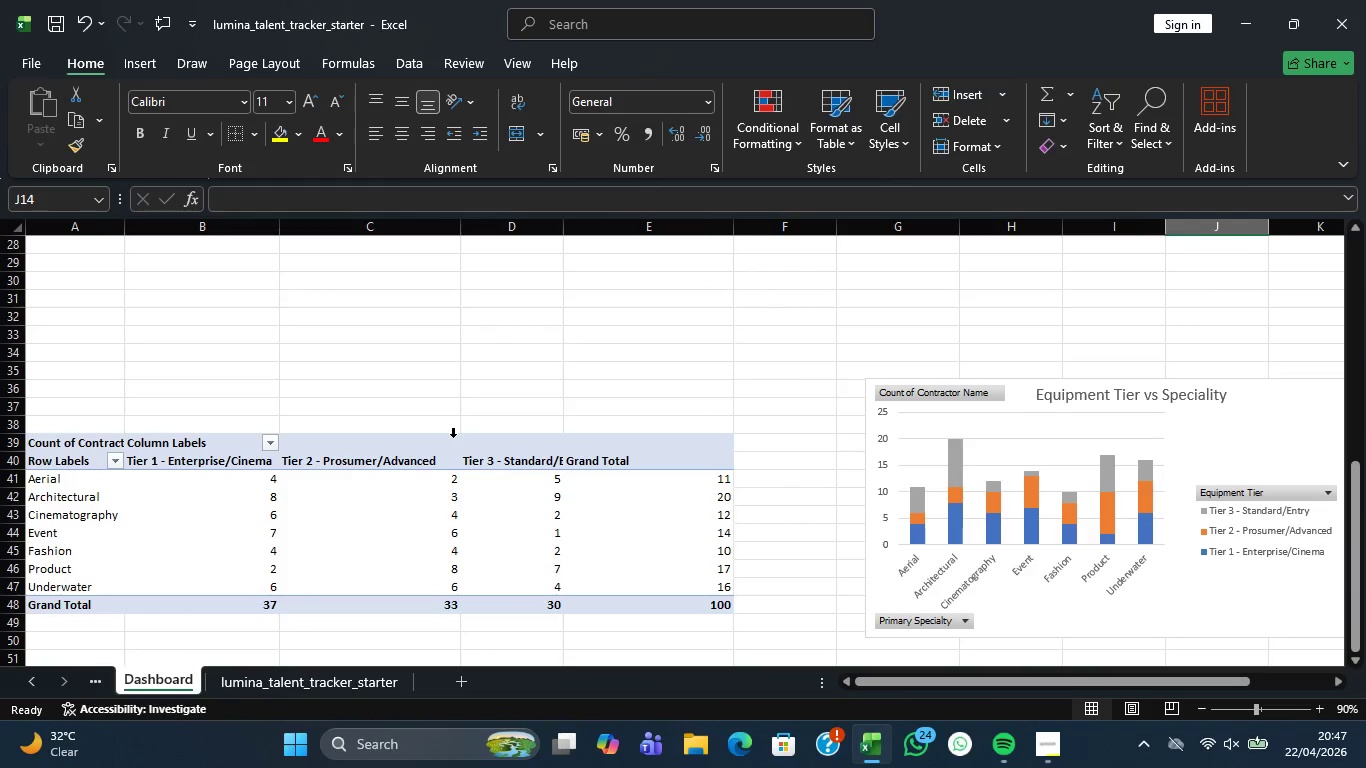 
wait(15.19)
 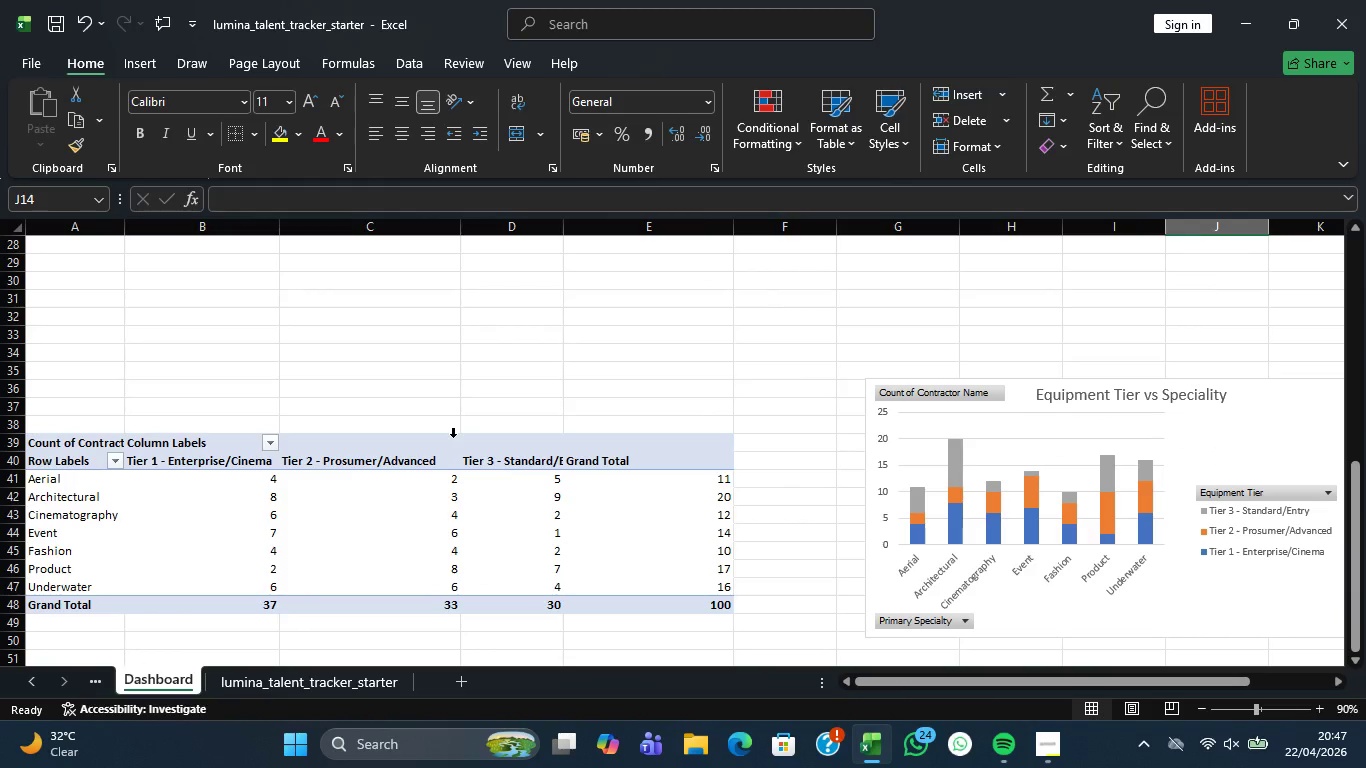 
scroll: coordinate [475, 467], scroll_direction: up, amount: 2.0
 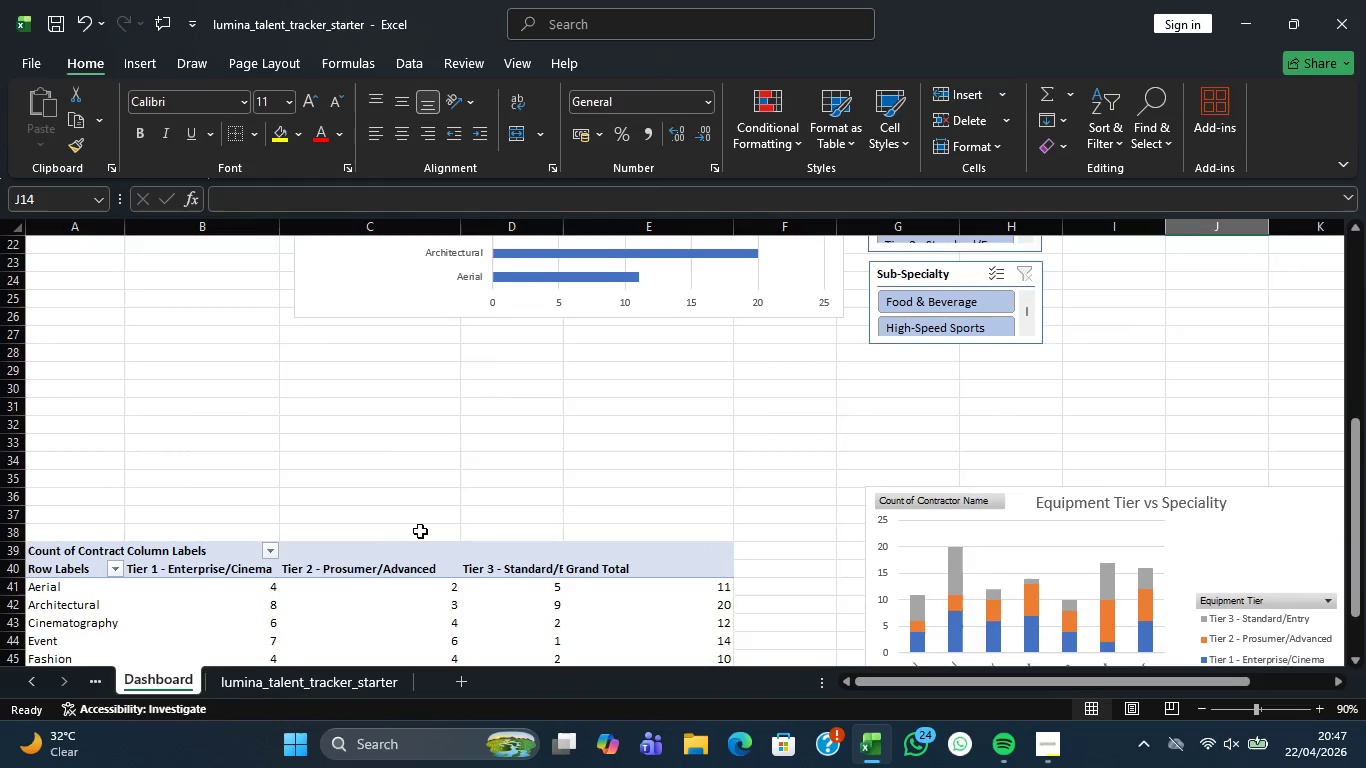 
scroll: coordinate [420, 531], scroll_direction: down, amount: 1.0
 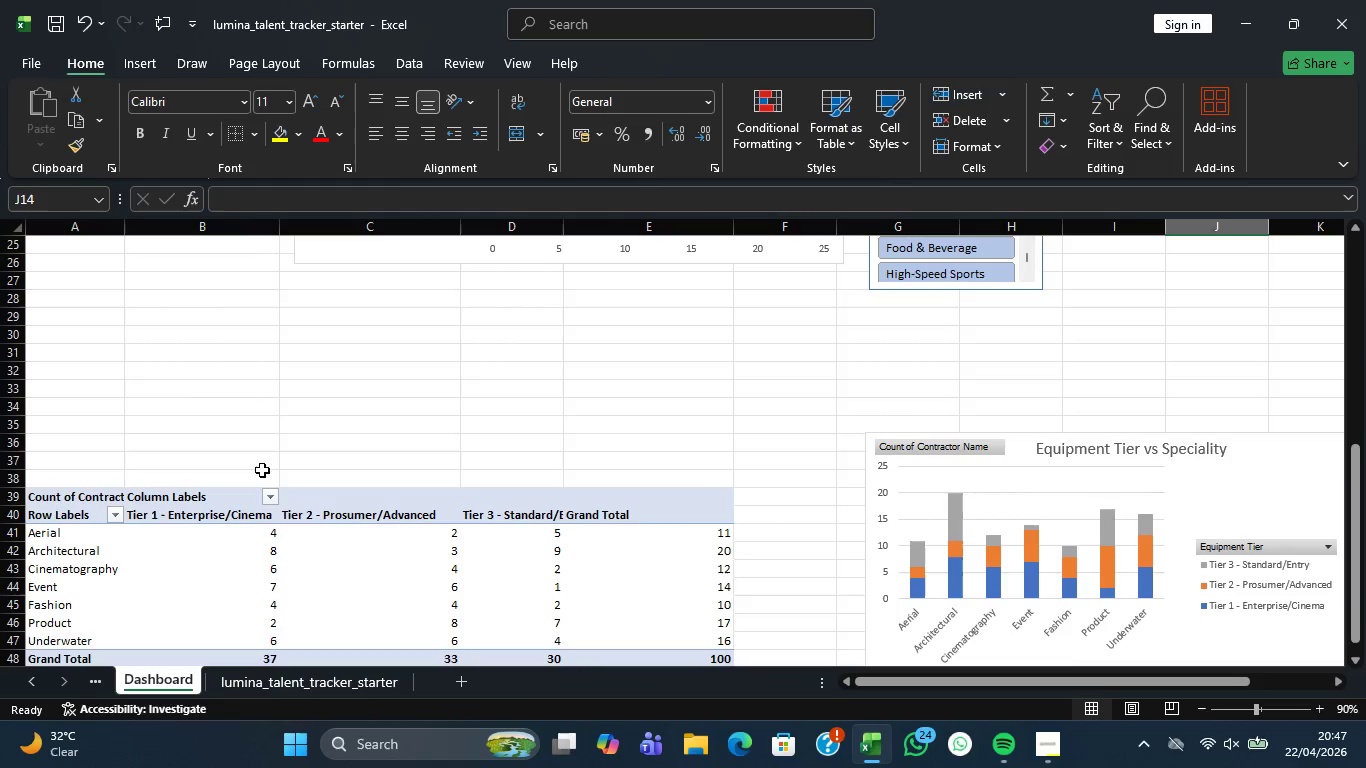 
left_click_drag(start_coordinate=[135, 494], to_coordinate=[322, 512])
 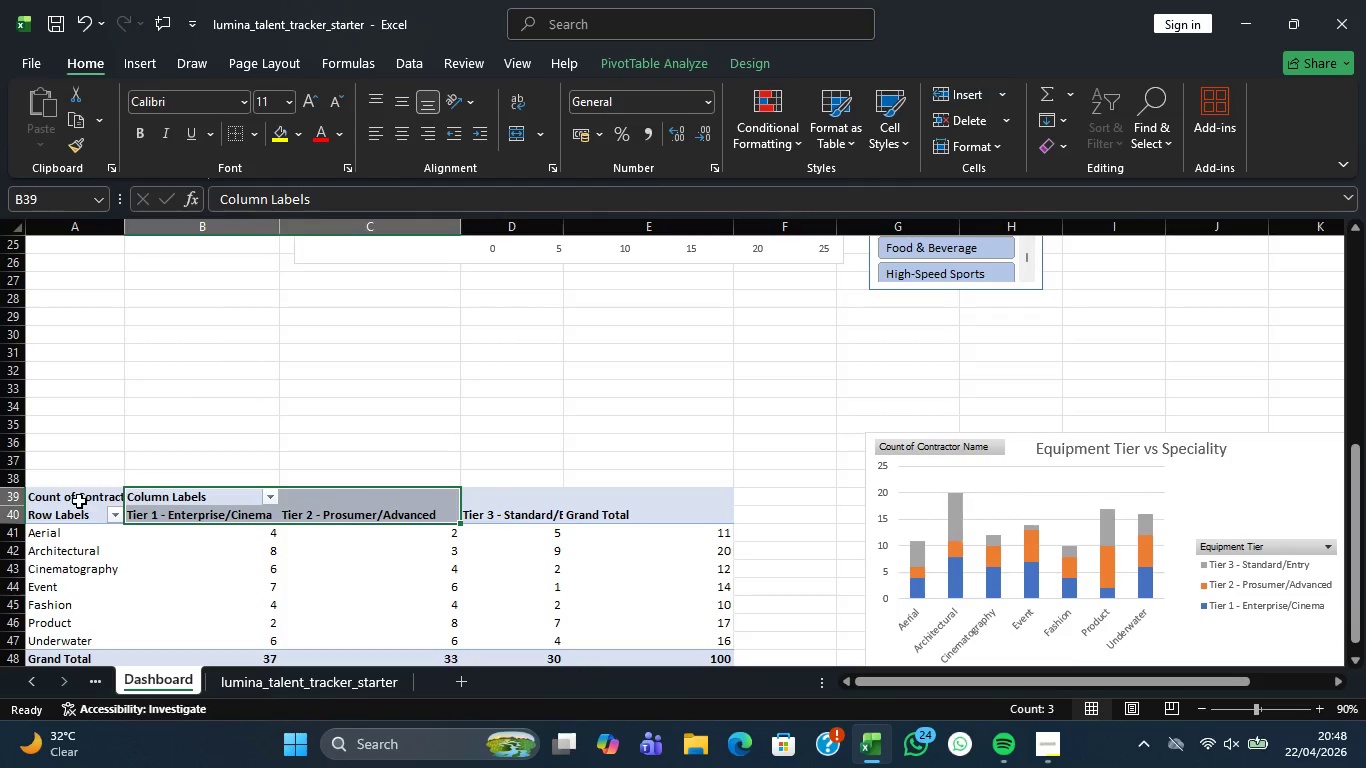 
left_click_drag(start_coordinate=[79, 501], to_coordinate=[629, 617])
 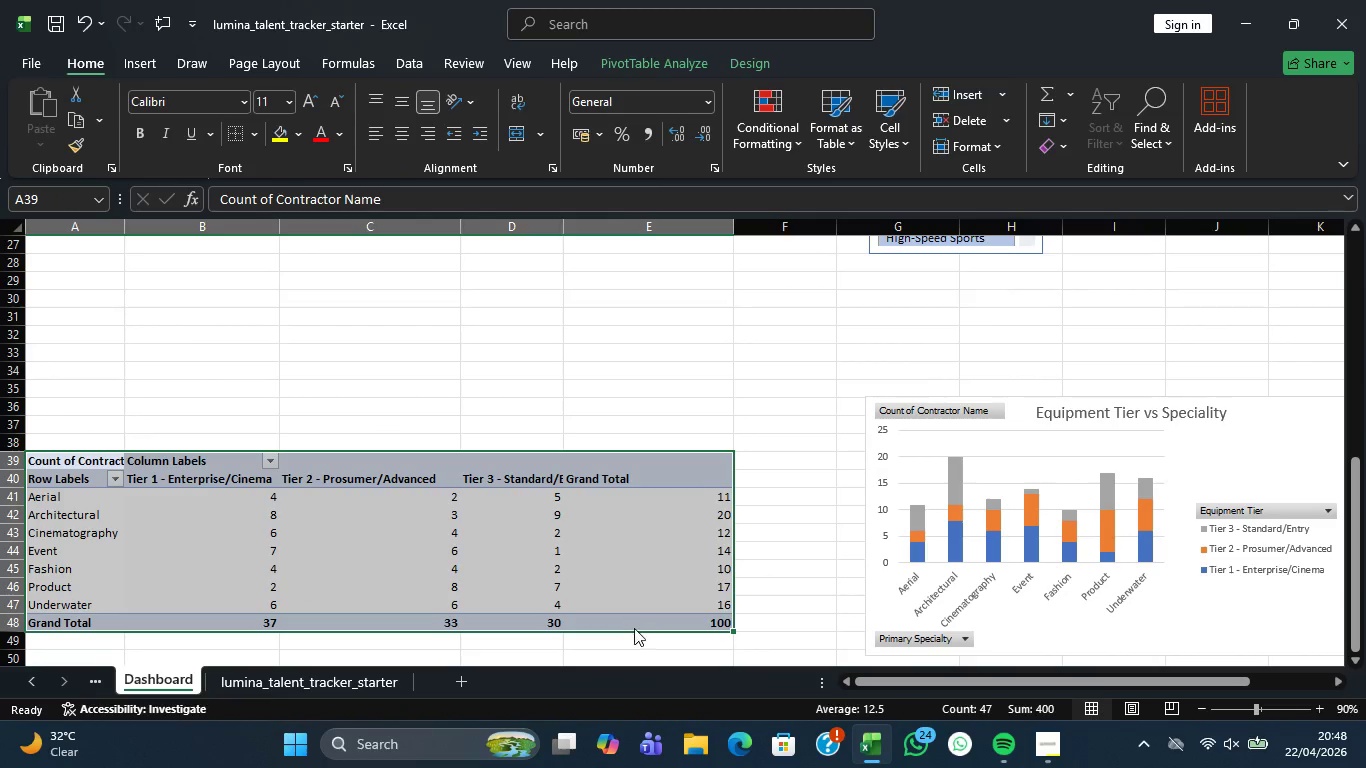 
left_click_drag(start_coordinate=[634, 628], to_coordinate=[596, 413])
 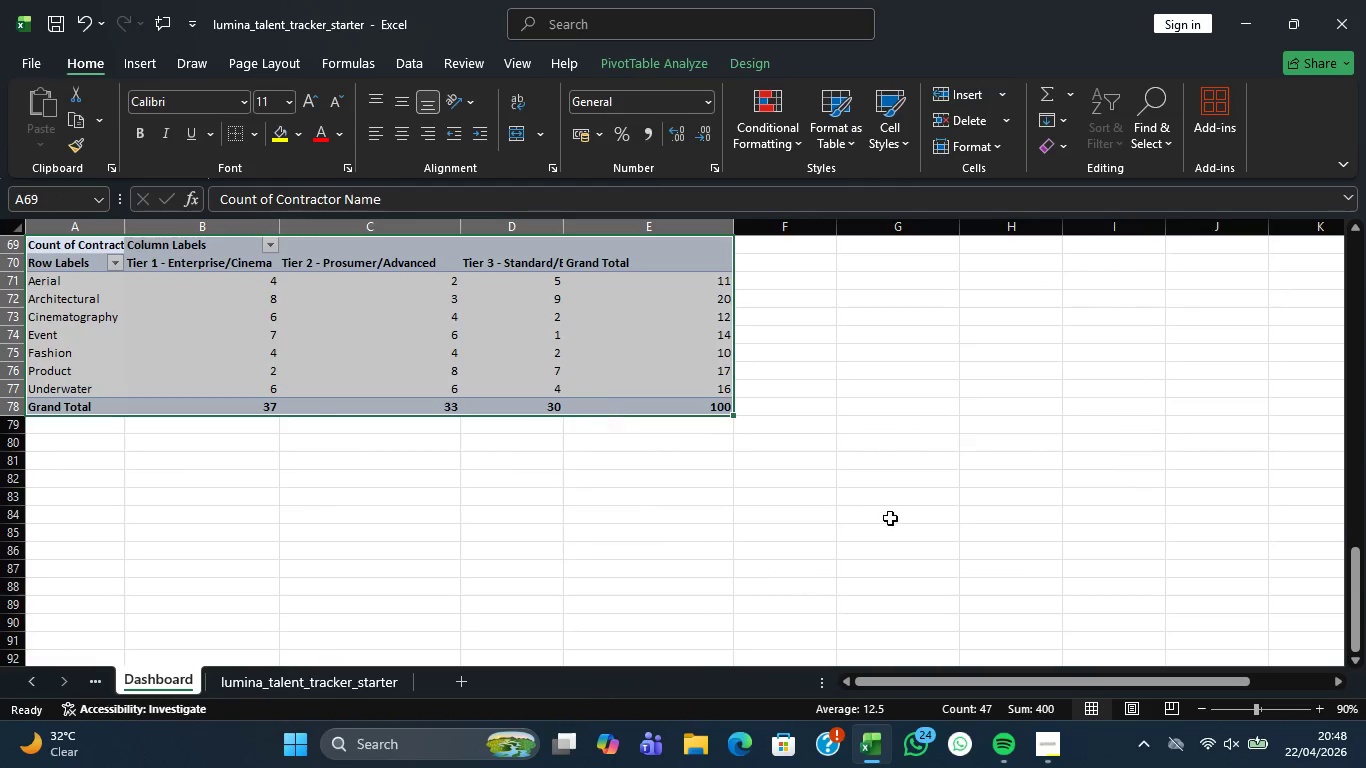 
scroll: coordinate [886, 544], scroll_direction: up, amount: 13.0
 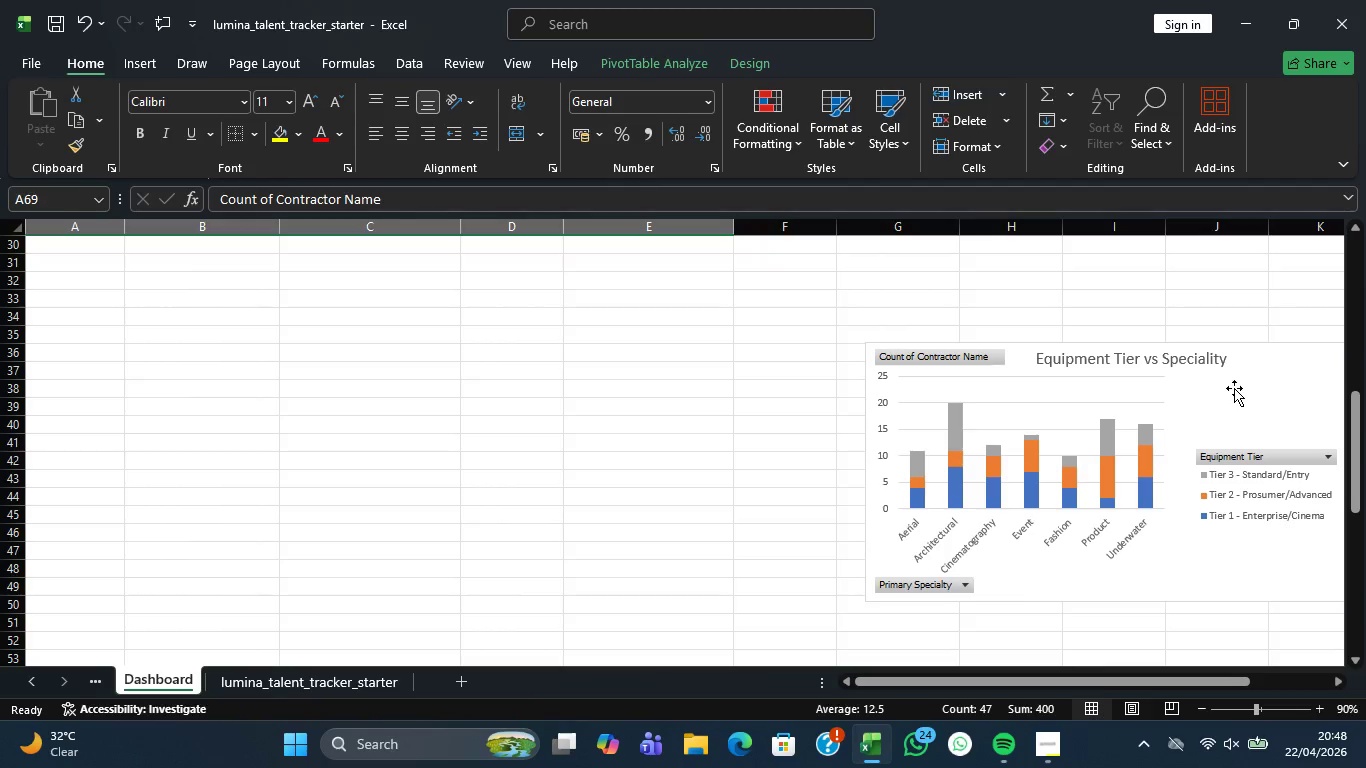 
left_click_drag(start_coordinate=[1246, 386], to_coordinate=[942, 654])
 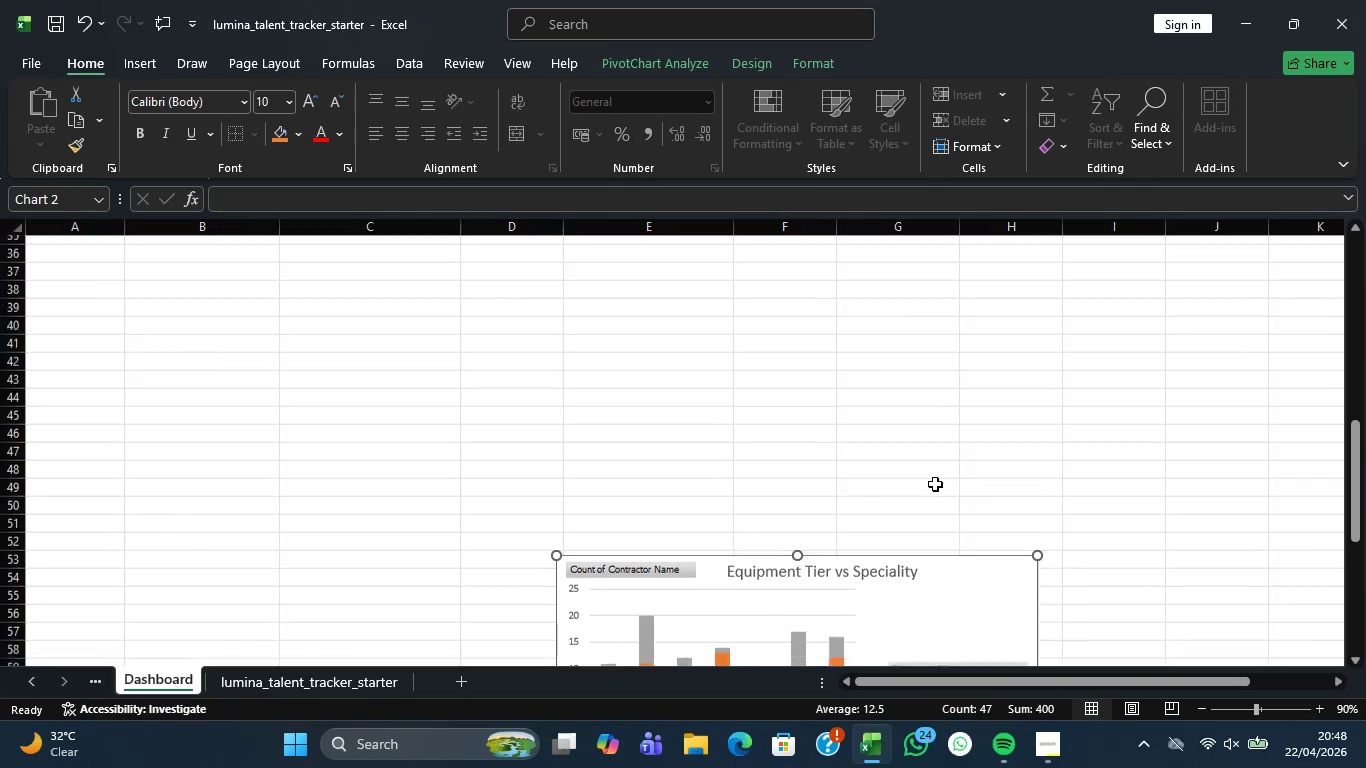 
scroll: coordinate [932, 494], scroll_direction: down, amount: 7.0
 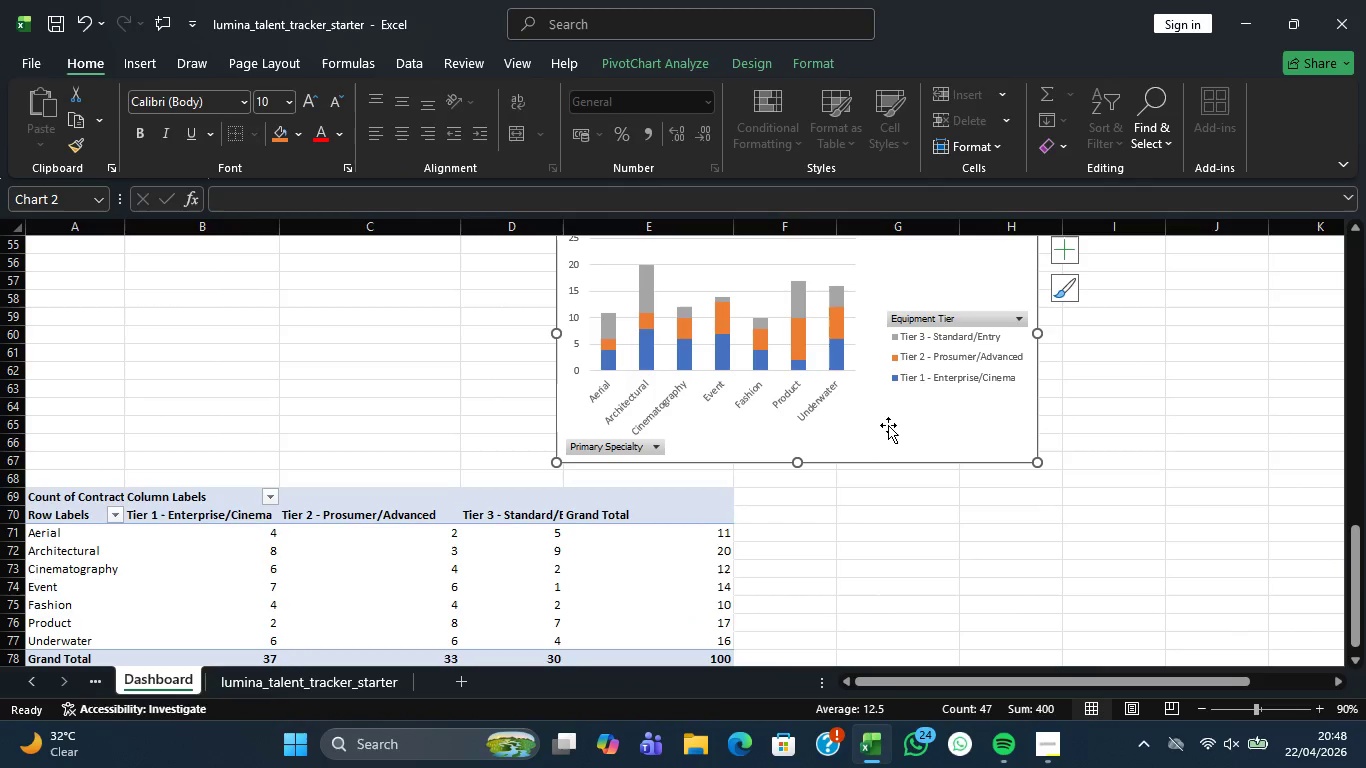 
left_click_drag(start_coordinate=[888, 423], to_coordinate=[342, 441])
 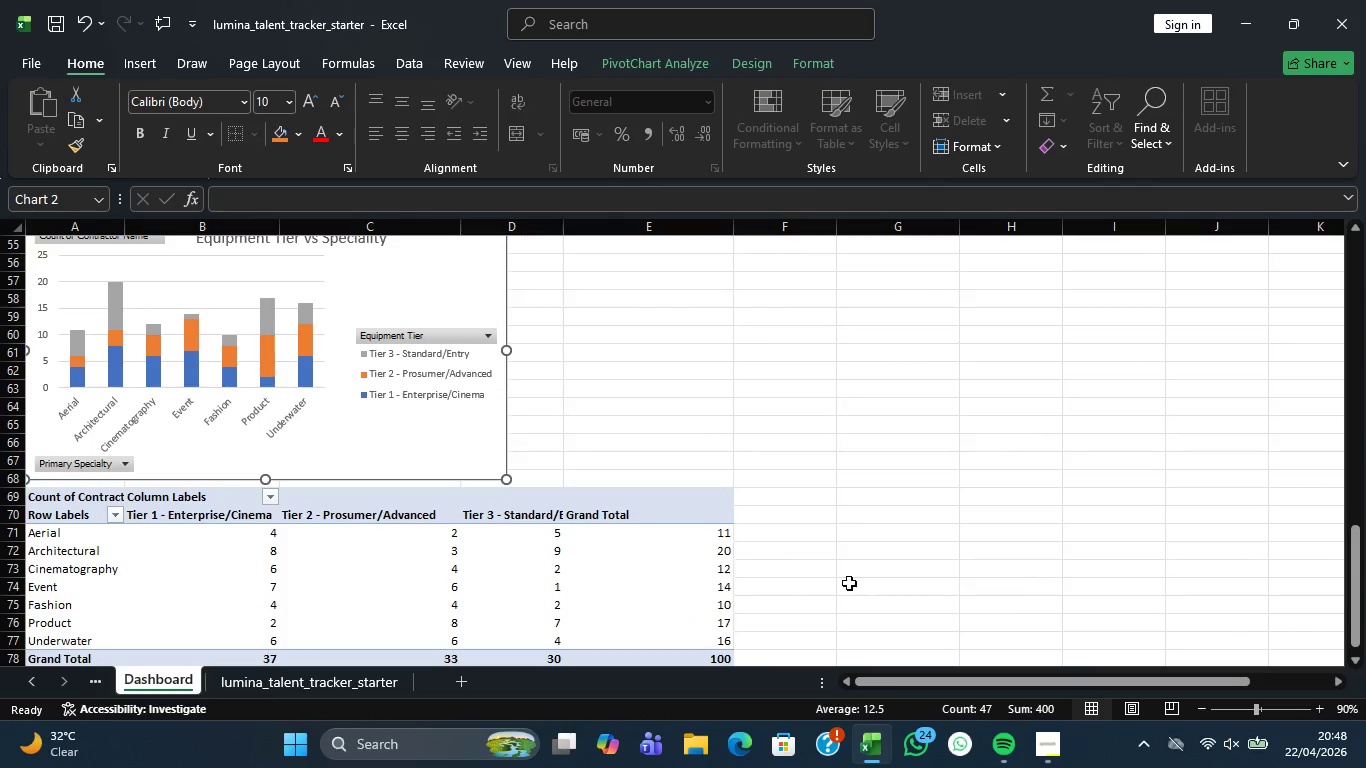 
scroll: coordinate [924, 554], scroll_direction: up, amount: 10.0
 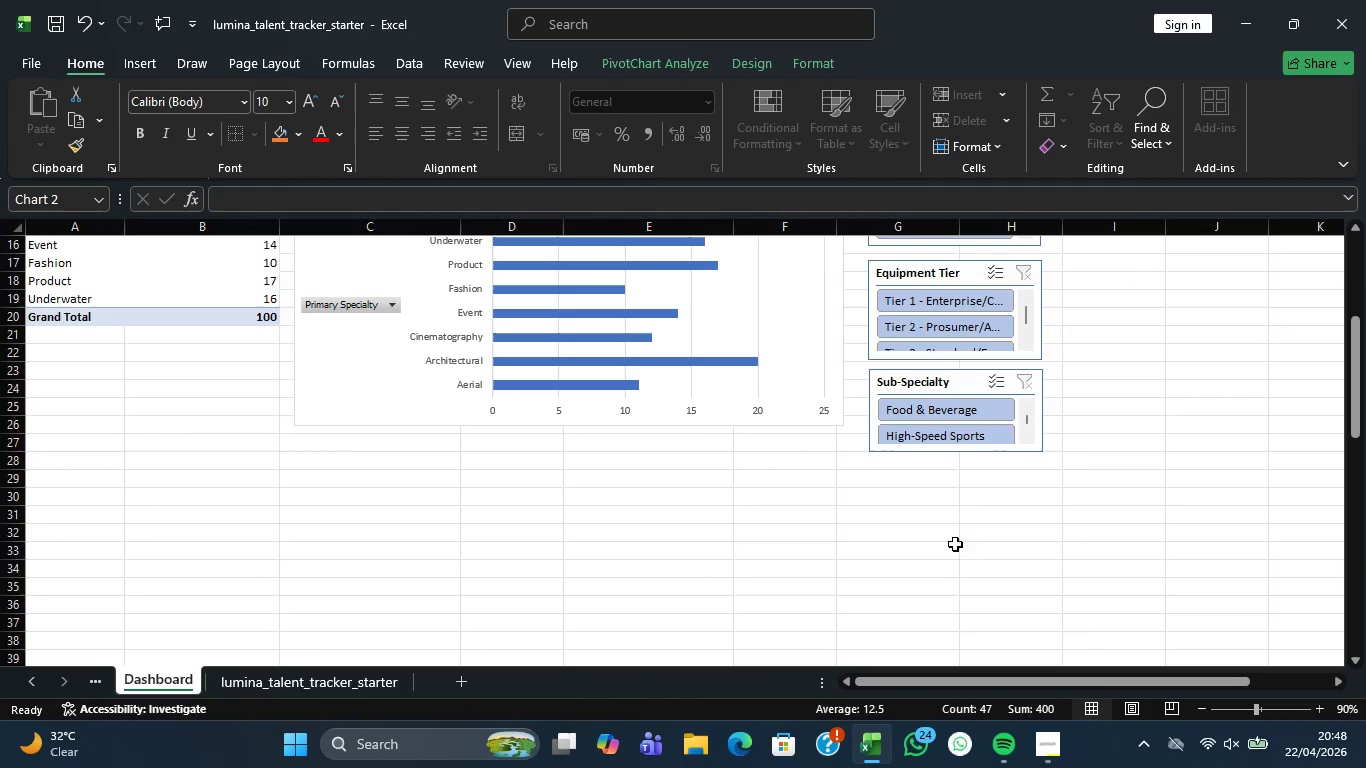 
wait(6.39)
 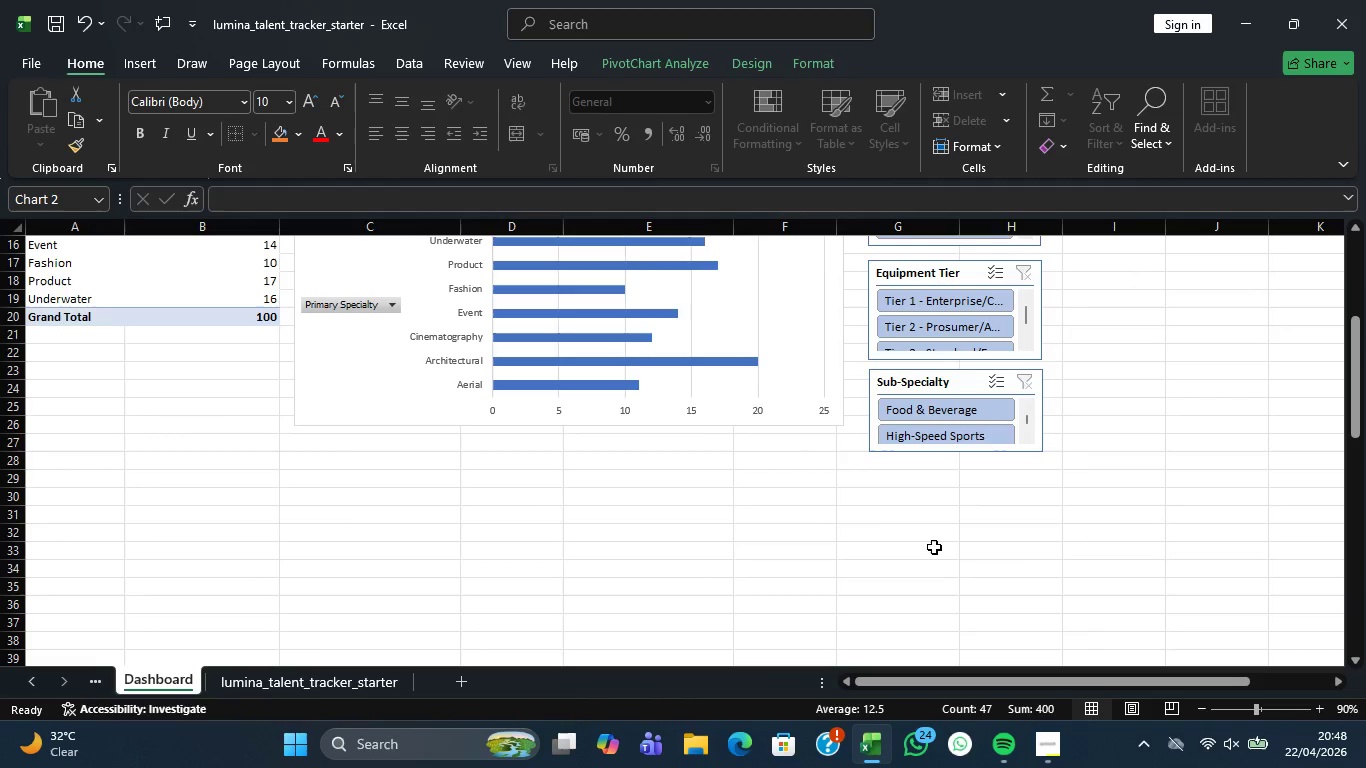 
scroll: coordinate [1137, 590], scroll_direction: up, amount: 5.0
 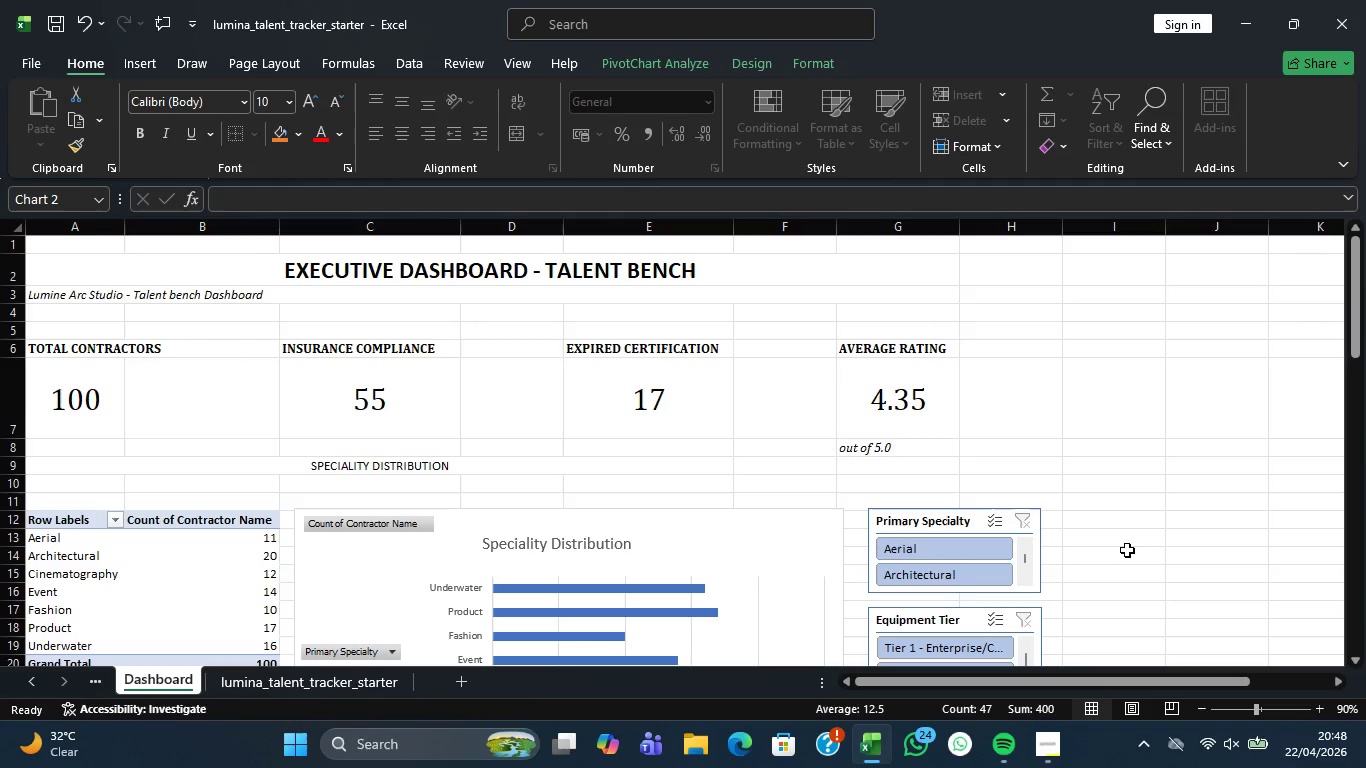 
wait(20.64)
 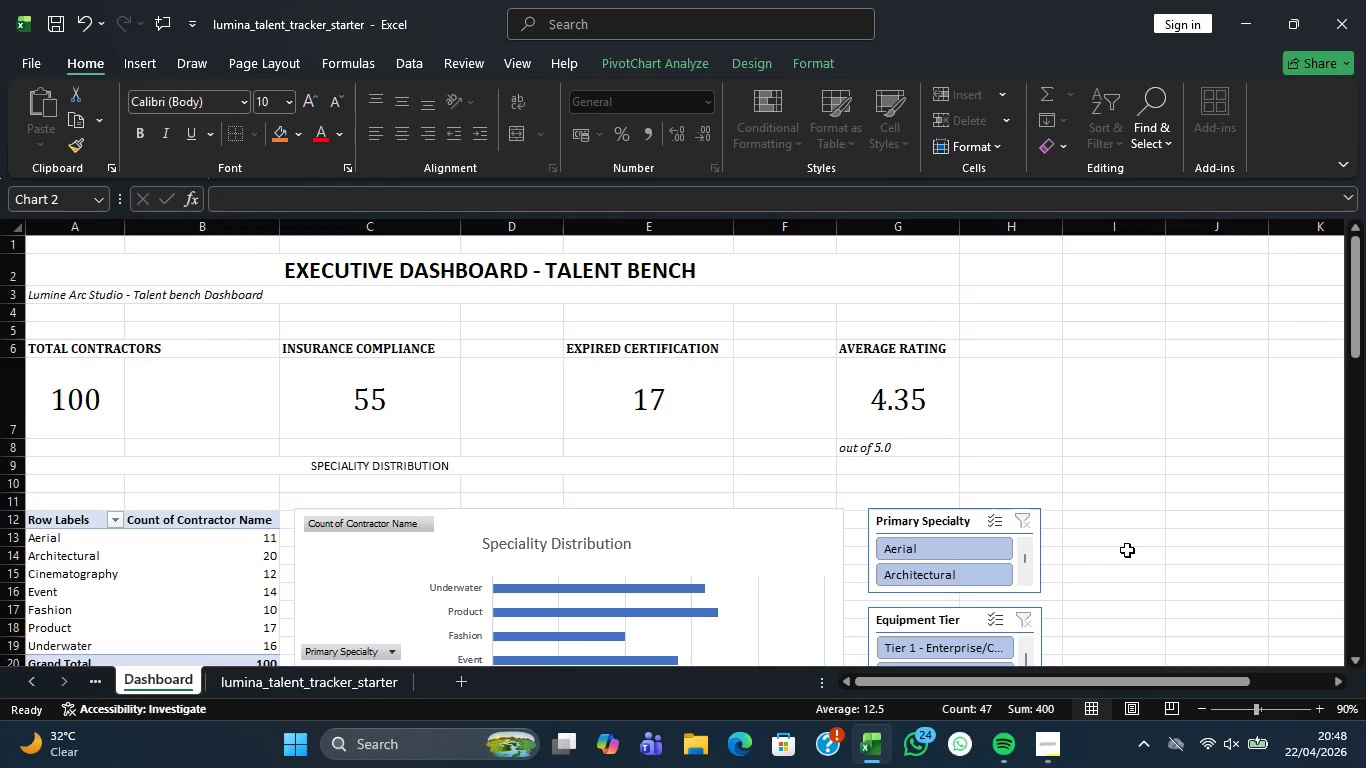 
scroll: coordinate [1116, 518], scroll_direction: down, amount: 2.0
 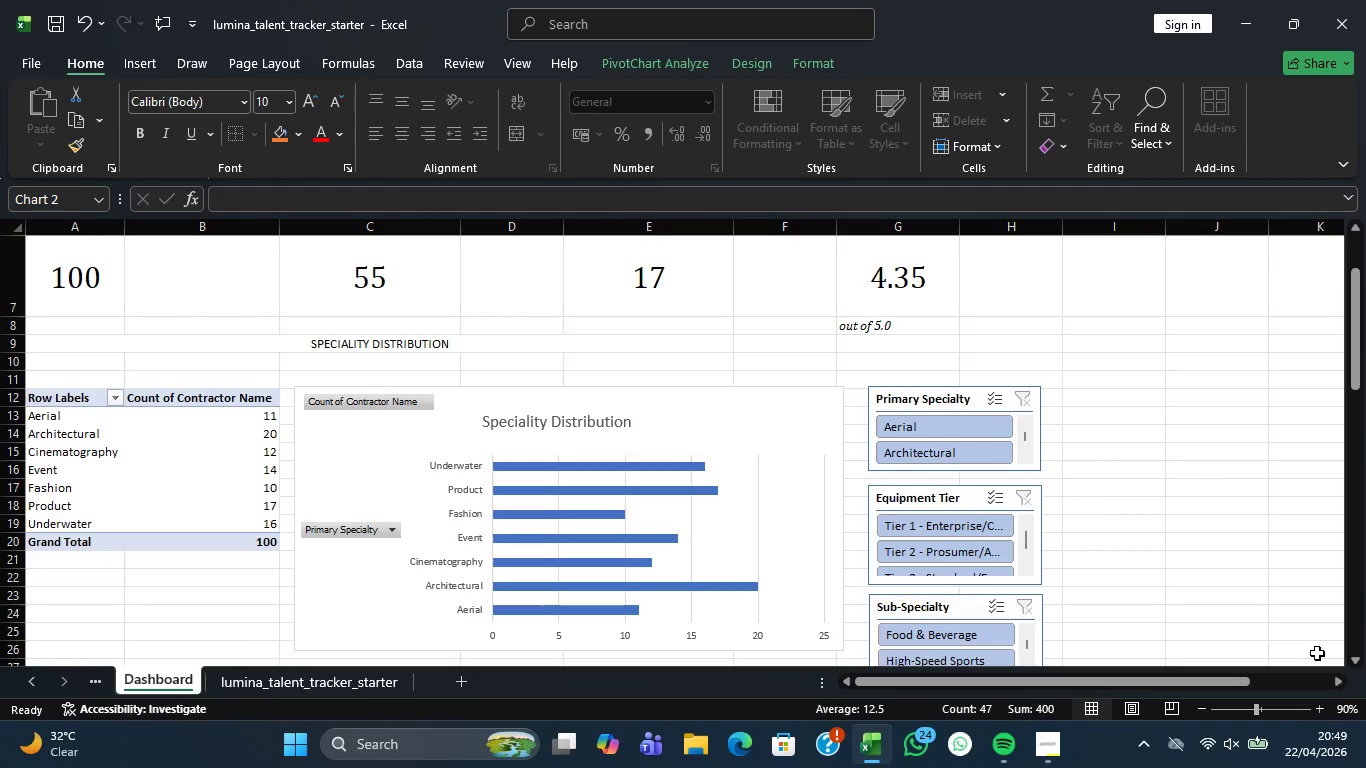 
wait(16.17)
 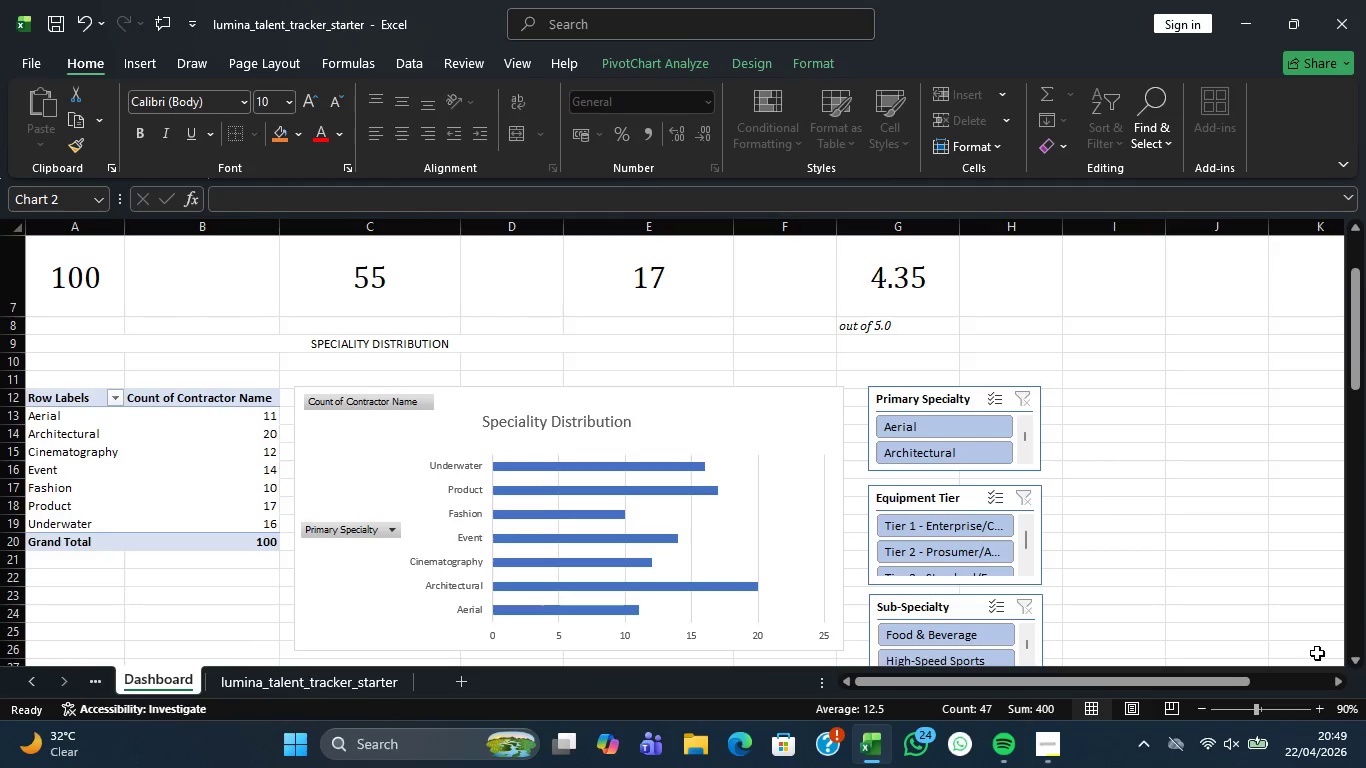 
mouse_move([1346, 757])
 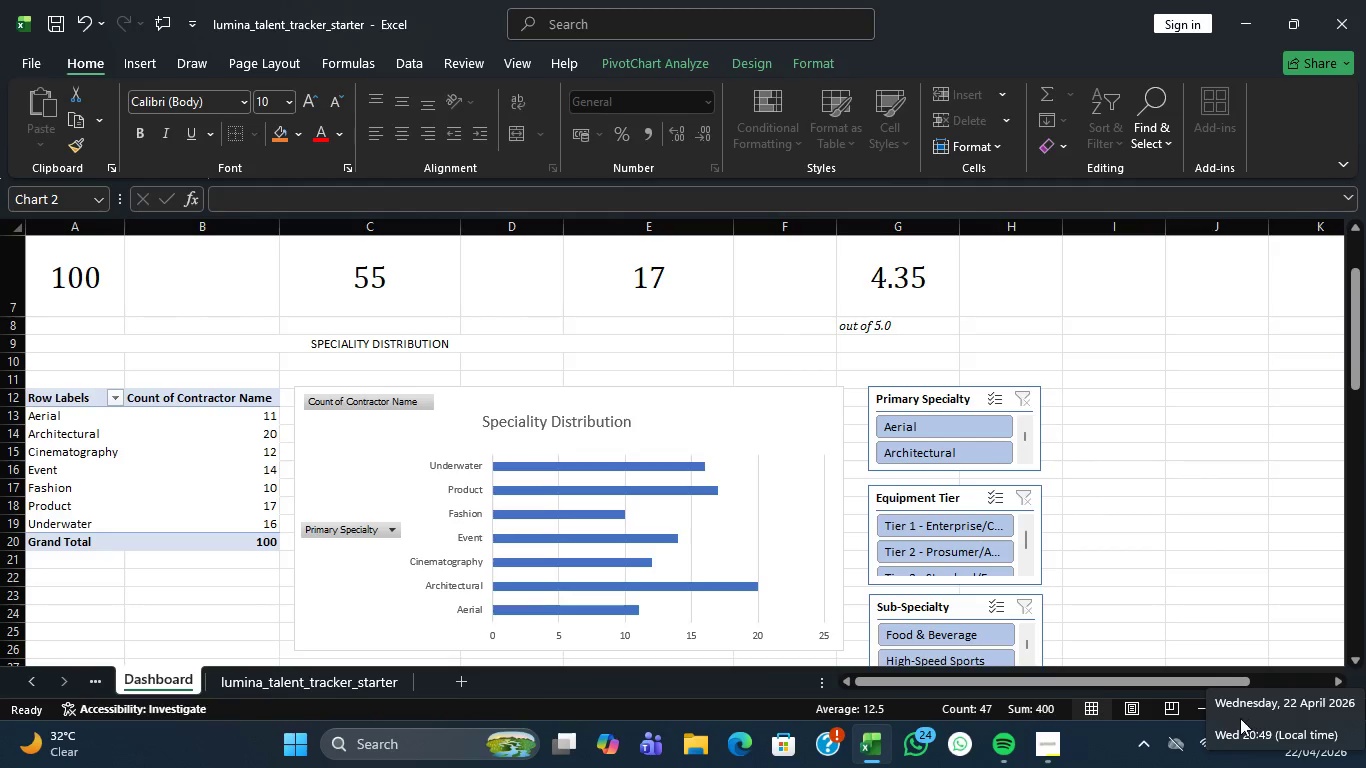 
wait(6.48)
 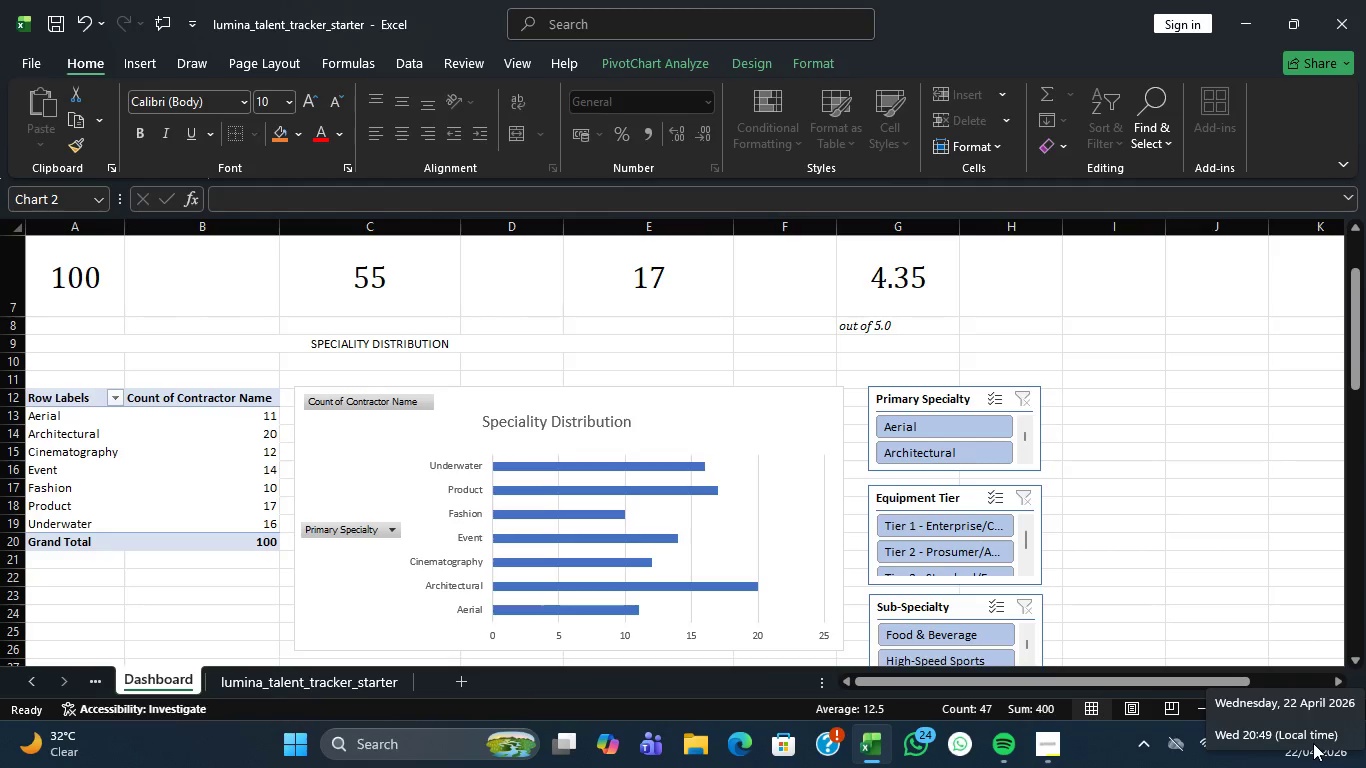 
scroll: coordinate [1037, 486], scroll_direction: down, amount: 1.0
 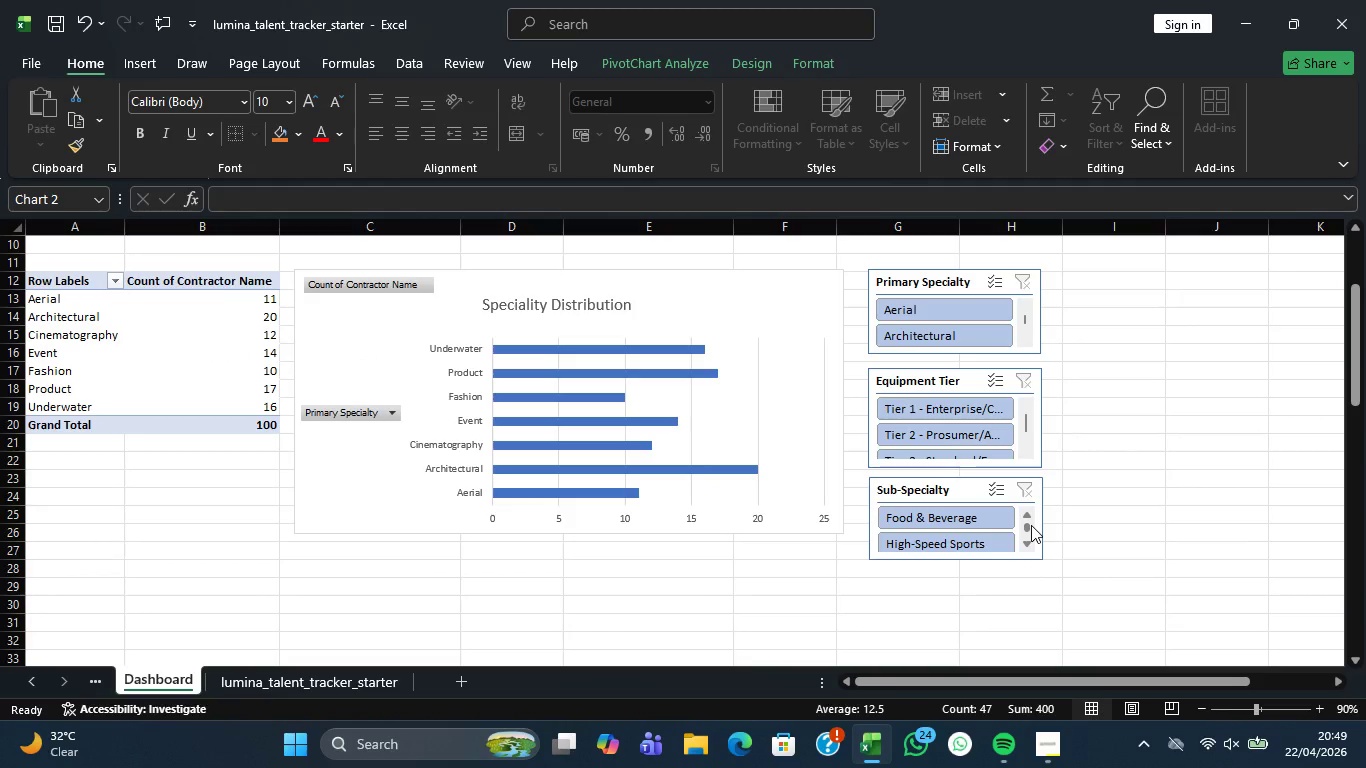 
scroll: coordinate [1031, 525], scroll_direction: up, amount: 1.0
 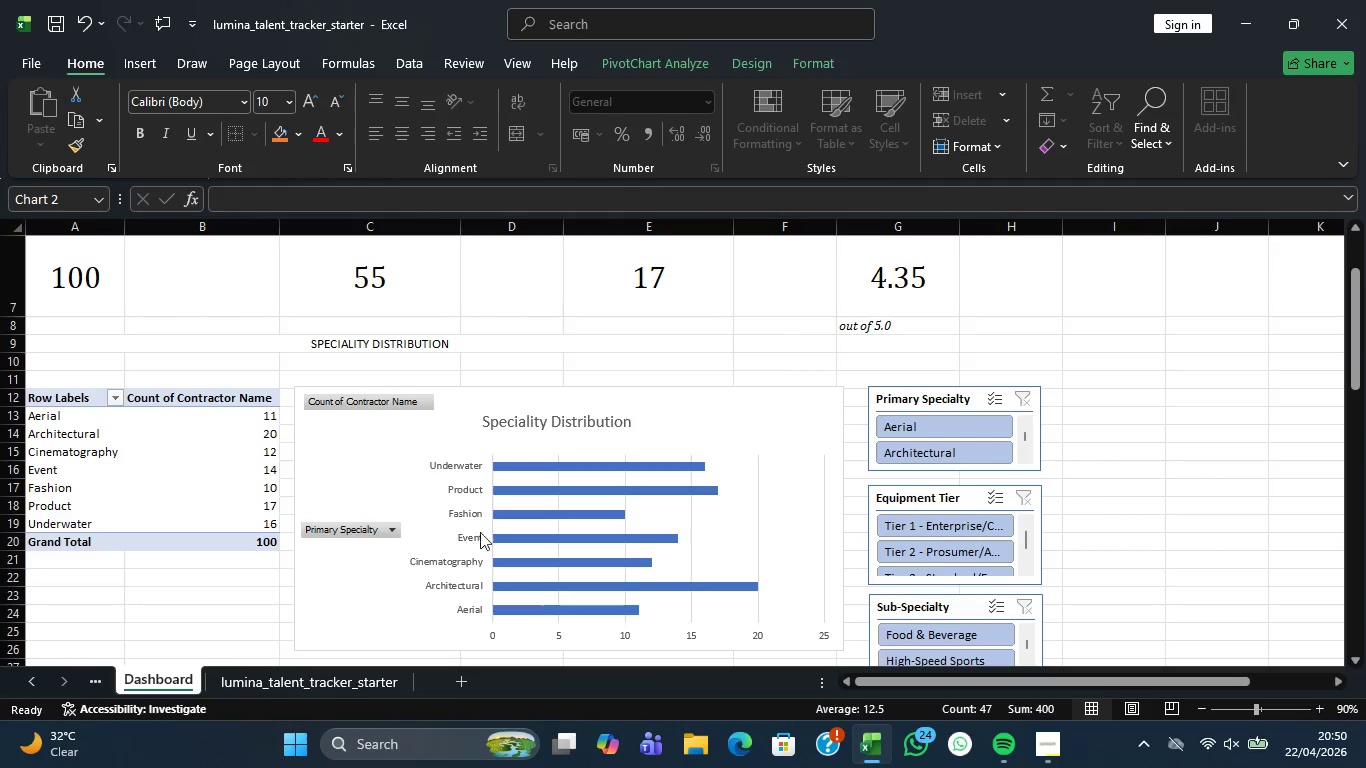 
wait(45.82)
 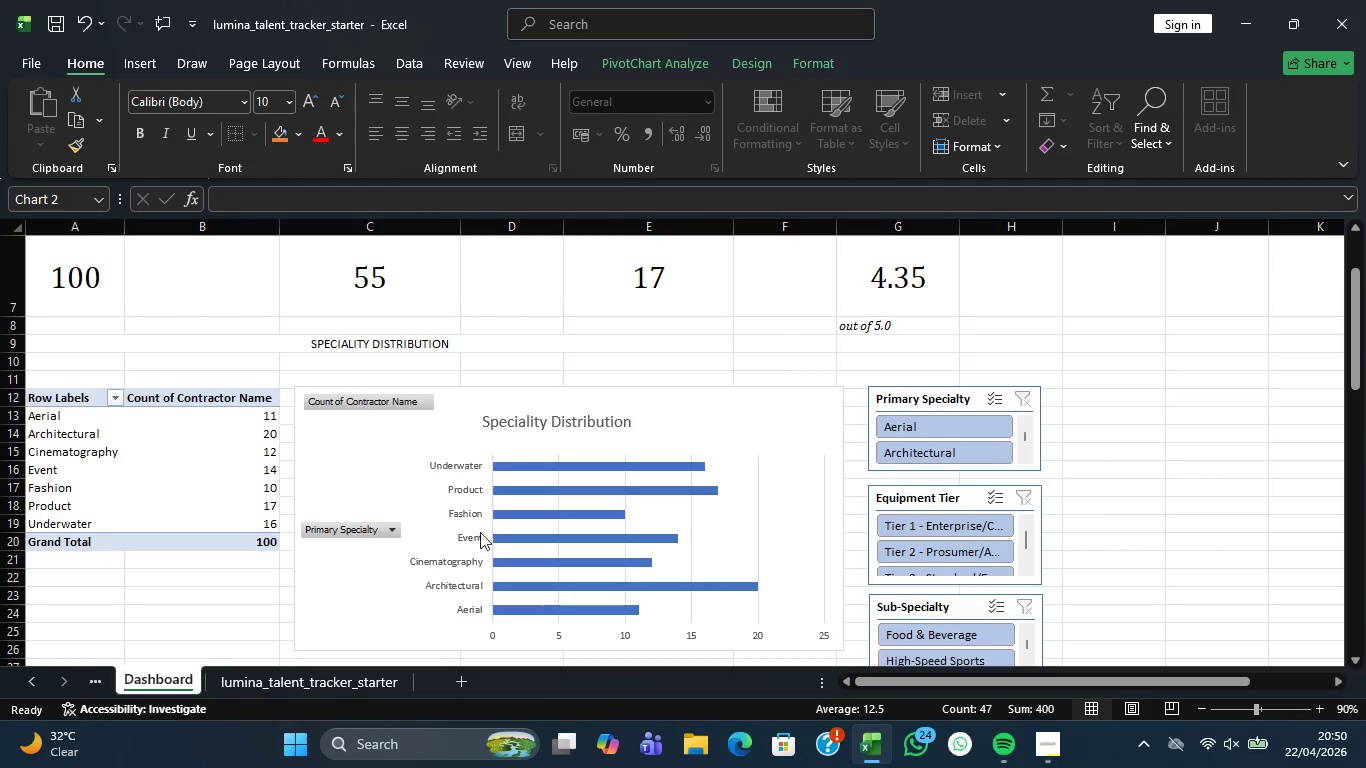 
left_click_drag(start_coordinate=[673, 412], to_coordinate=[397, 580])
 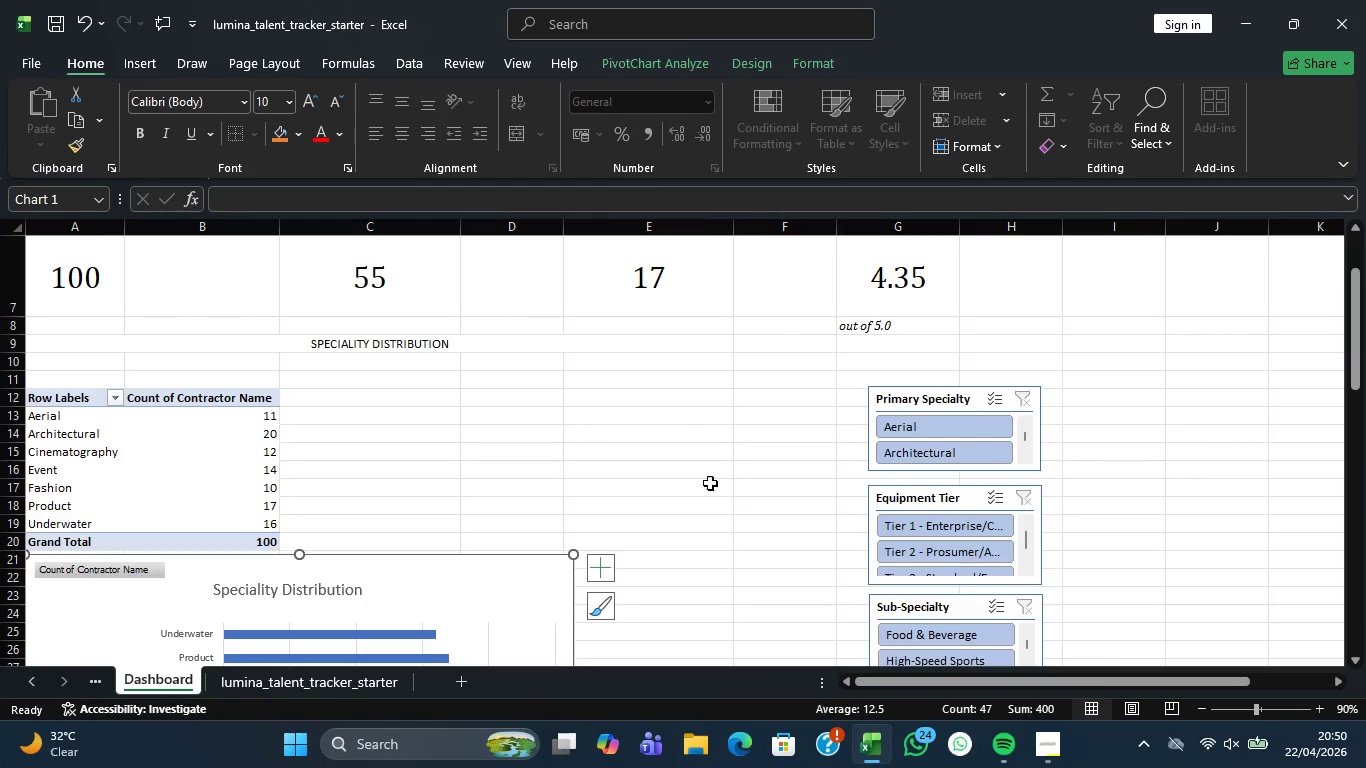 
scroll: coordinate [704, 525], scroll_direction: none, amount: 0.0
 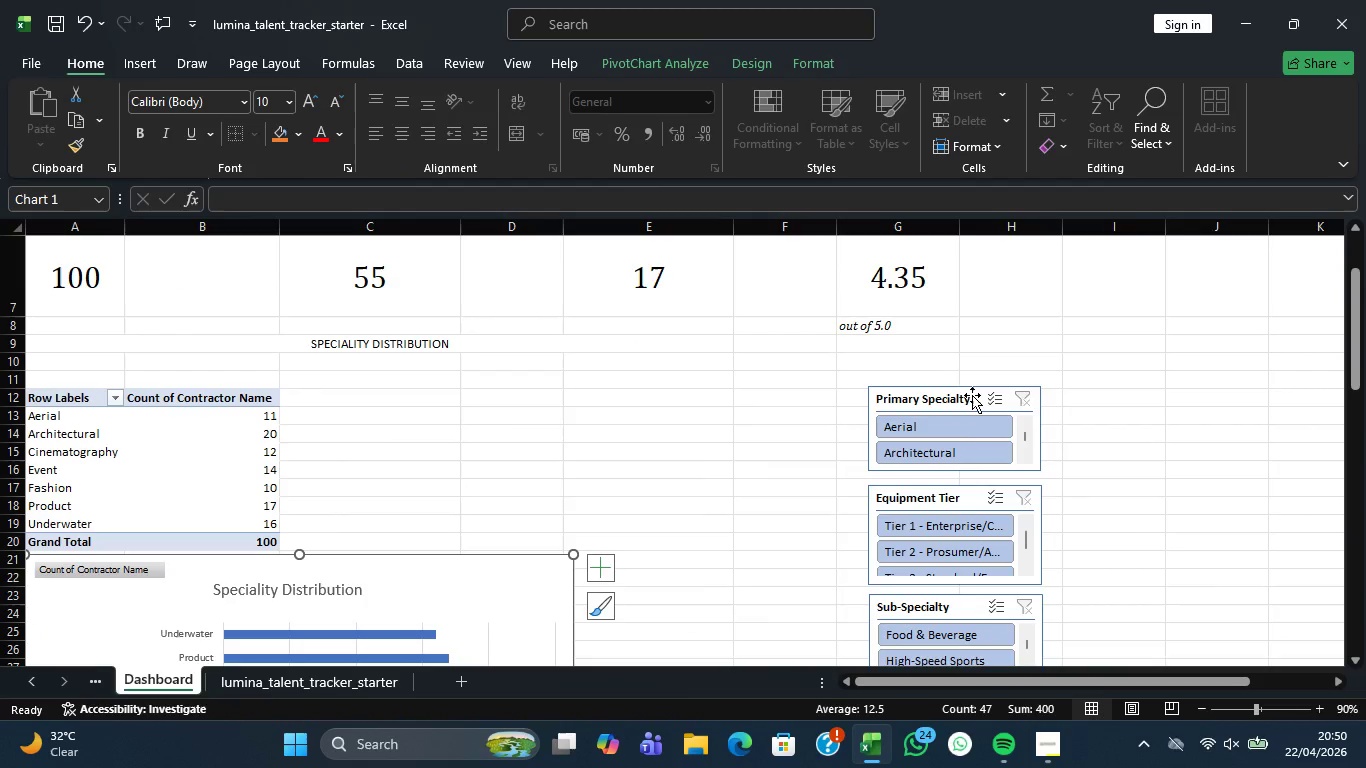 
left_click_drag(start_coordinate=[972, 395], to_coordinate=[389, 393])
 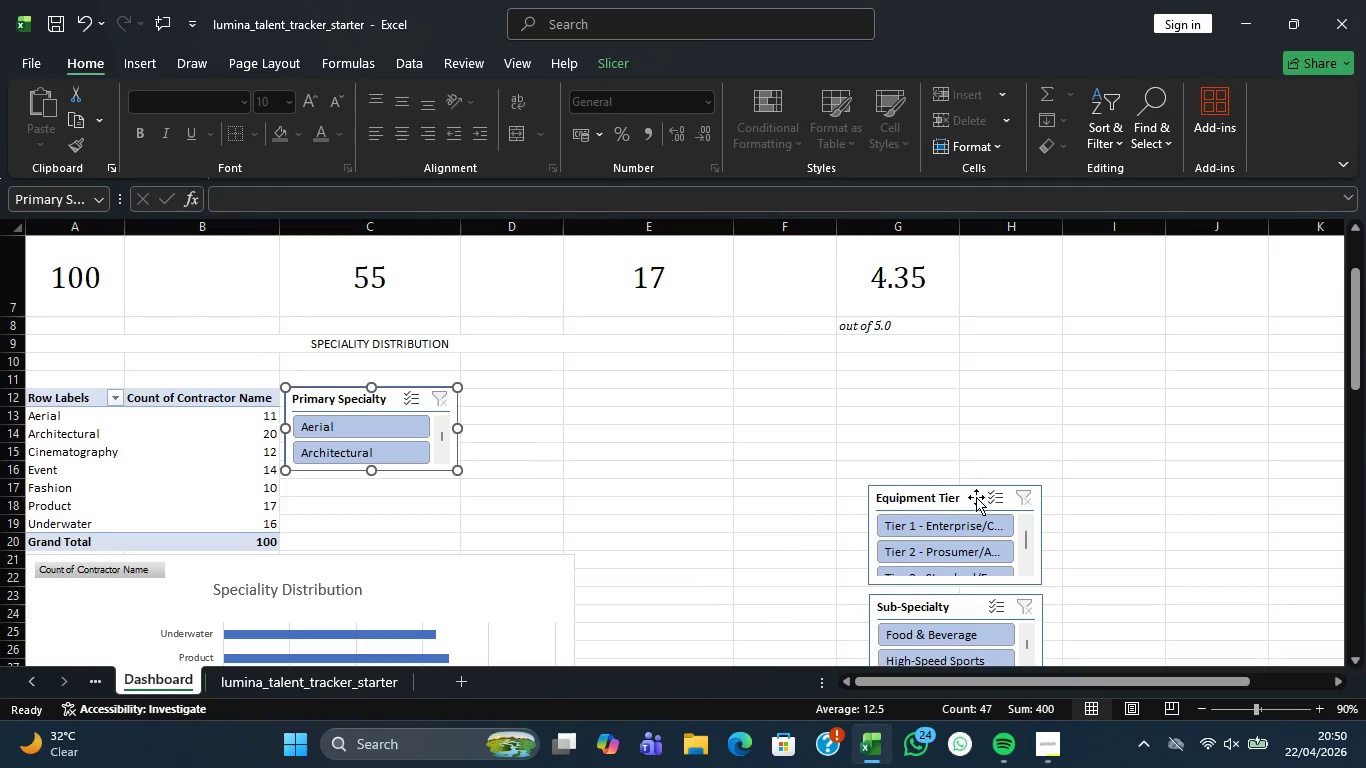 
left_click_drag(start_coordinate=[976, 497], to_coordinate=[392, 487])
 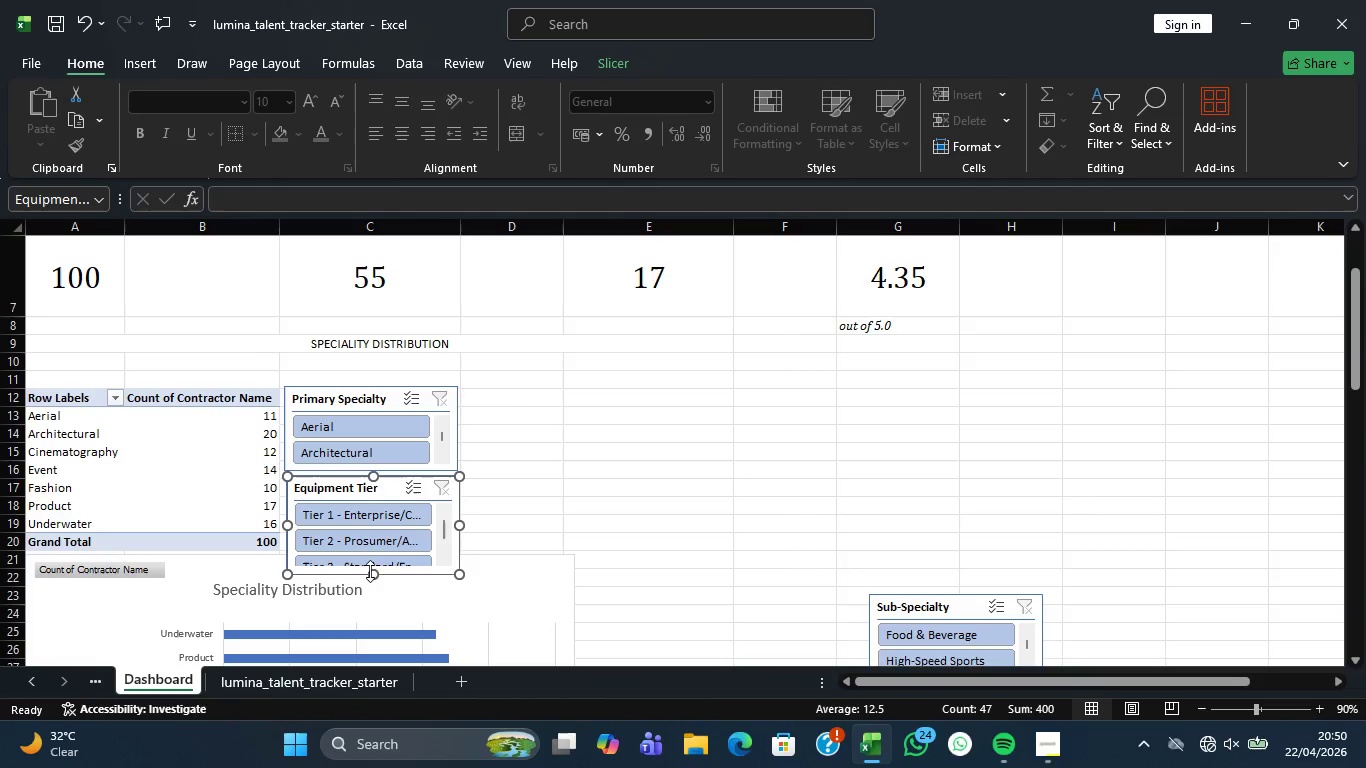 
left_click_drag(start_coordinate=[375, 575], to_coordinate=[387, 566])
 